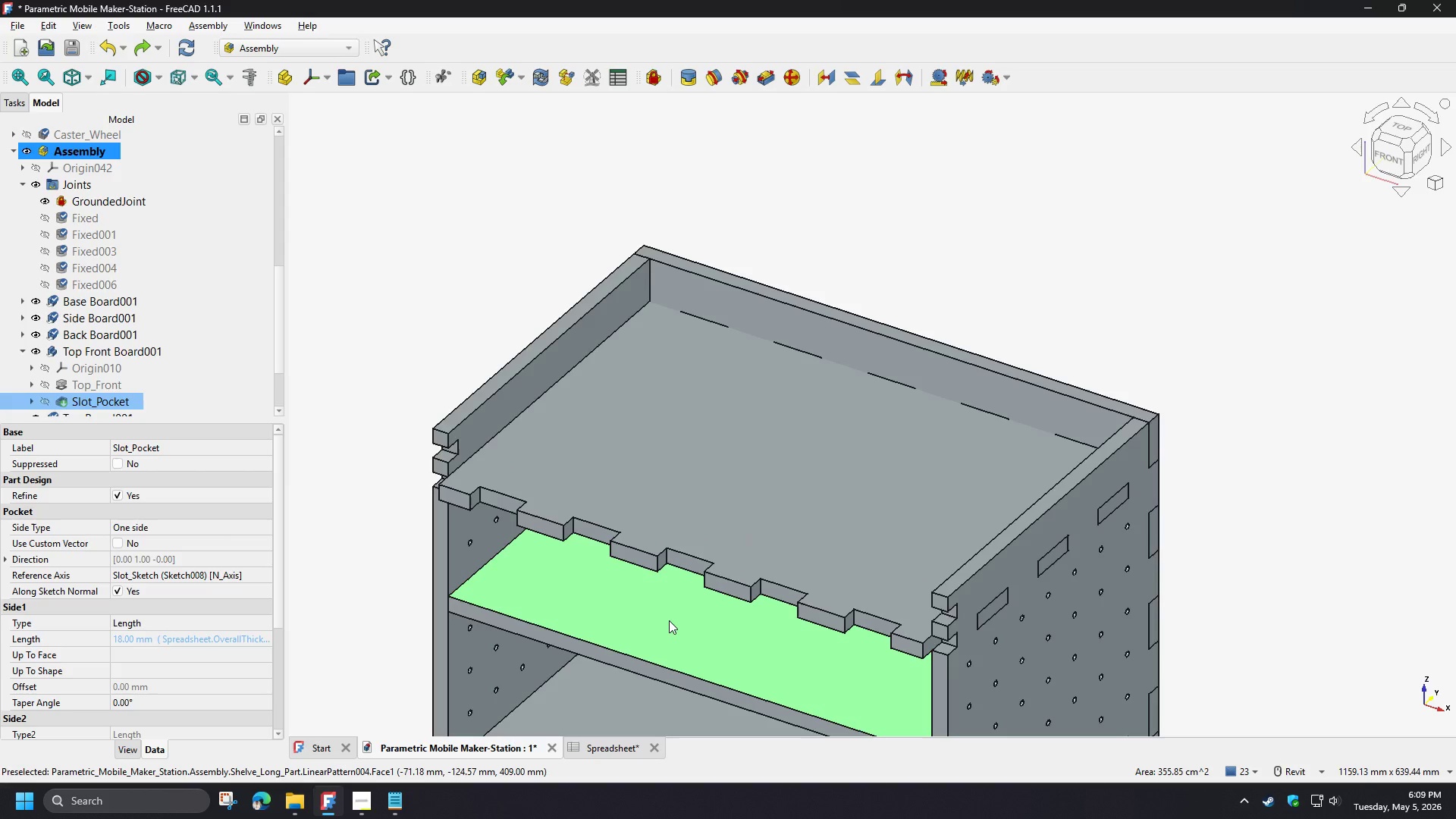 
key(Space)
 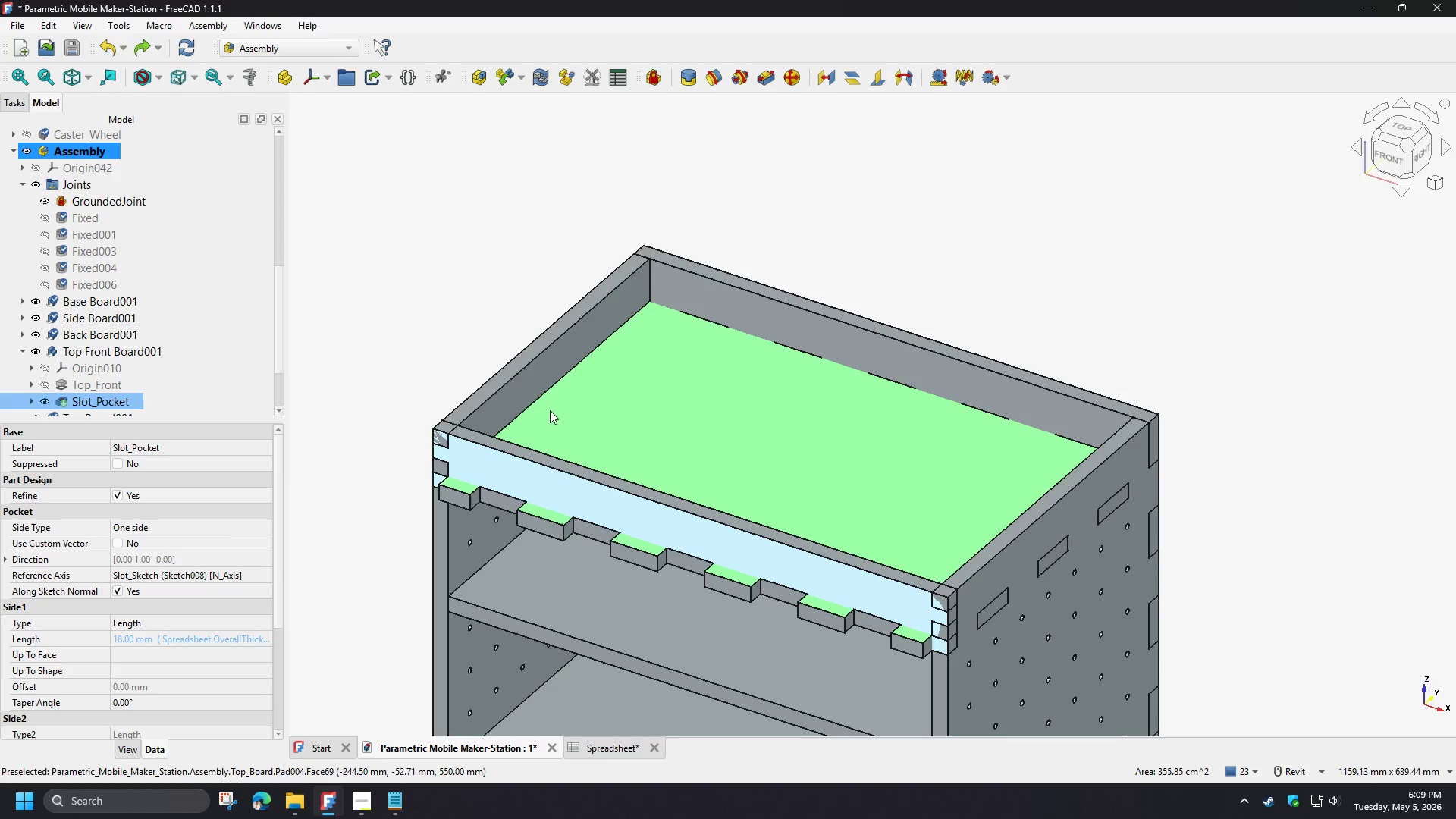 
left_click([493, 403])
 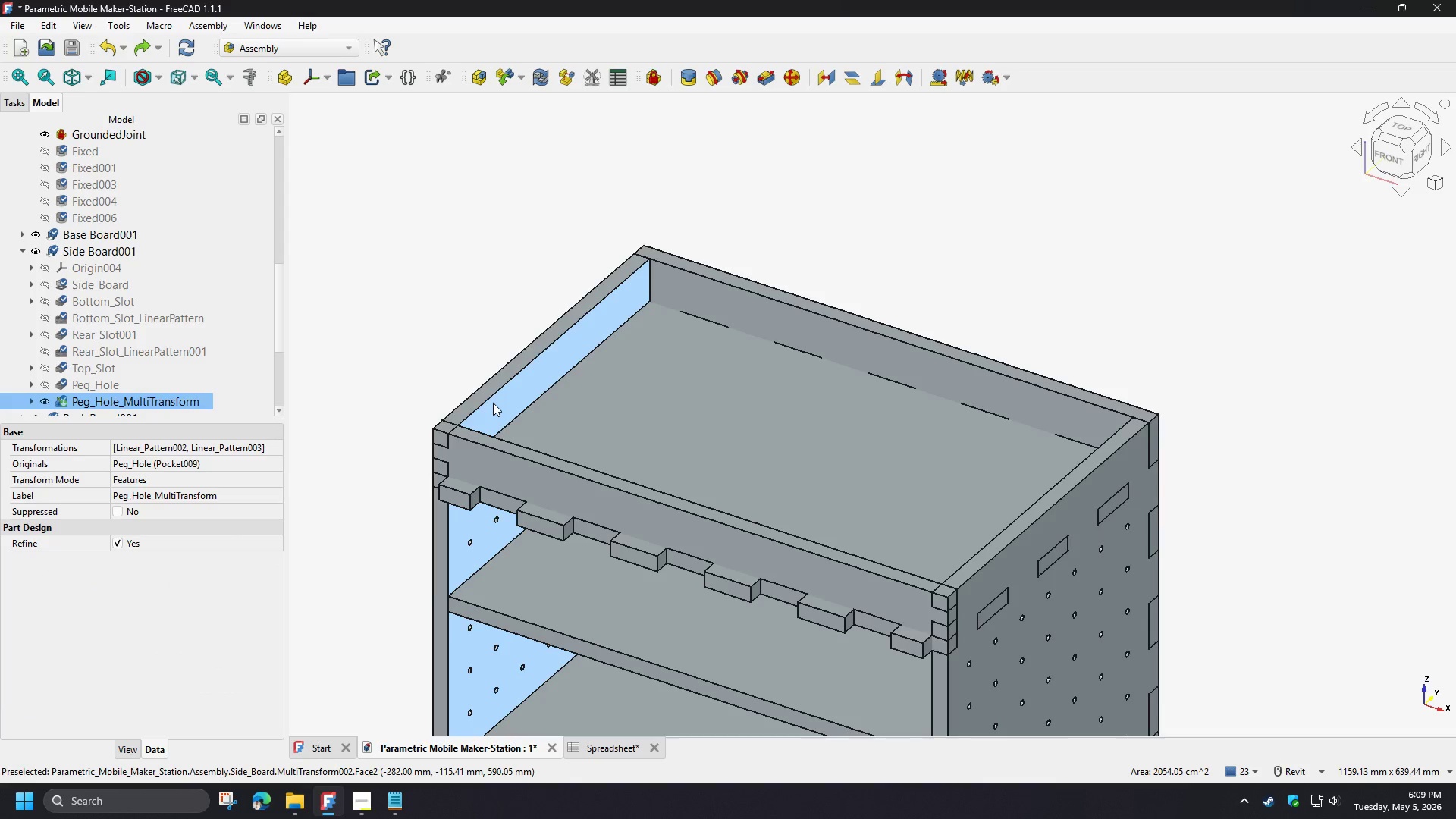 
key(Space)
 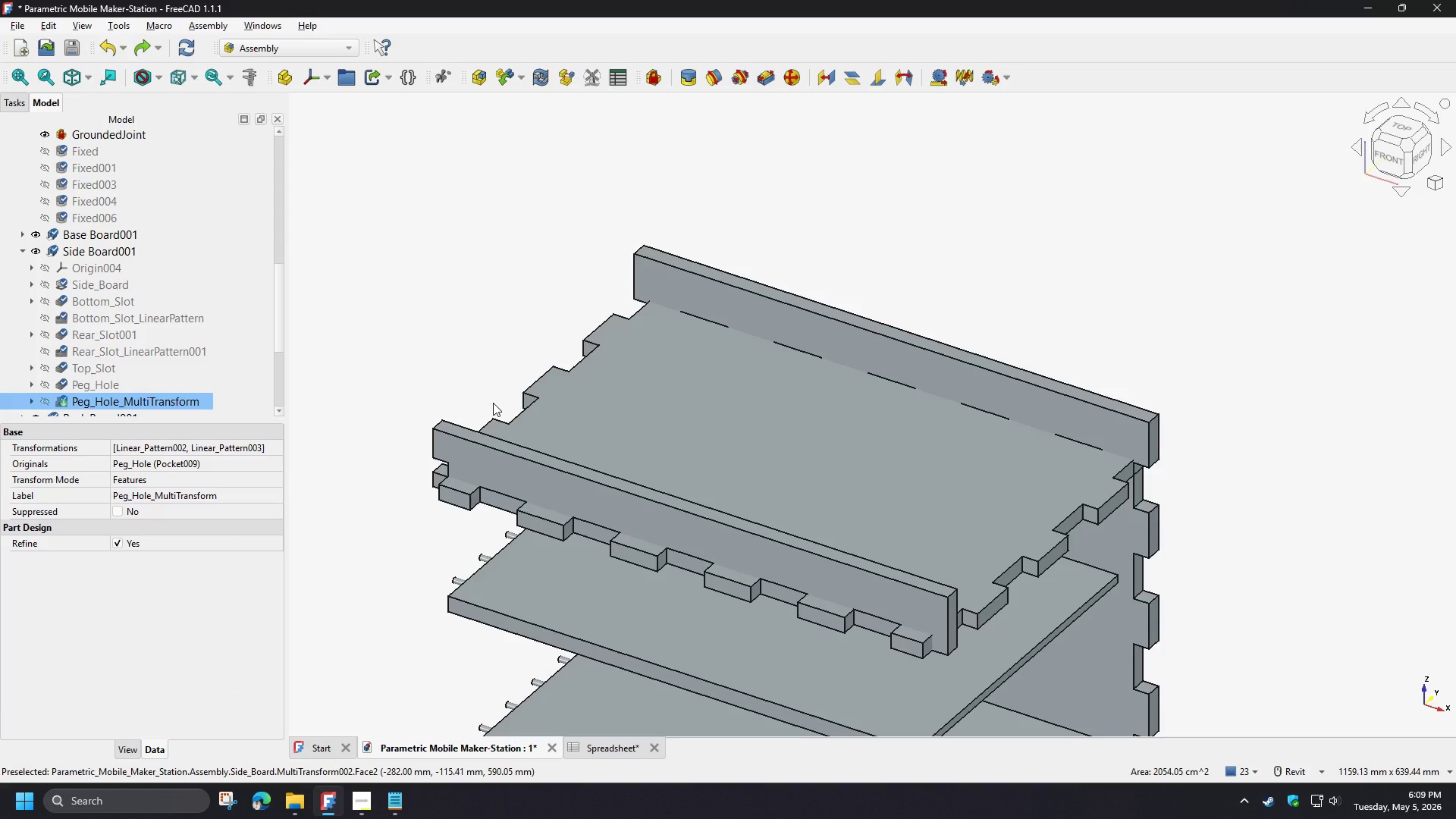 
key(Space)
 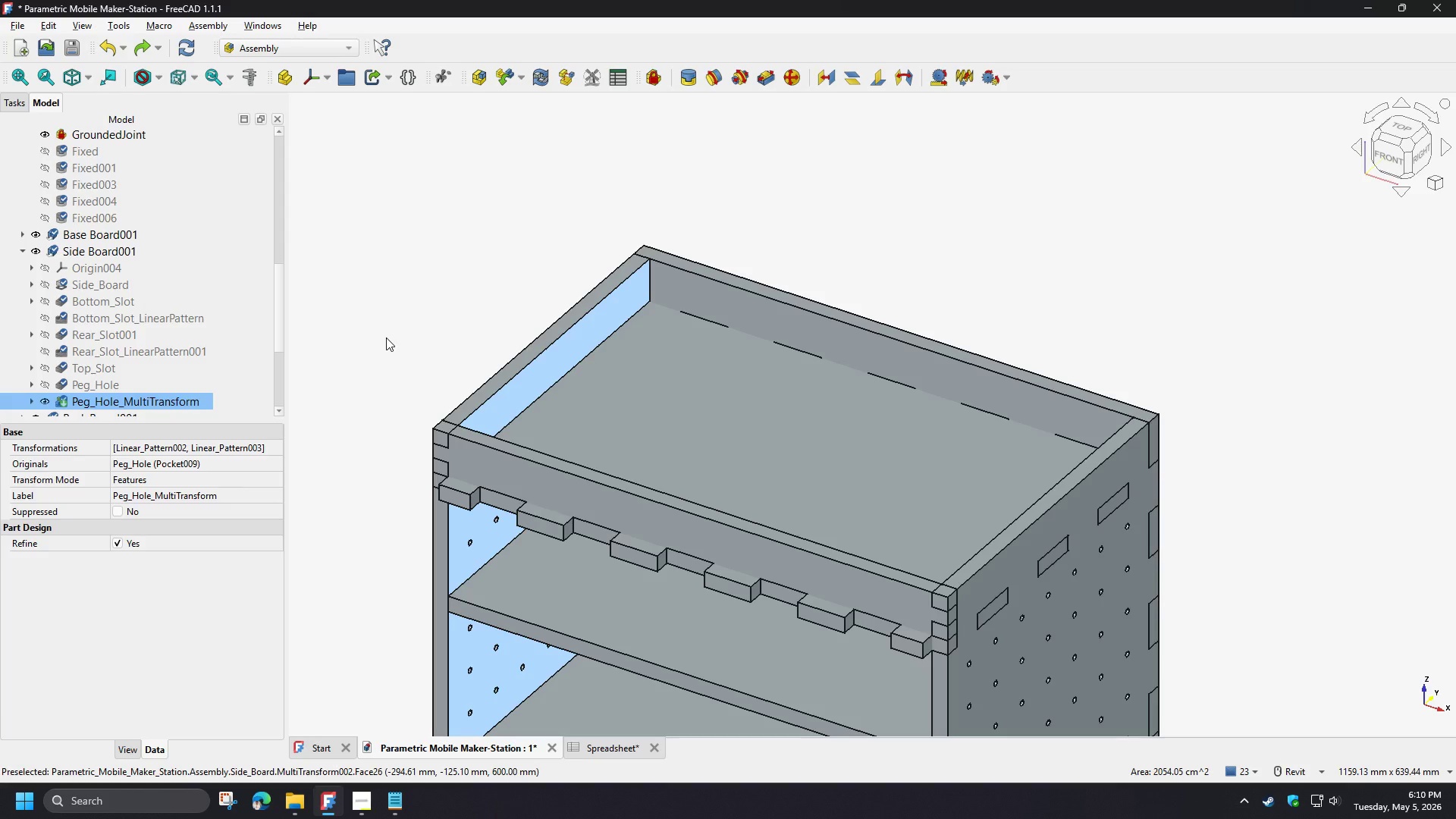 
wait(43.12)
 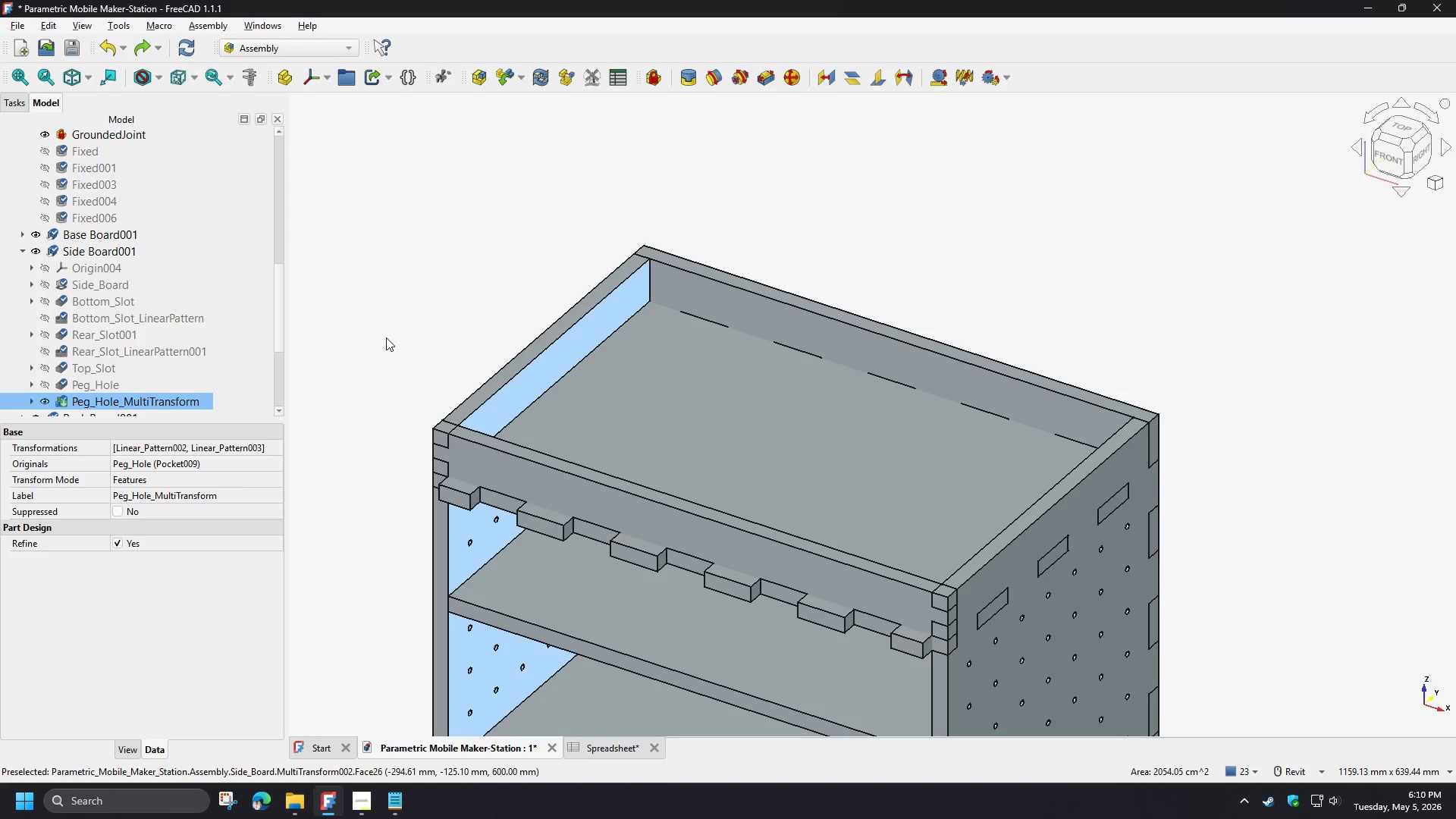 
left_click([471, 312])
 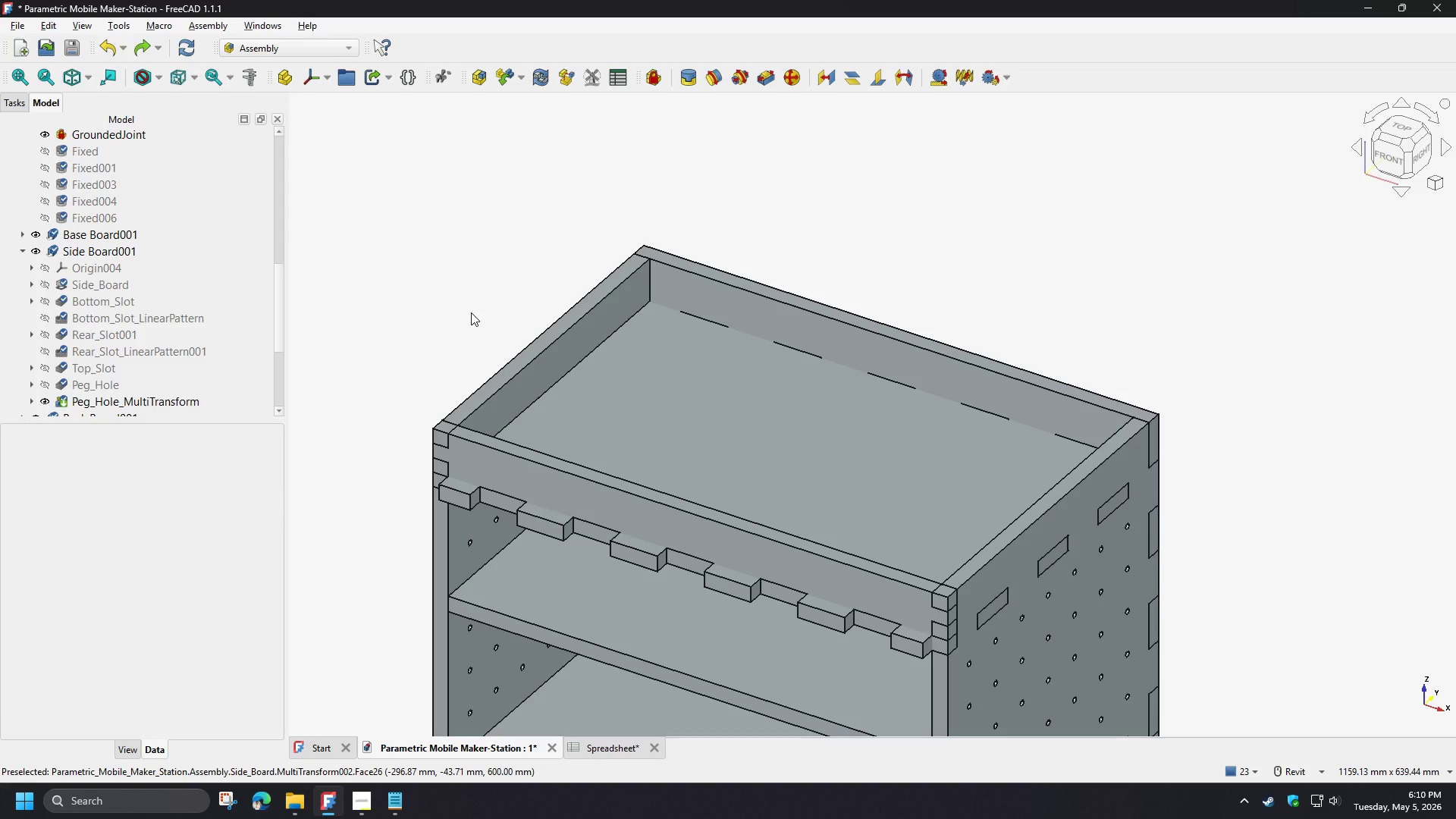 
wait(22.62)
 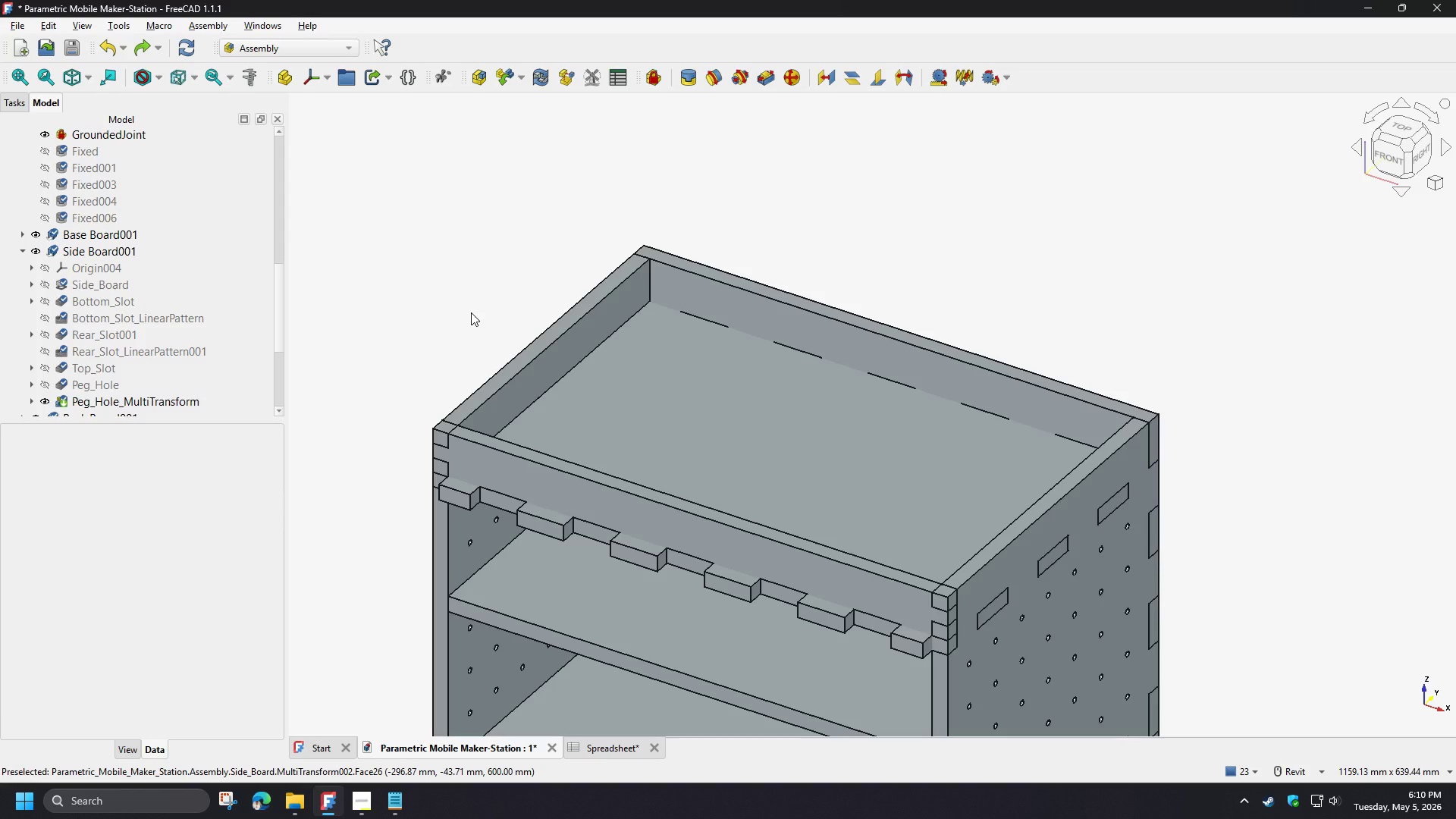 
scroll: coordinate [121, 338], scroll_direction: up, amount: 10.0
 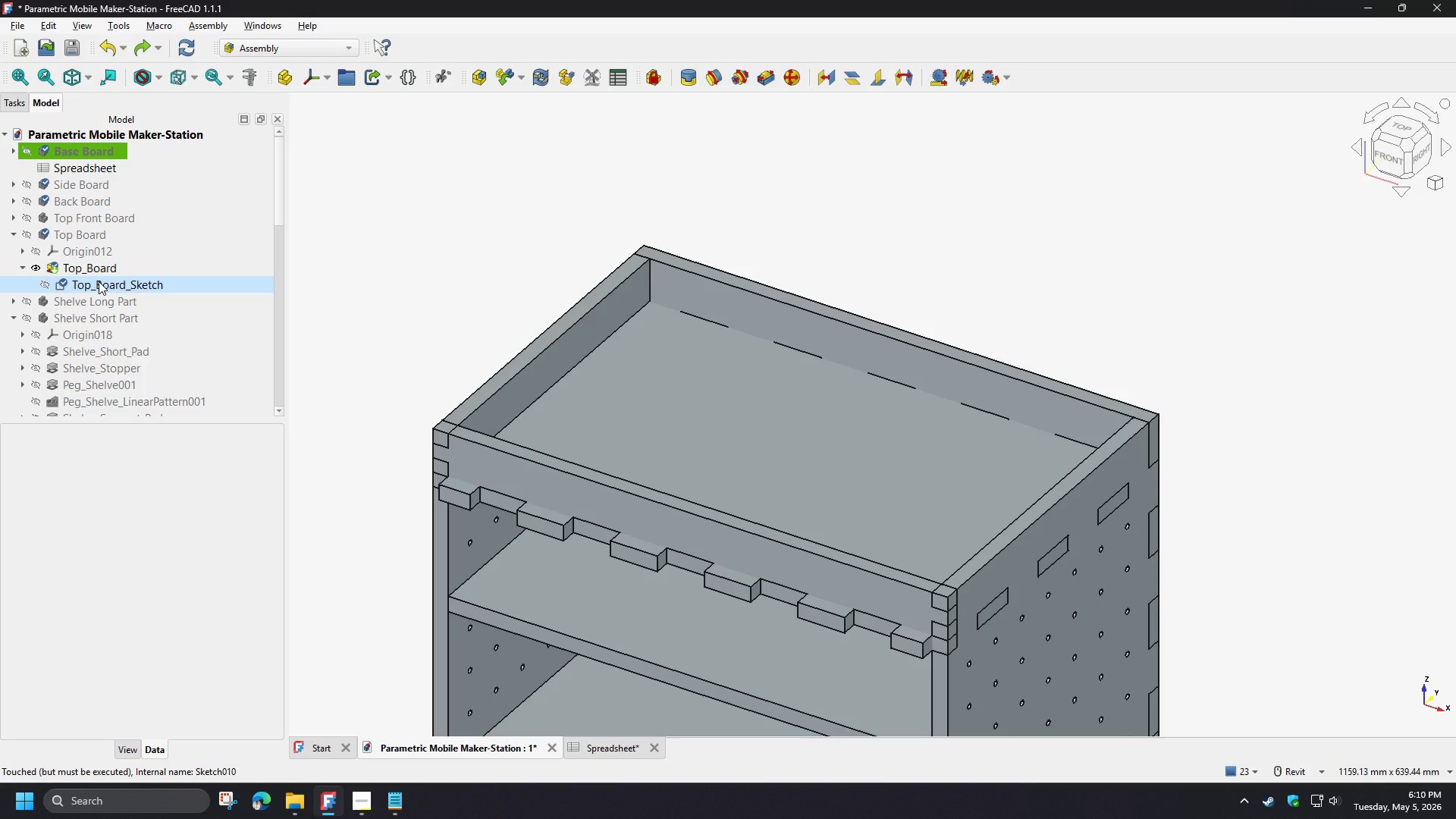 
double_click([99, 281])
 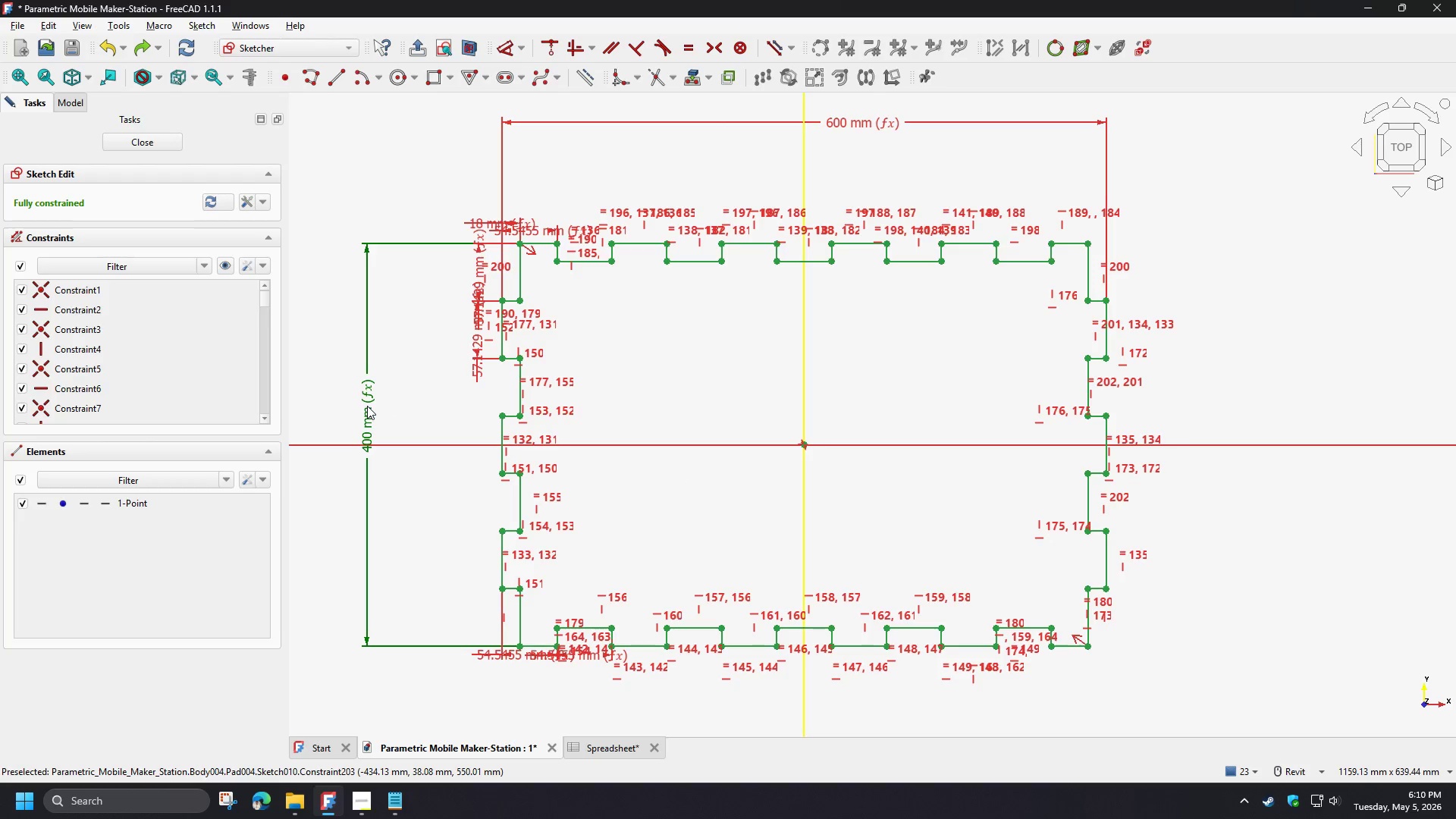 
left_click([367, 406])
 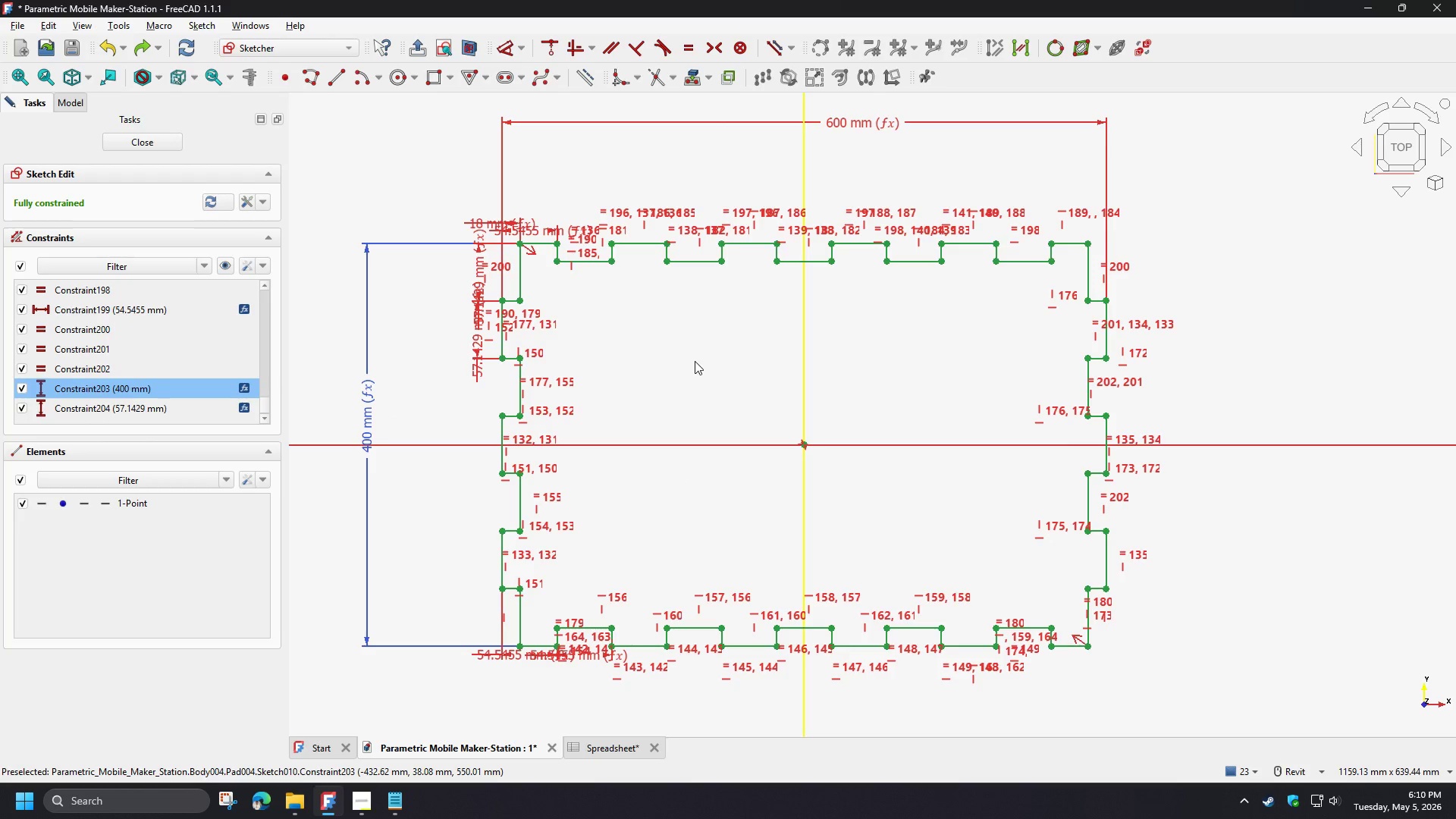 
key(Delete)
 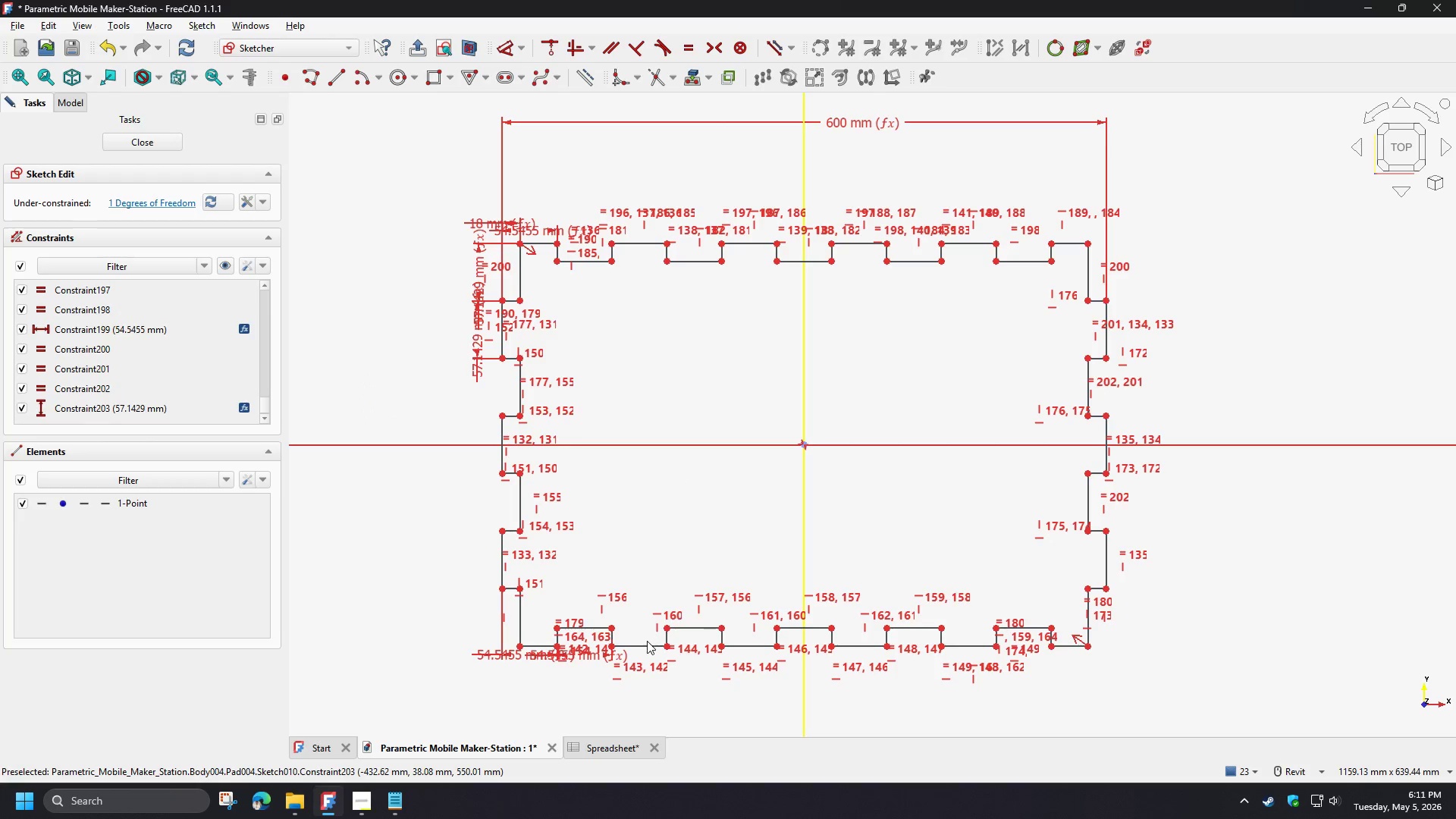 
left_click_drag(start_coordinate=[643, 645], to_coordinate=[643, 640])
 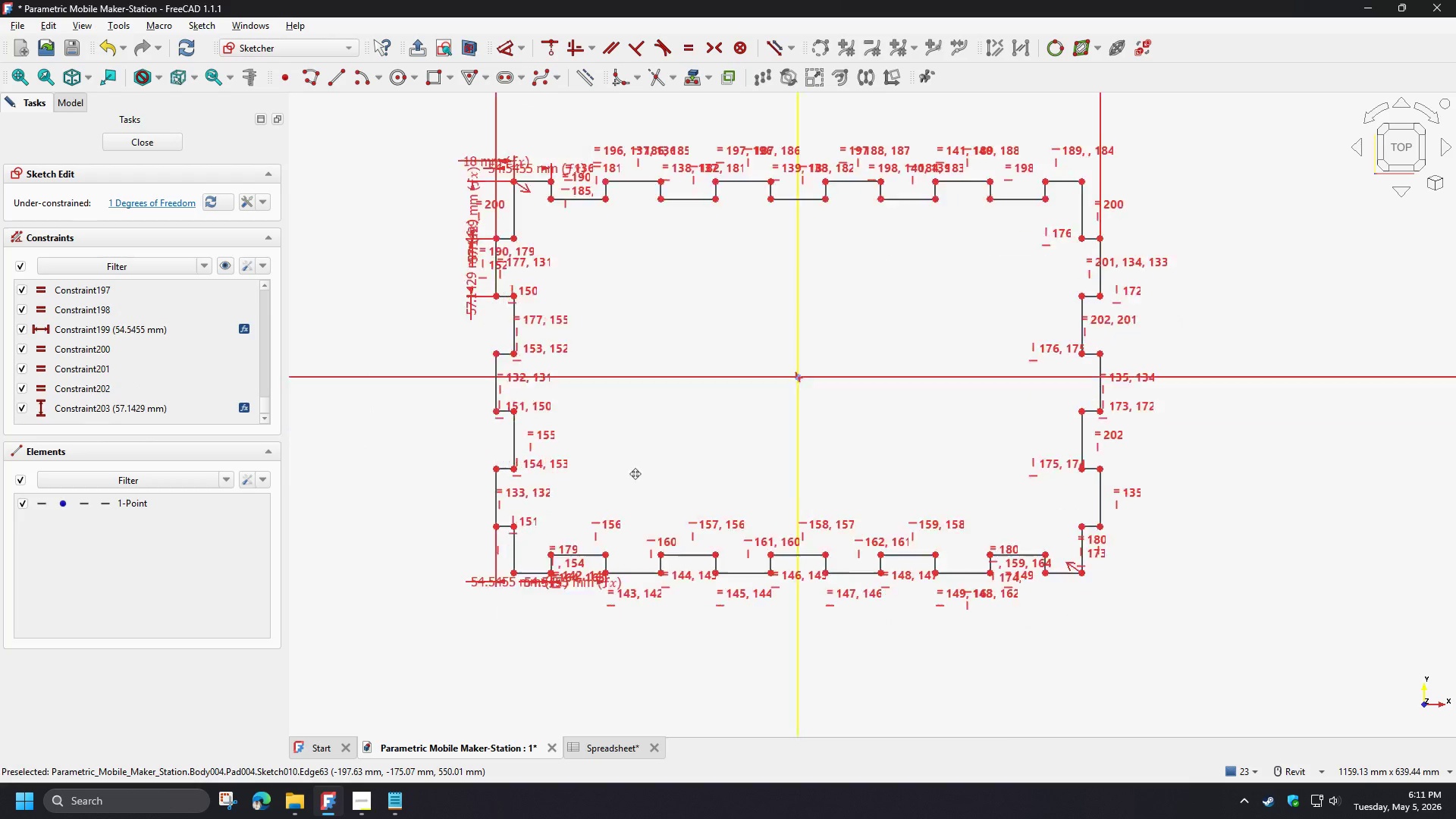 
scroll: coordinate [601, 495], scroll_direction: up, amount: 3.0
 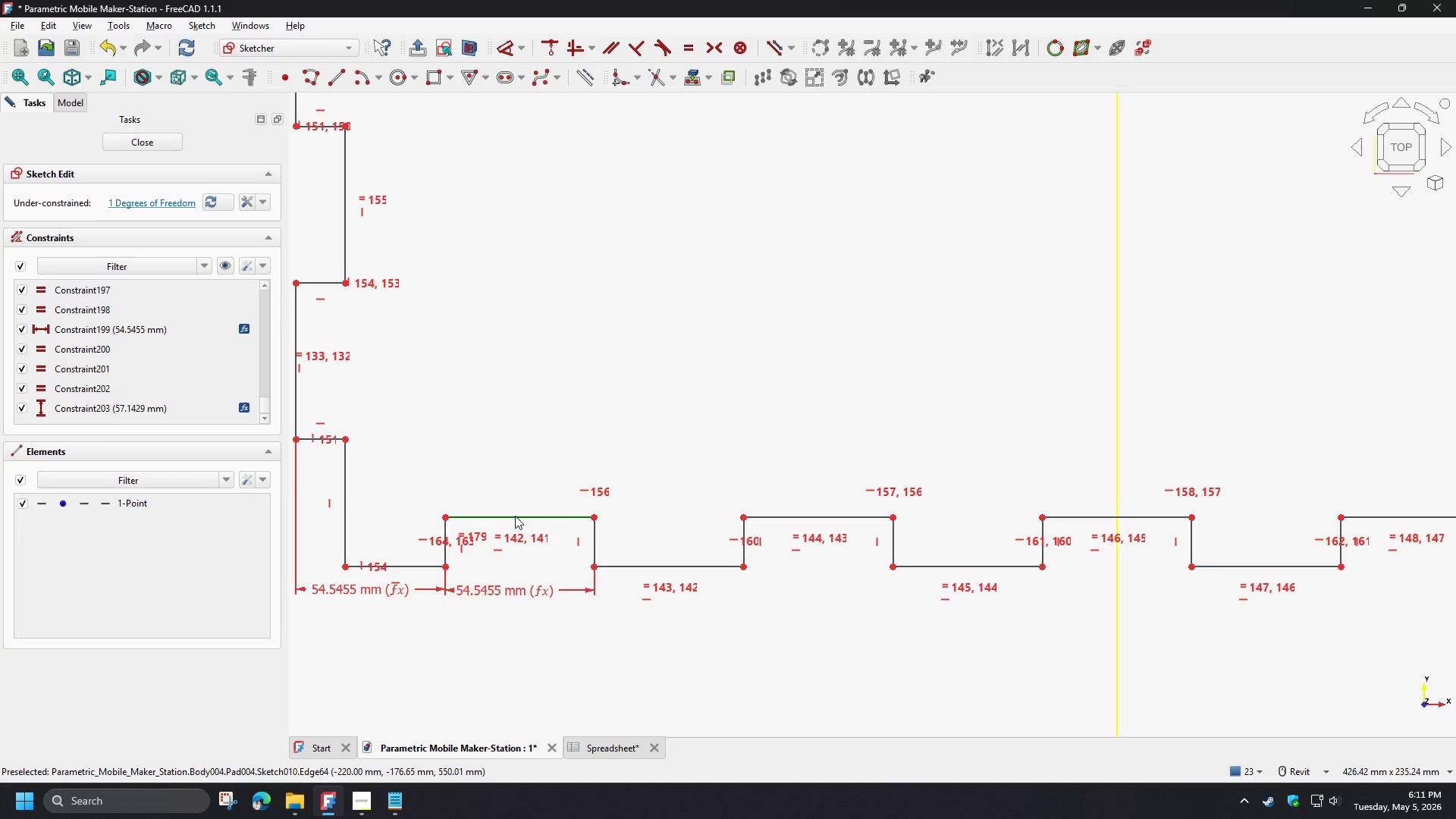 
left_click_drag(start_coordinate=[515, 516], to_coordinate=[519, 512])
 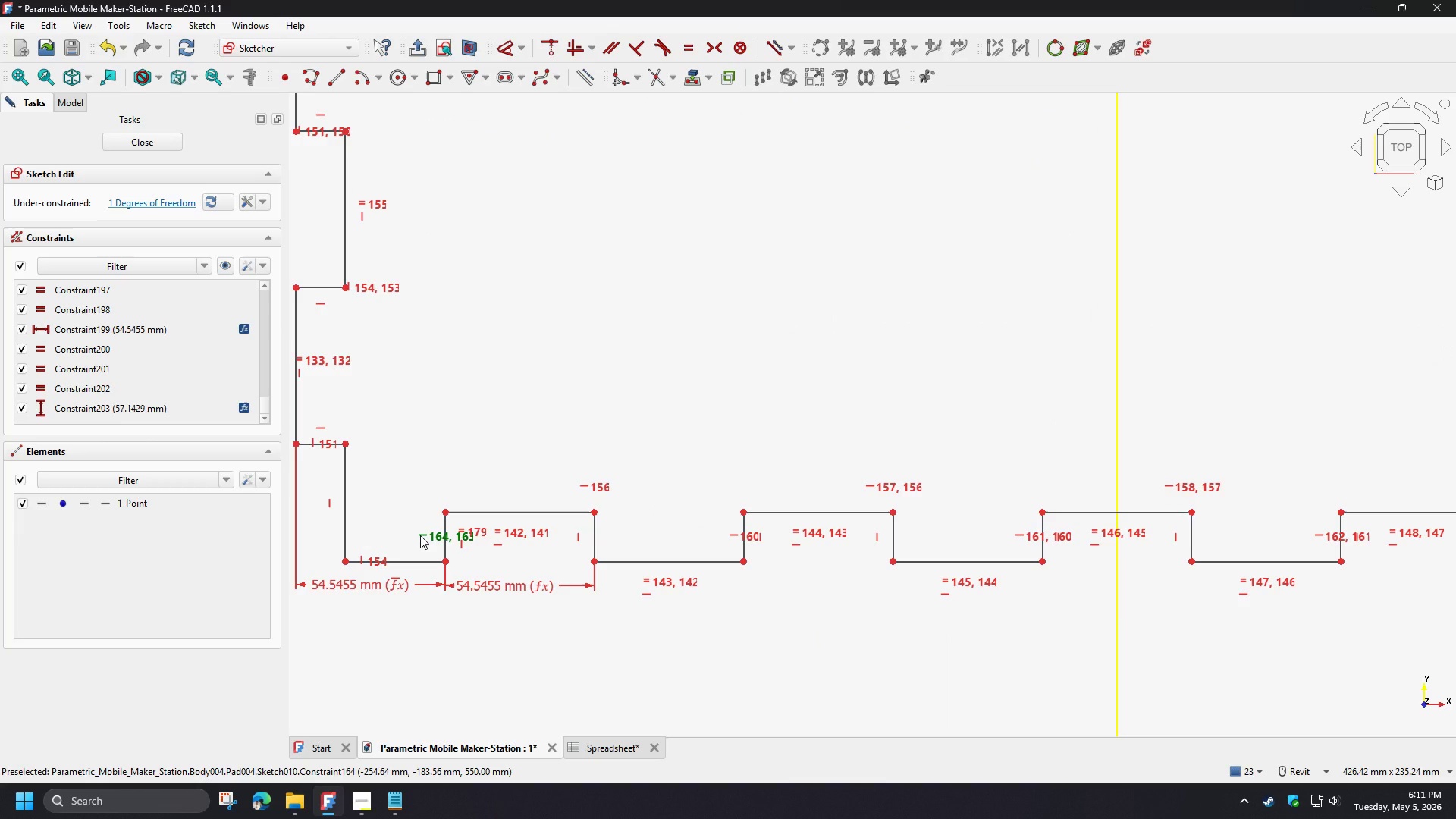 
left_click([420, 535])
 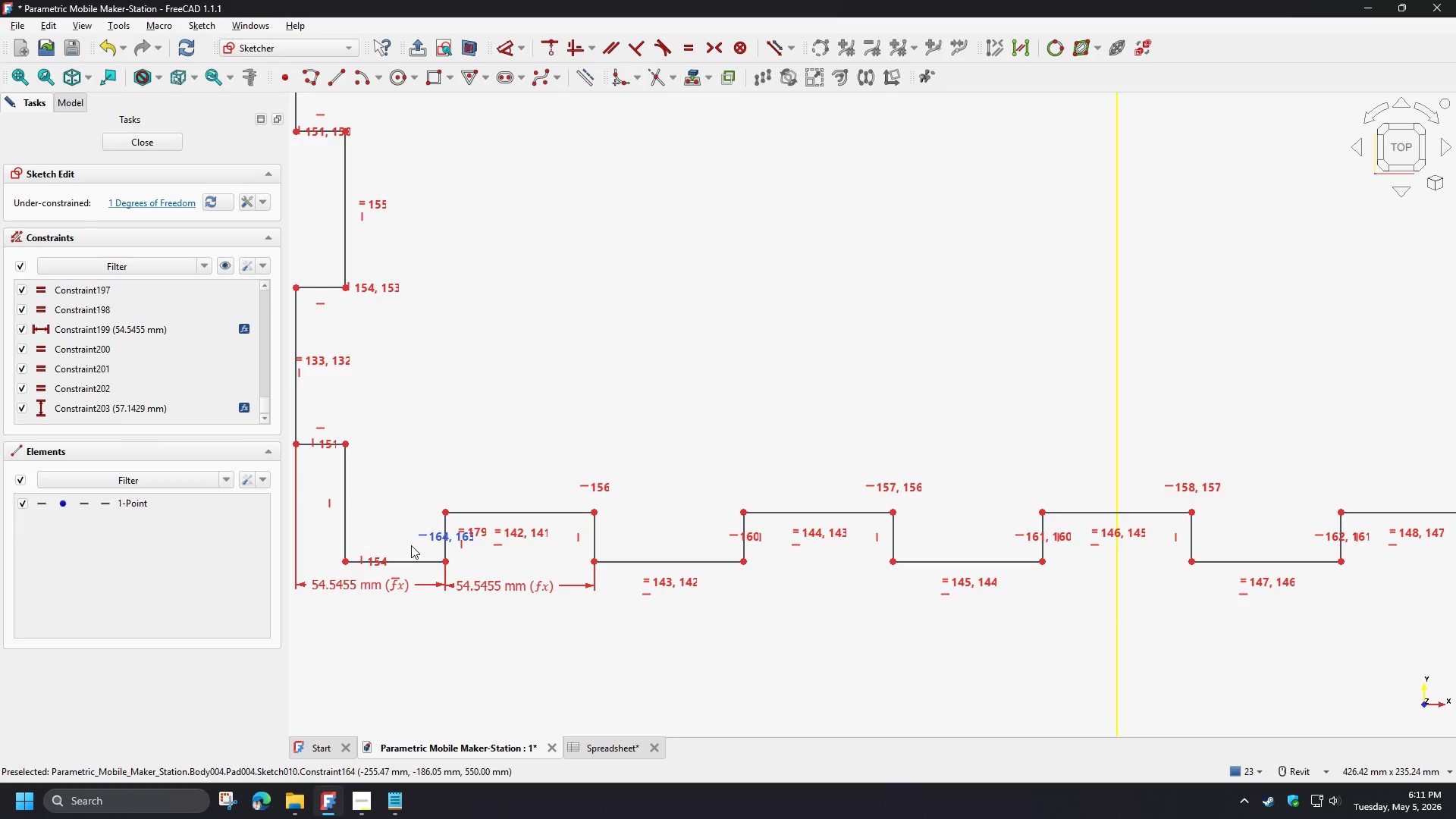 
left_click([403, 545])
 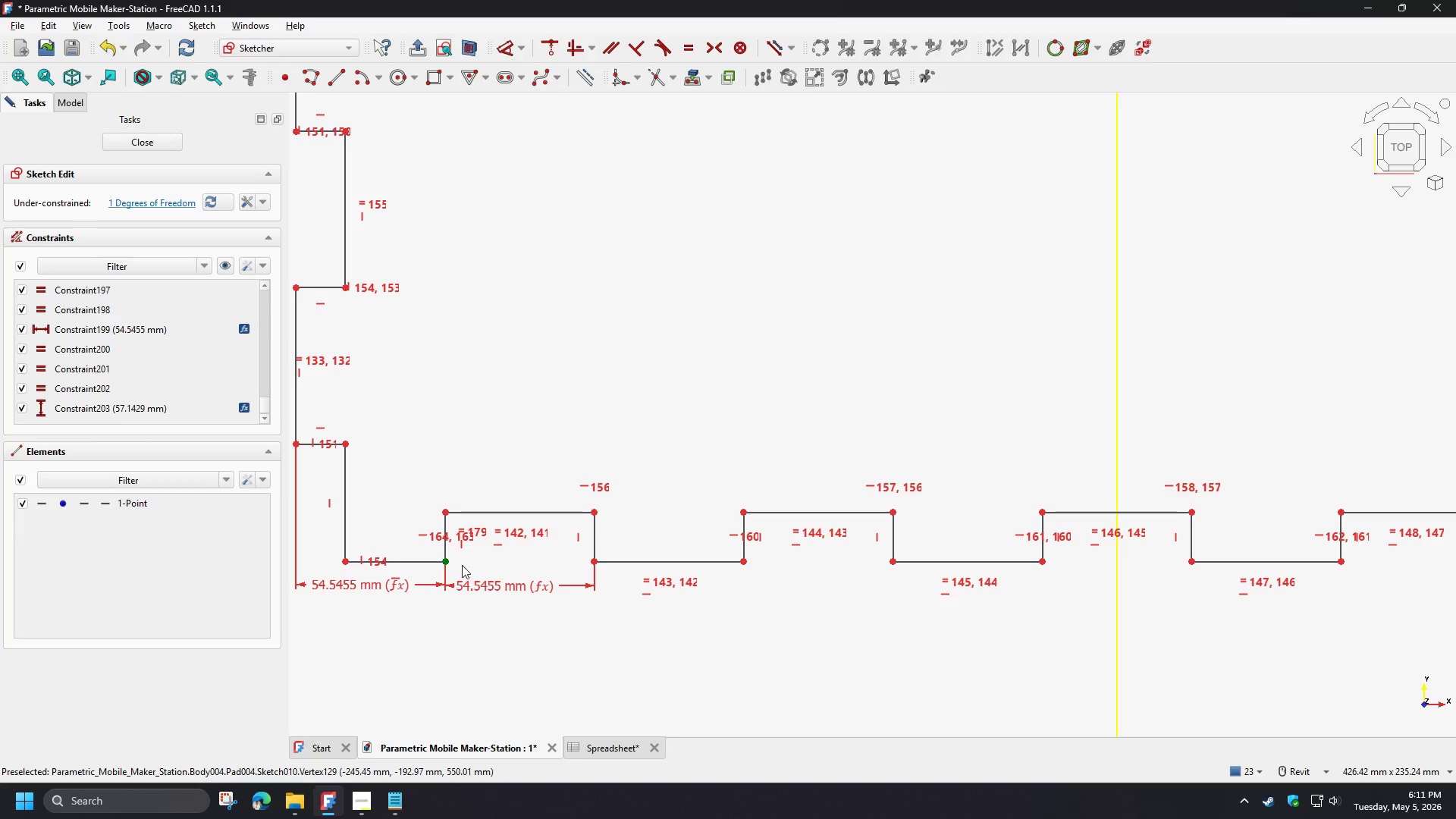 
scroll: coordinate [469, 566], scroll_direction: up, amount: 4.0
 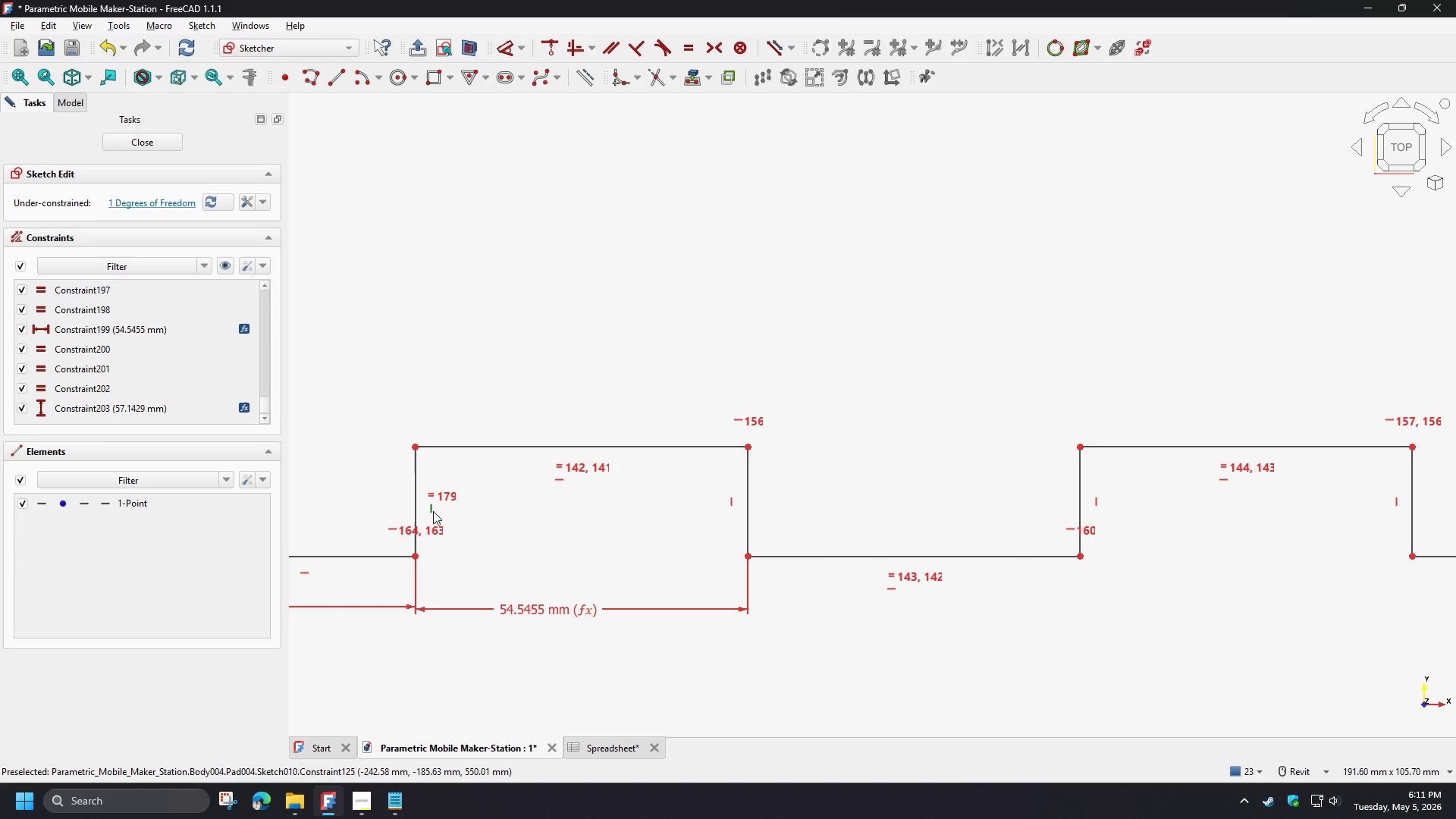 
left_click([433, 511])
 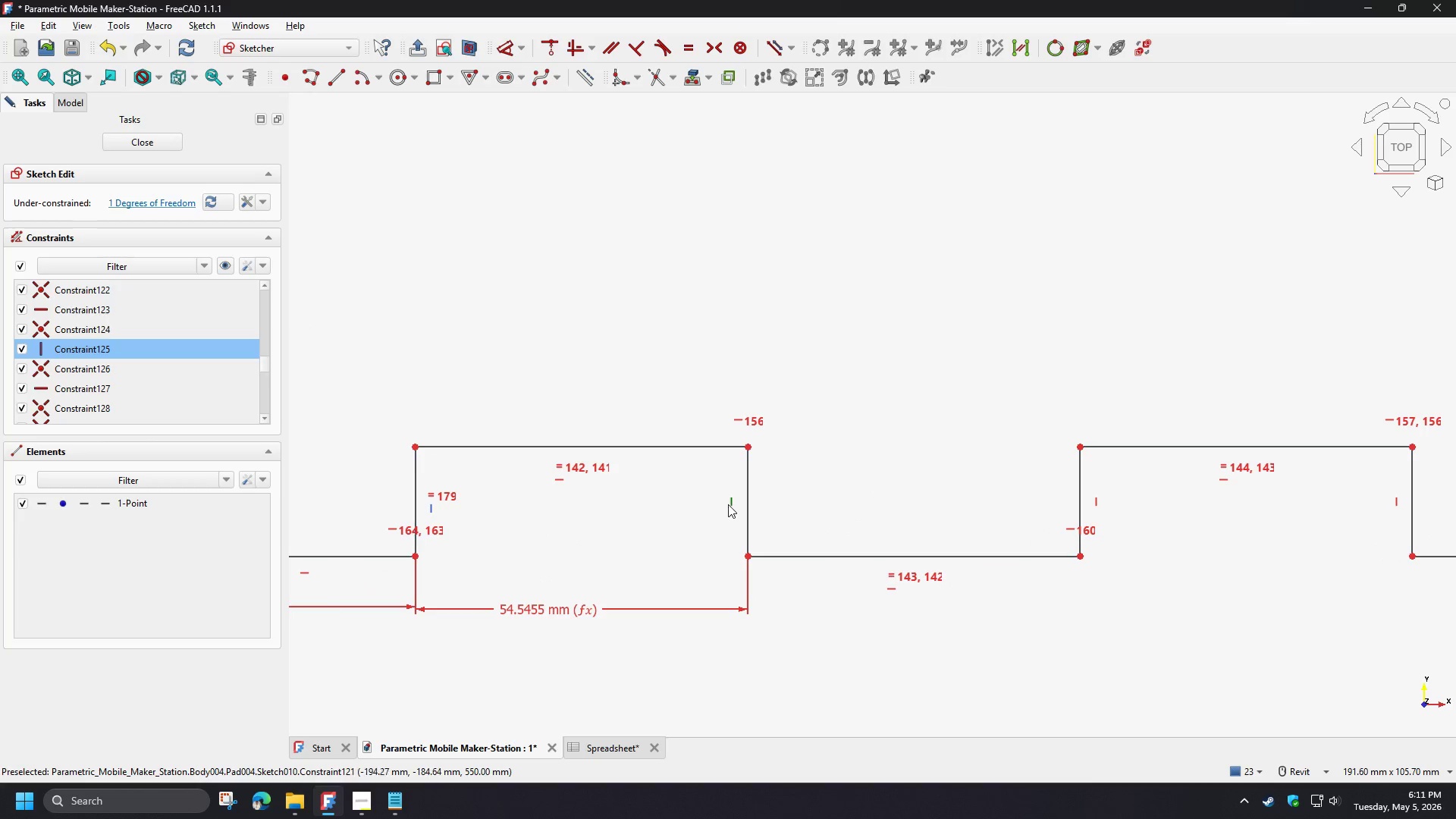 
hold_key(key=ControlLeft, duration=1.5)
left_click([730, 502])
 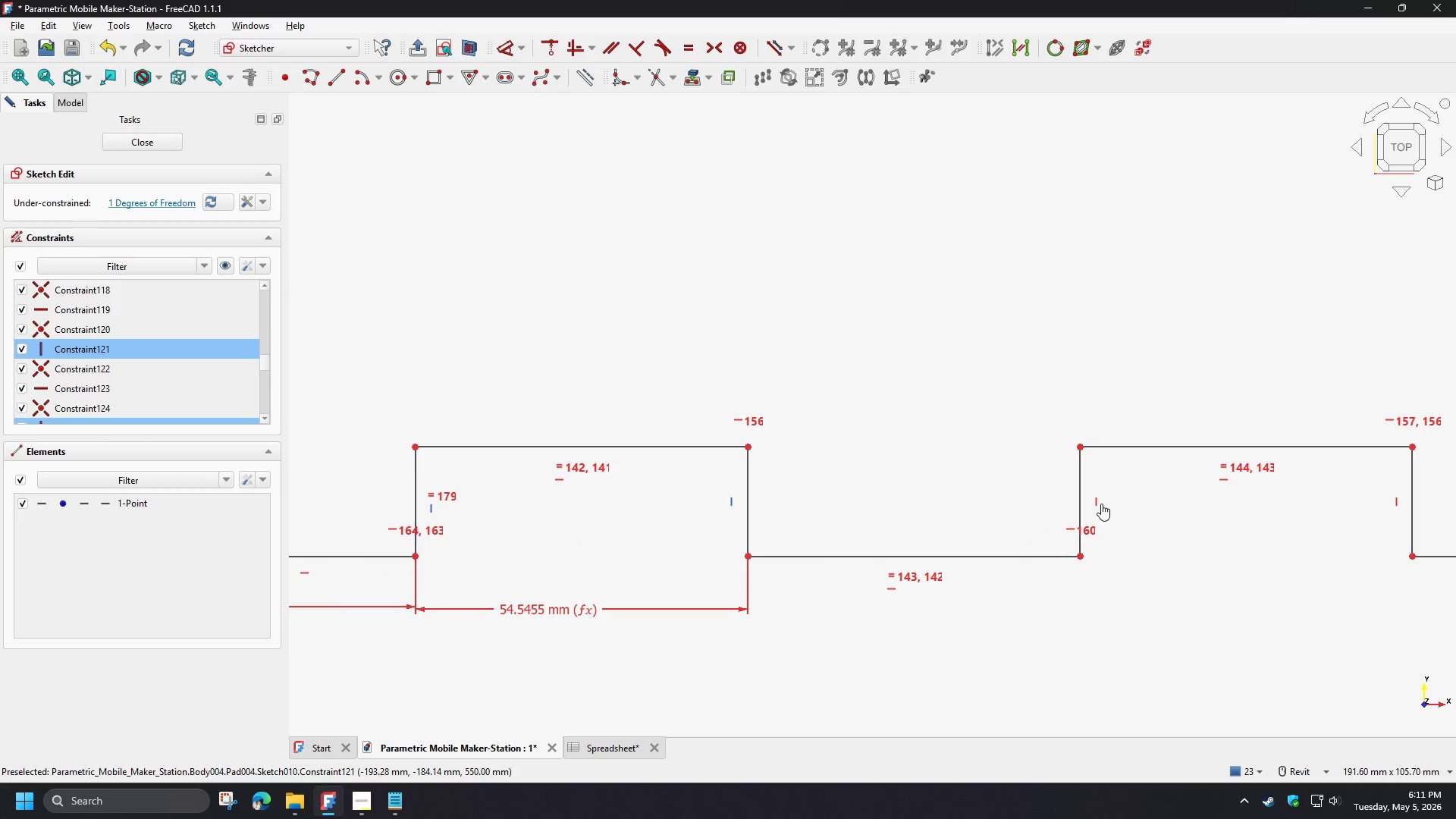 
left_click([1097, 503])
 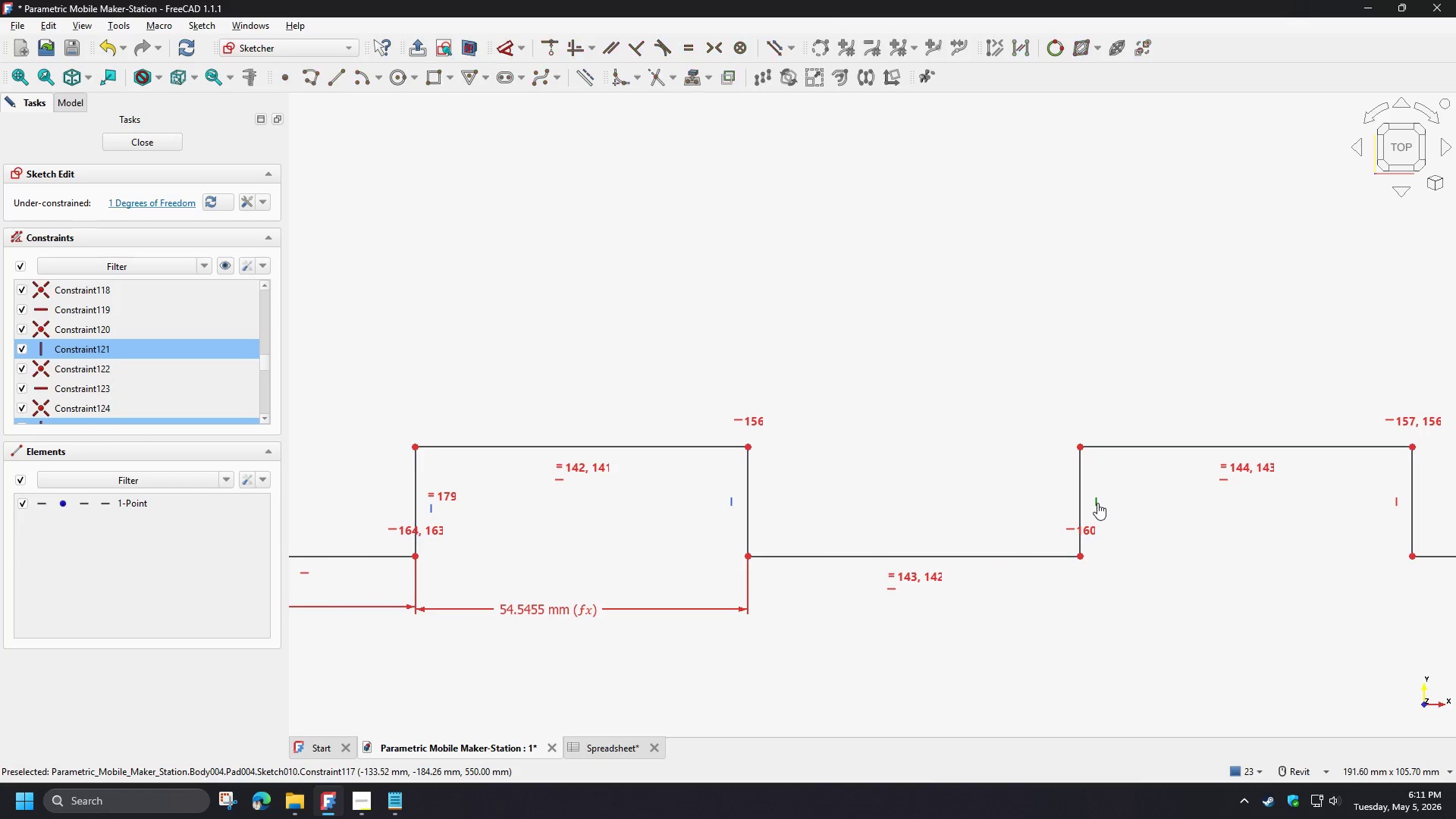 
hold_key(key=ControlLeft, duration=1.2)
left_click([1397, 506])
 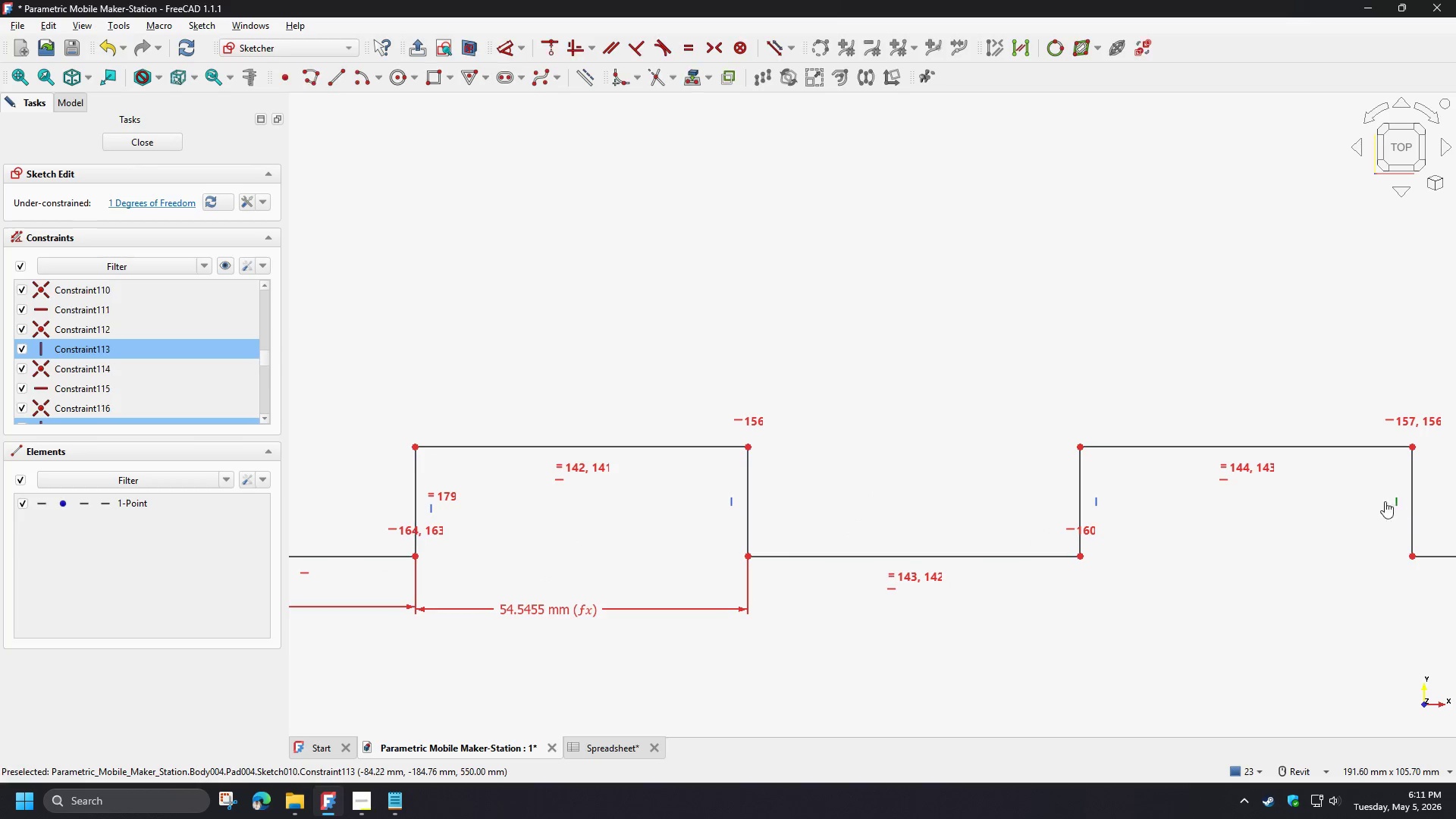 
hold_key(key=ControlLeft, duration=1.64)
scroll: coordinate [546, 563], scroll_direction: down, amount: 4.0
 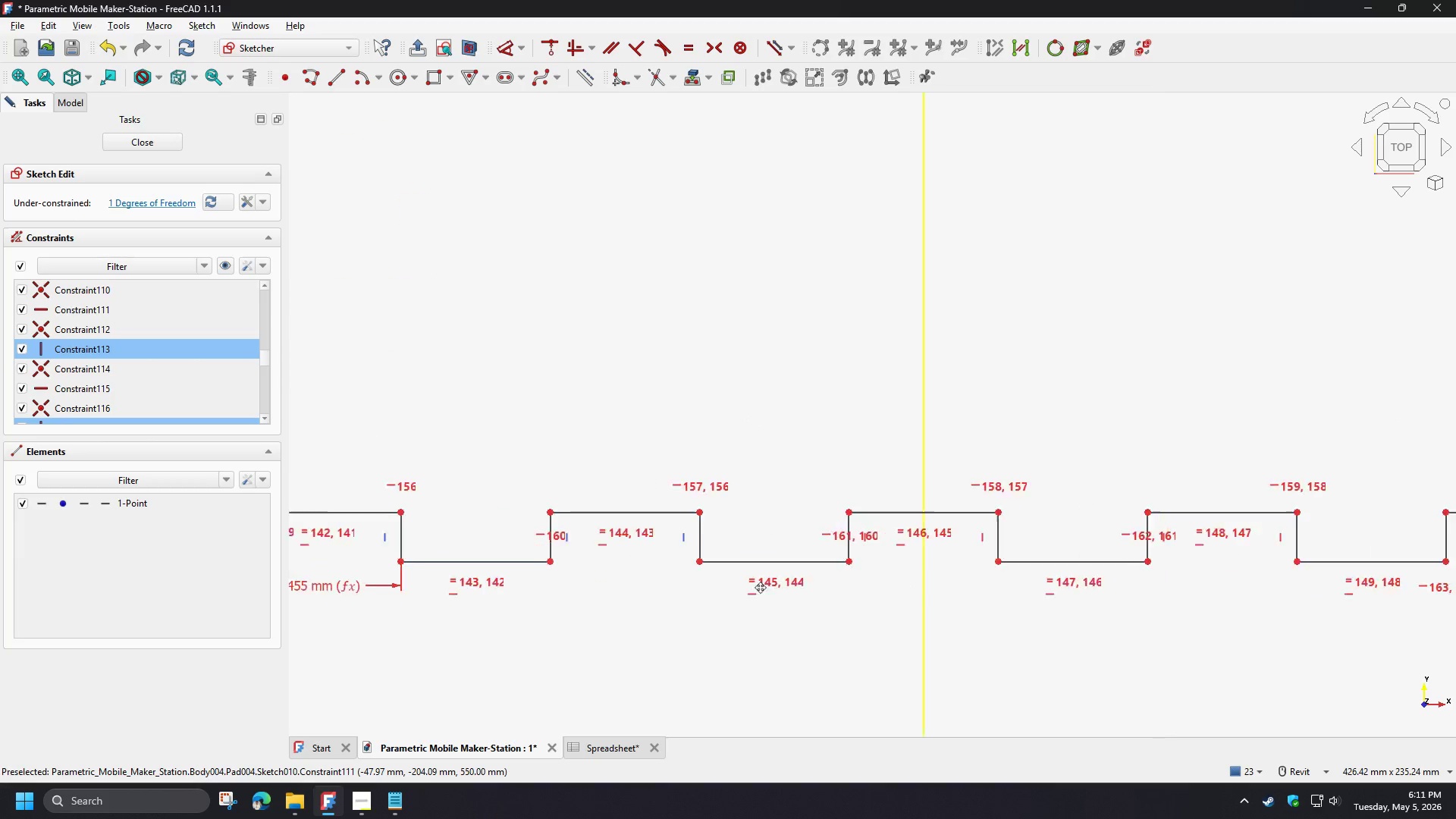 
hold_key(key=ControlLeft, duration=1.5)
 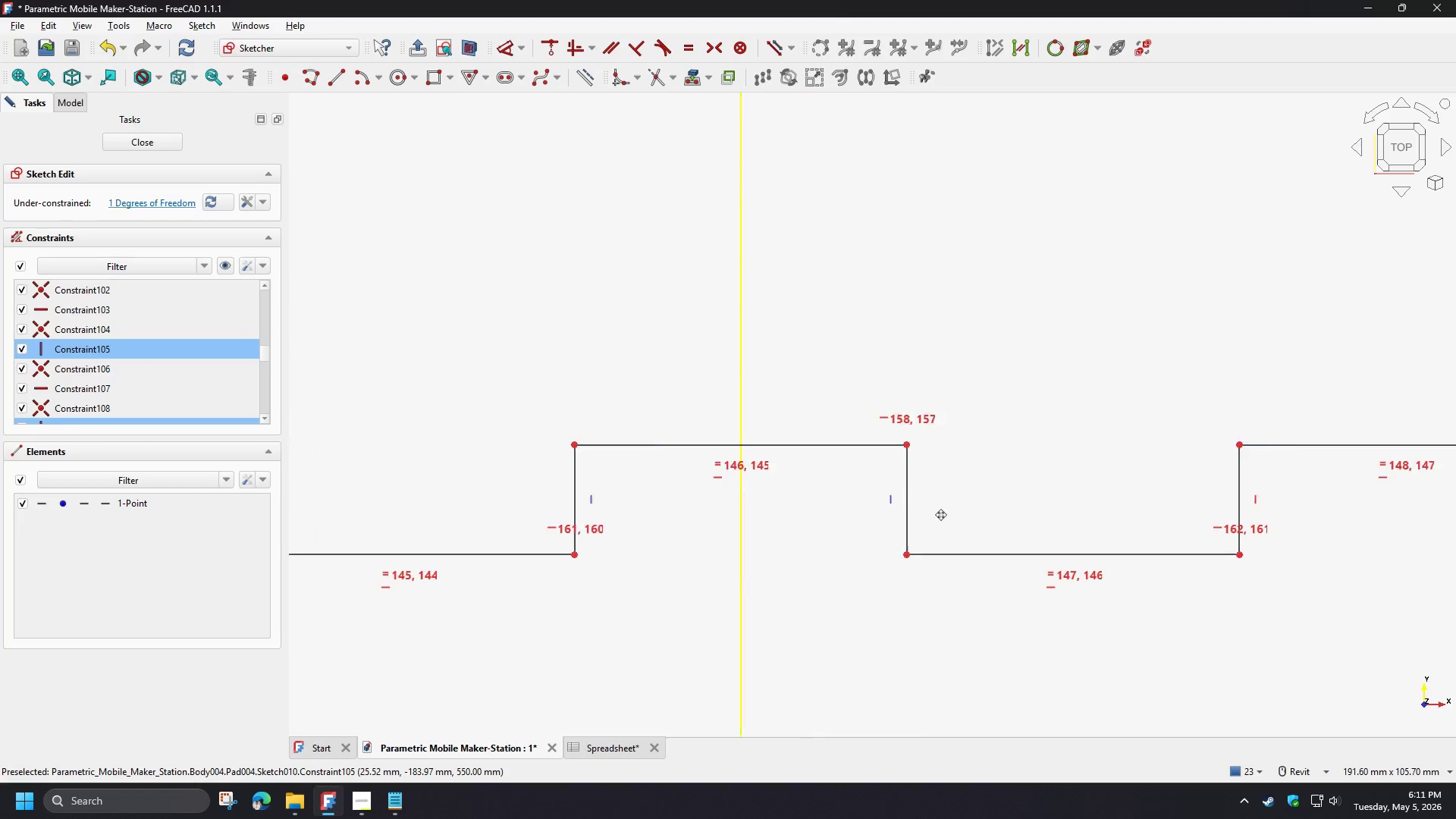 
scroll: coordinate [692, 579], scroll_direction: up, amount: 4.0
 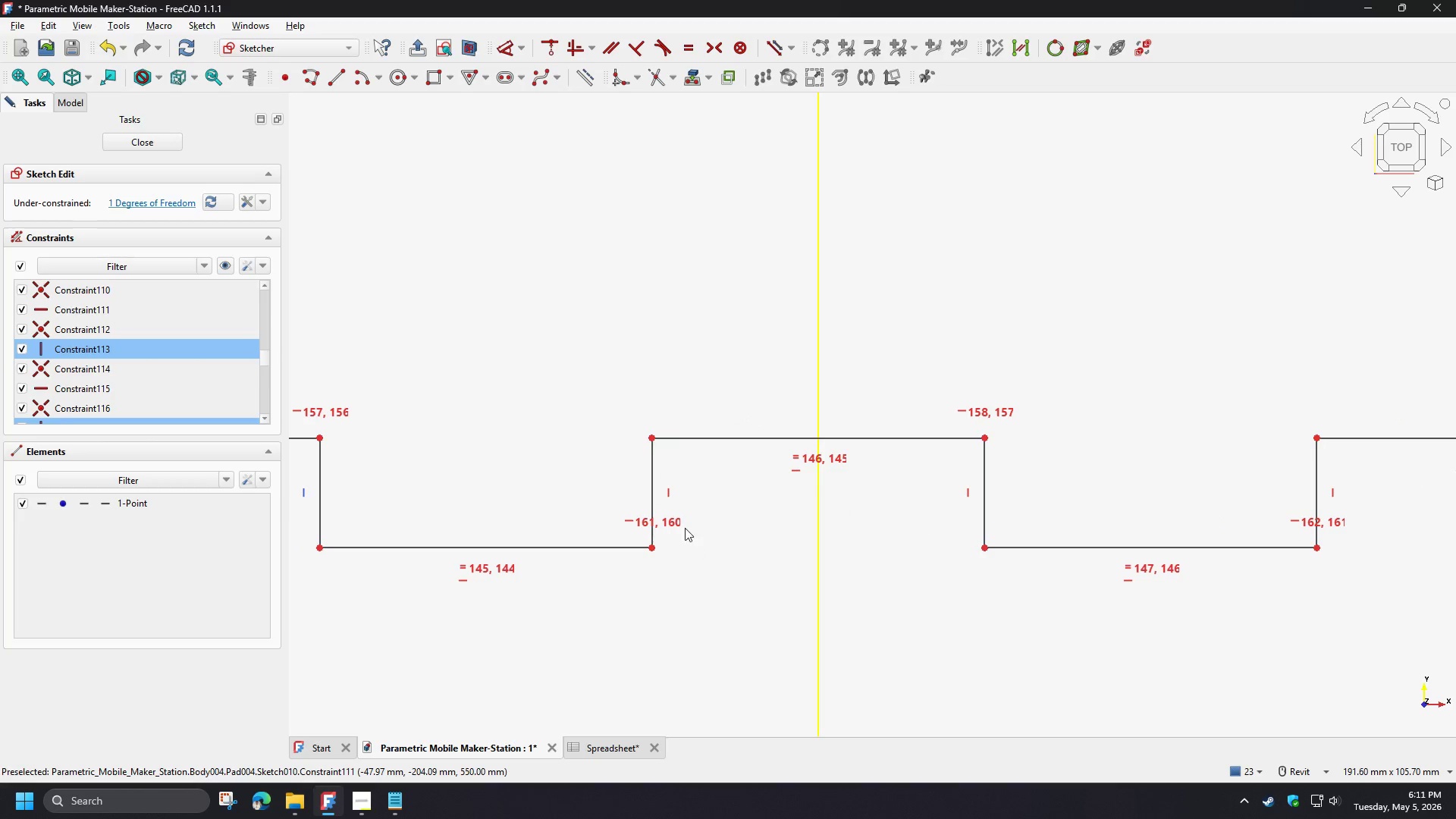 
left_click([666, 494])
 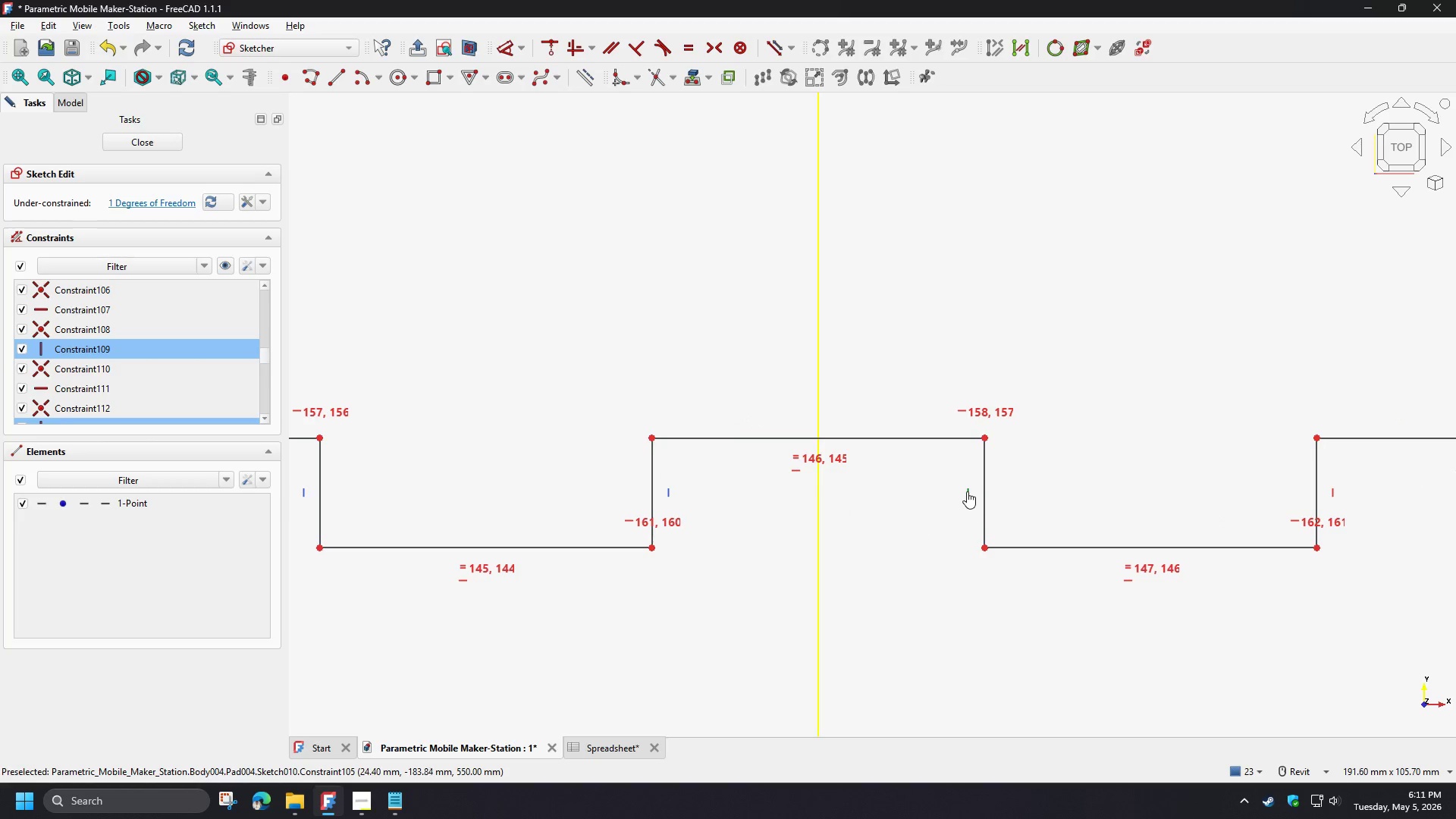 
left_click([968, 491])
 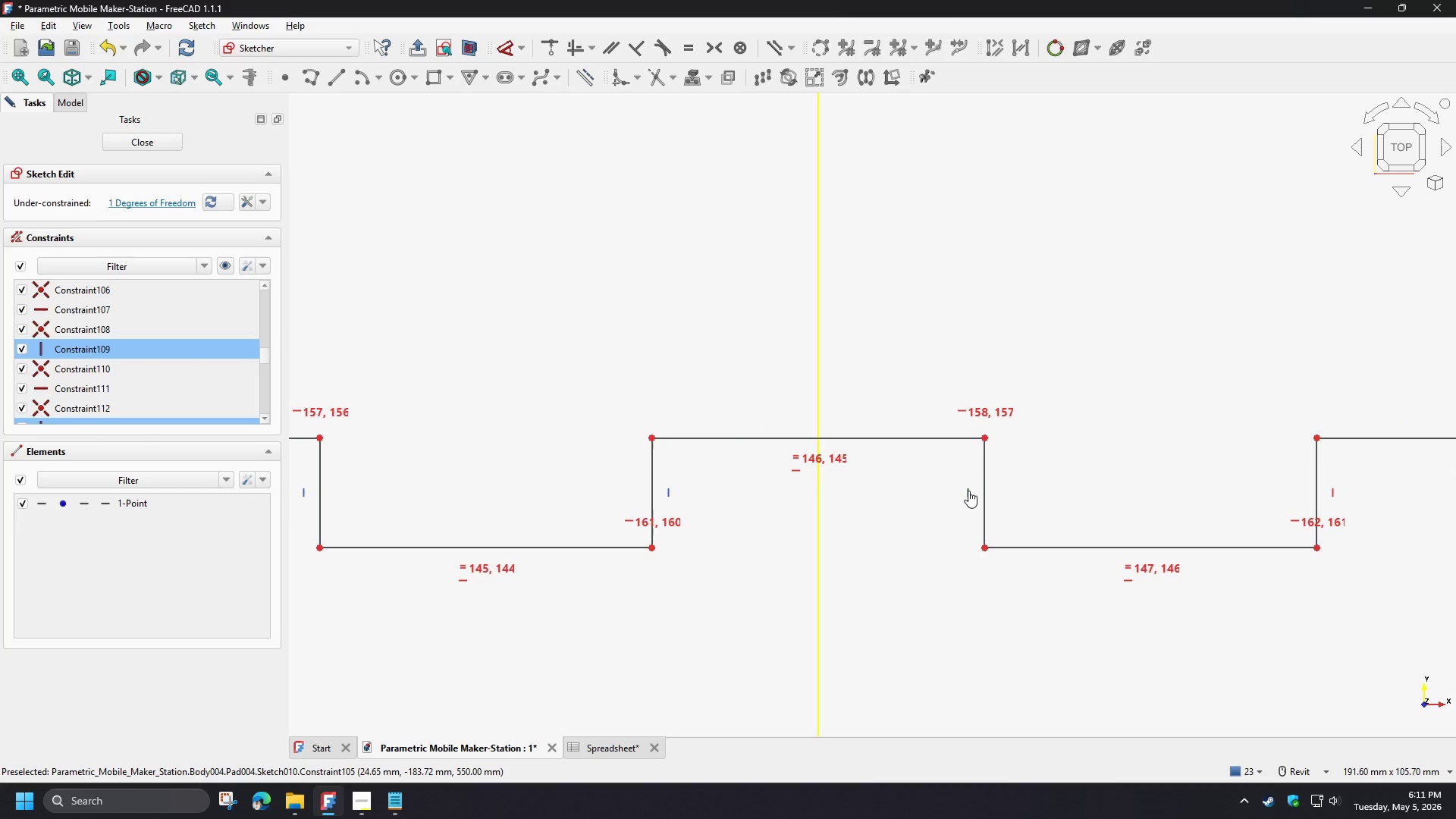 
key(Control+ControlLeft)
 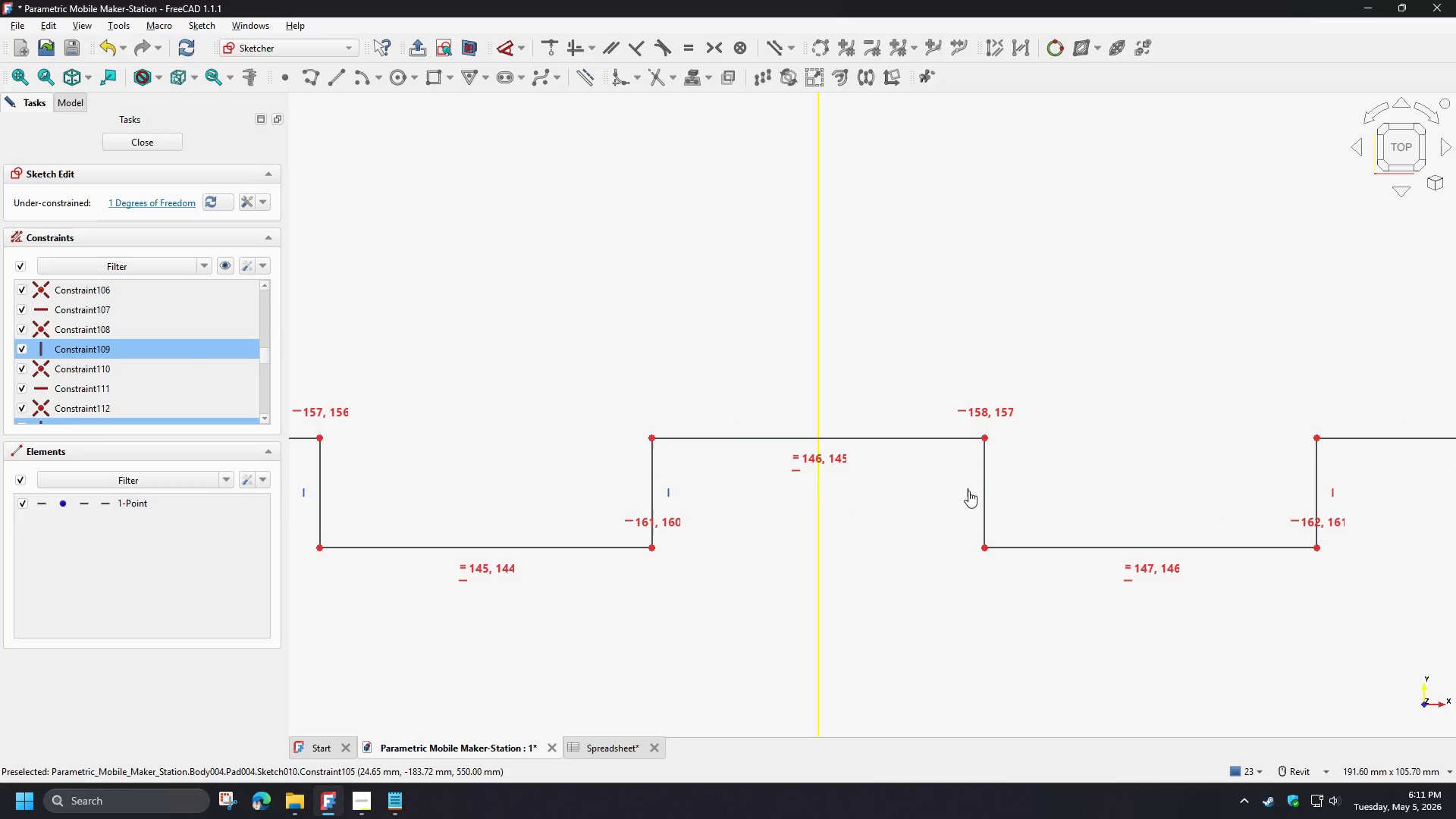 
key(Control+ControlLeft)
 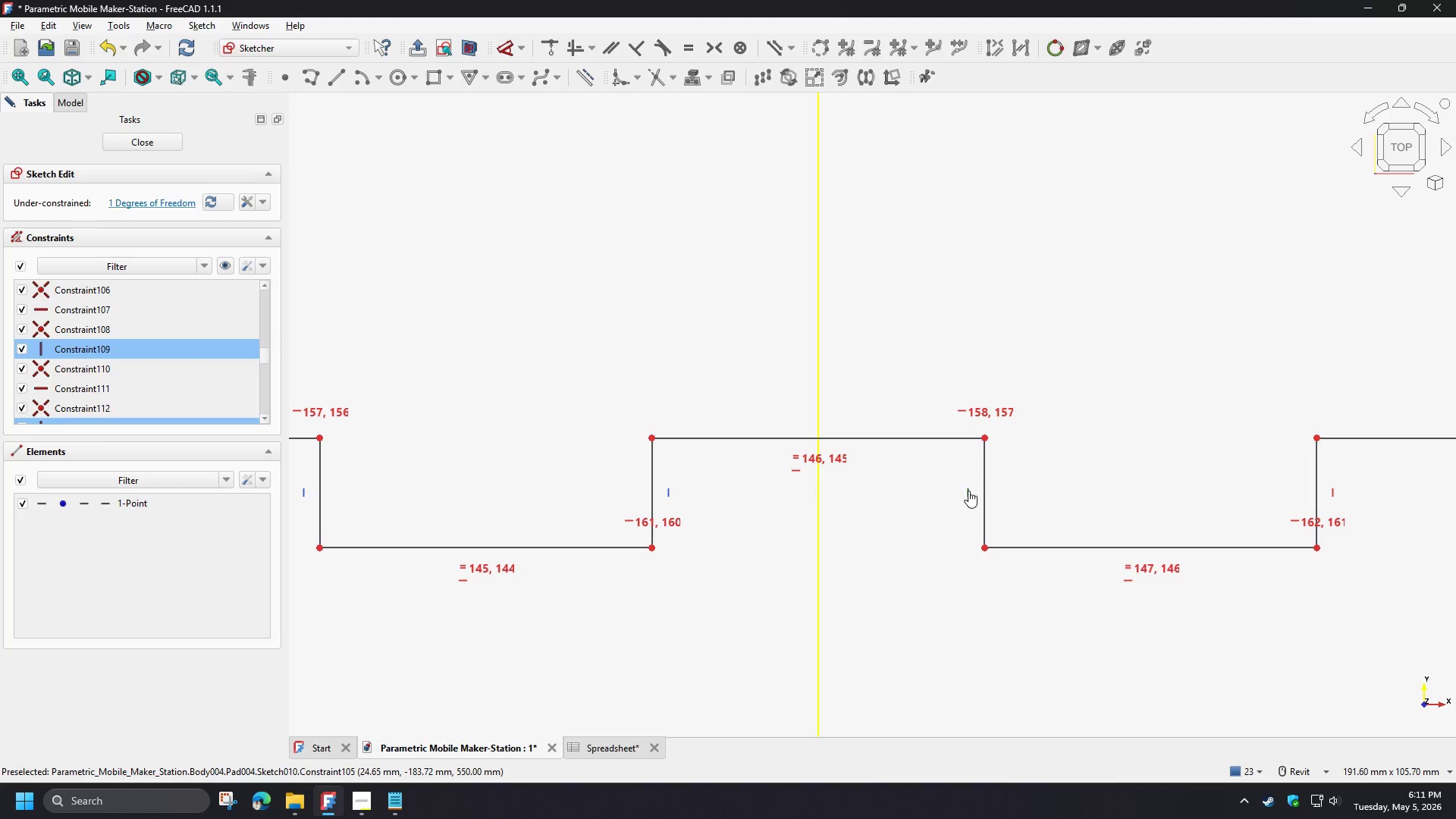 
key(Control+ControlLeft)
 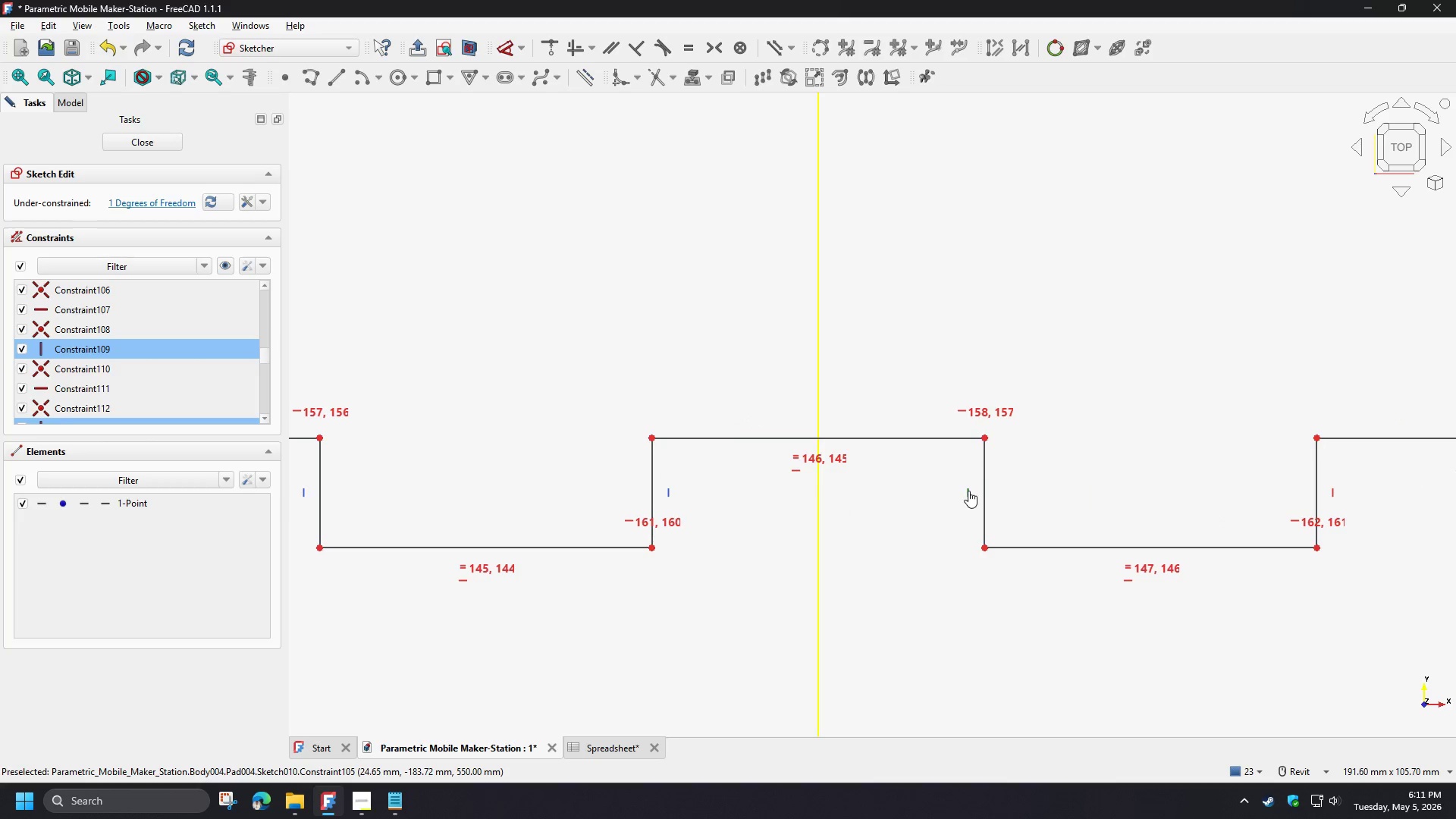 
key(Control+ControlLeft)
 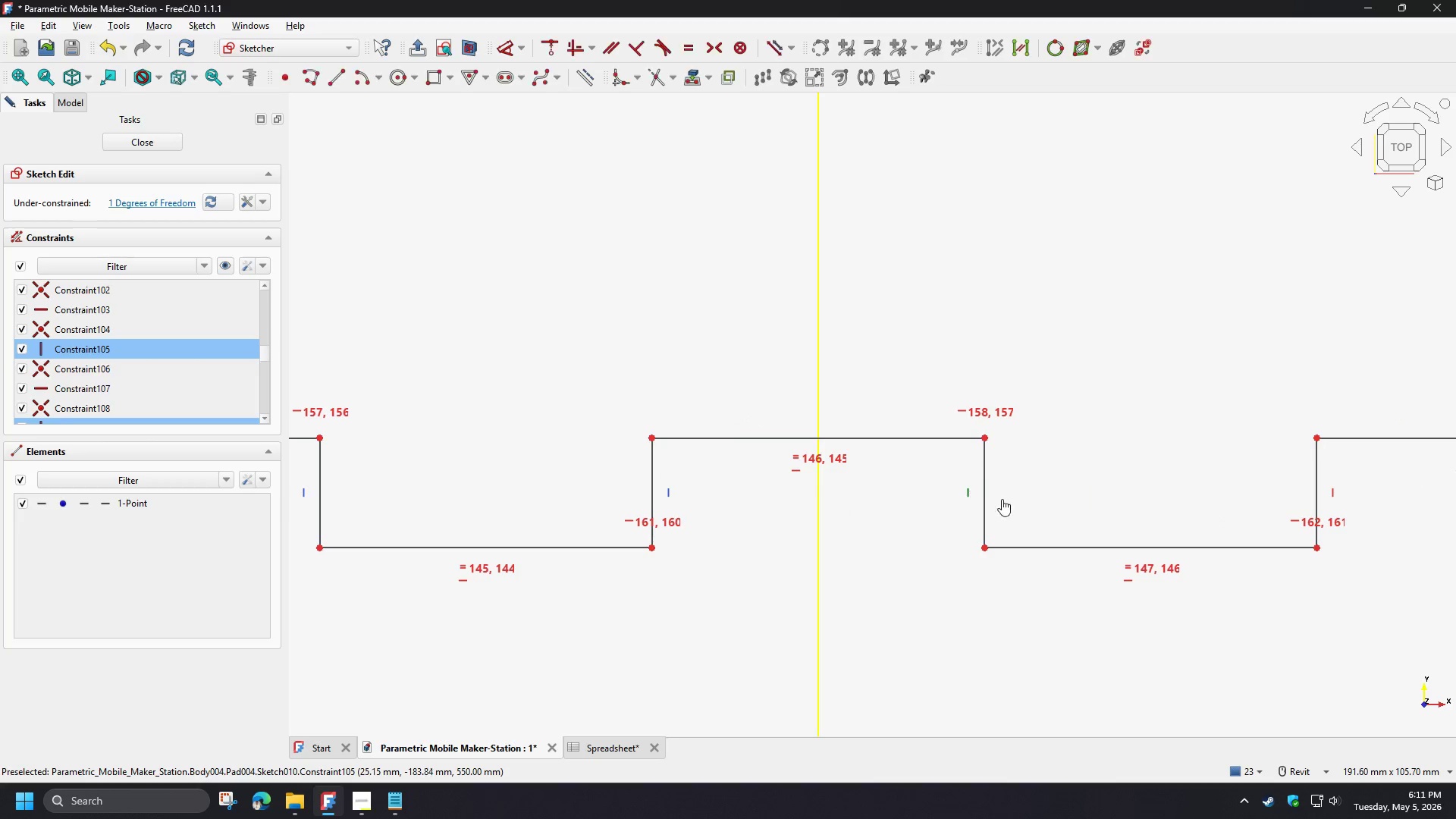 
key(Control+ControlLeft)
 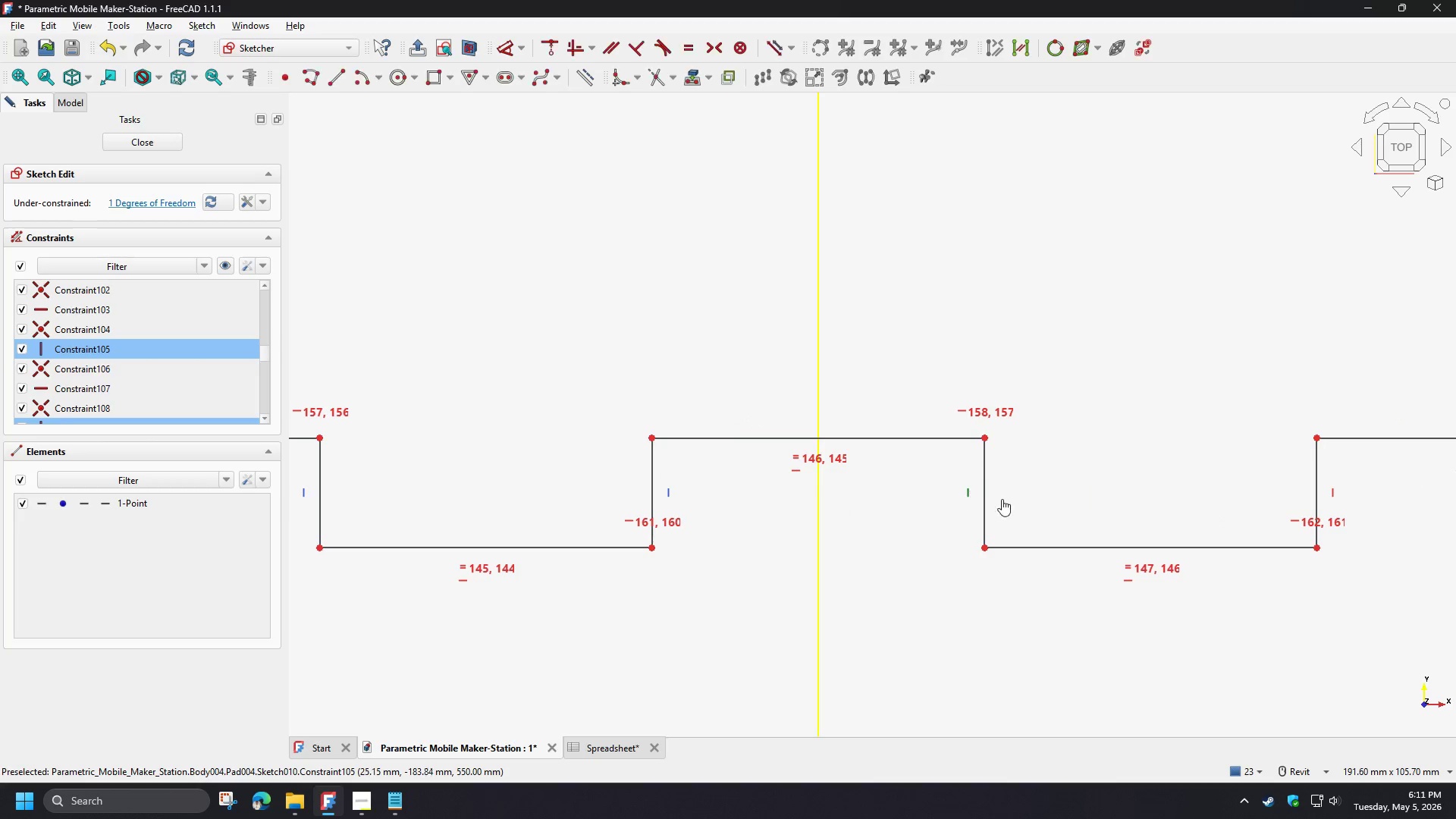 
hold_key(key=ControlLeft, duration=1.51)
left_click([780, 500])
 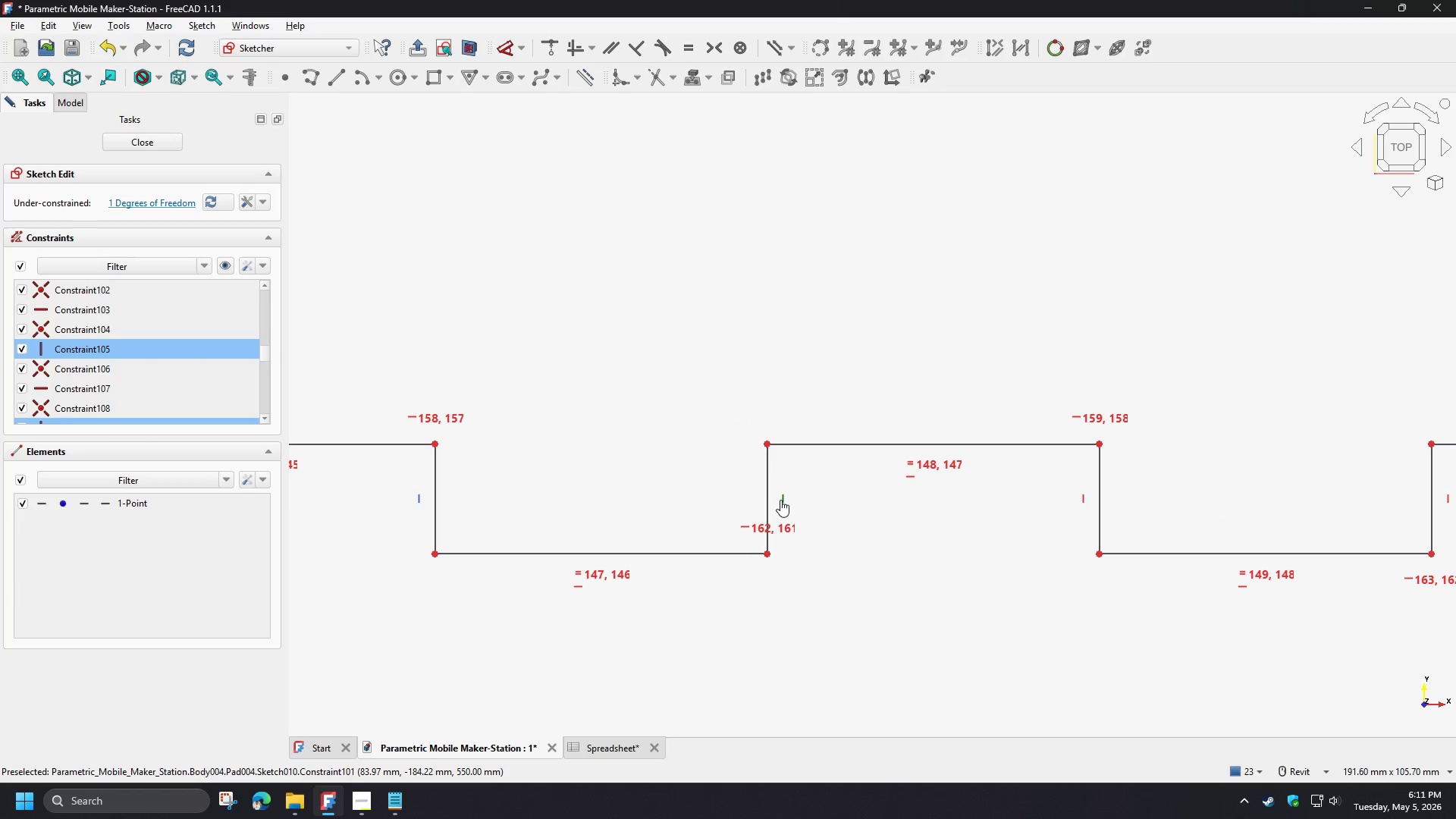 
hold_key(key=ControlLeft, duration=1.14)
left_click([1084, 500])
 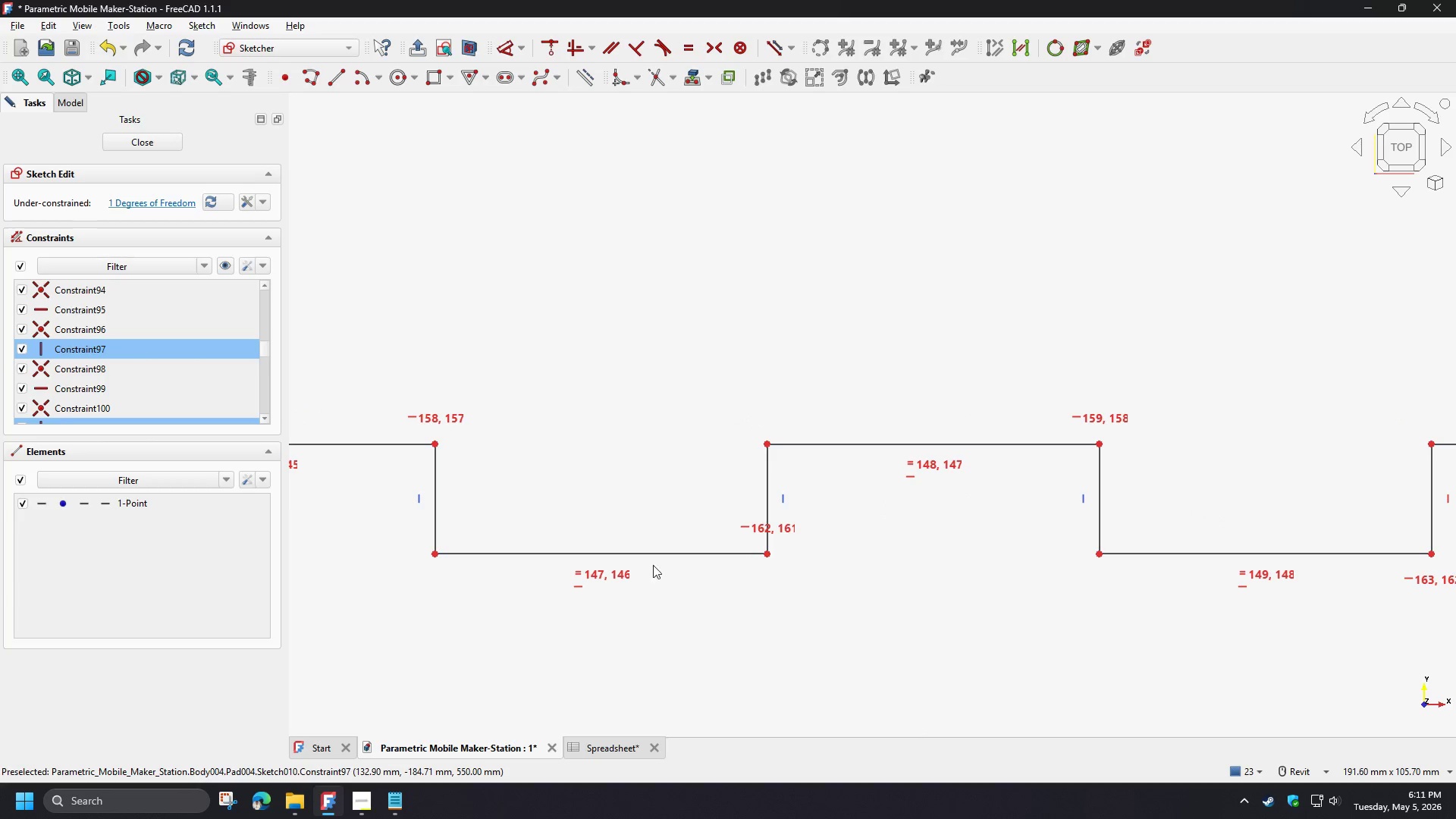 
hold_key(key=ControlLeft, duration=1.5)
 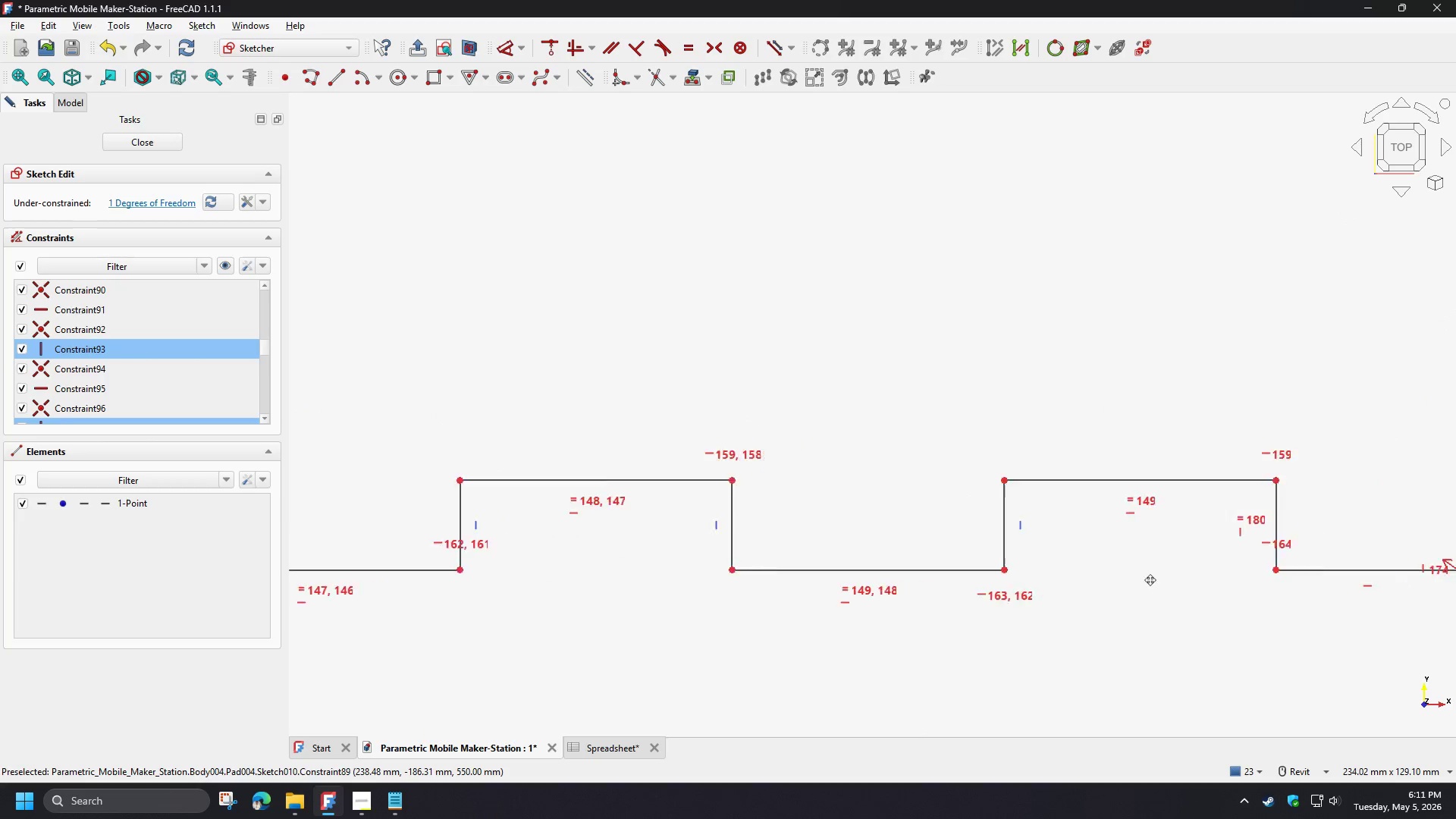 
scroll: coordinate [1104, 544], scroll_direction: down, amount: 1.0
 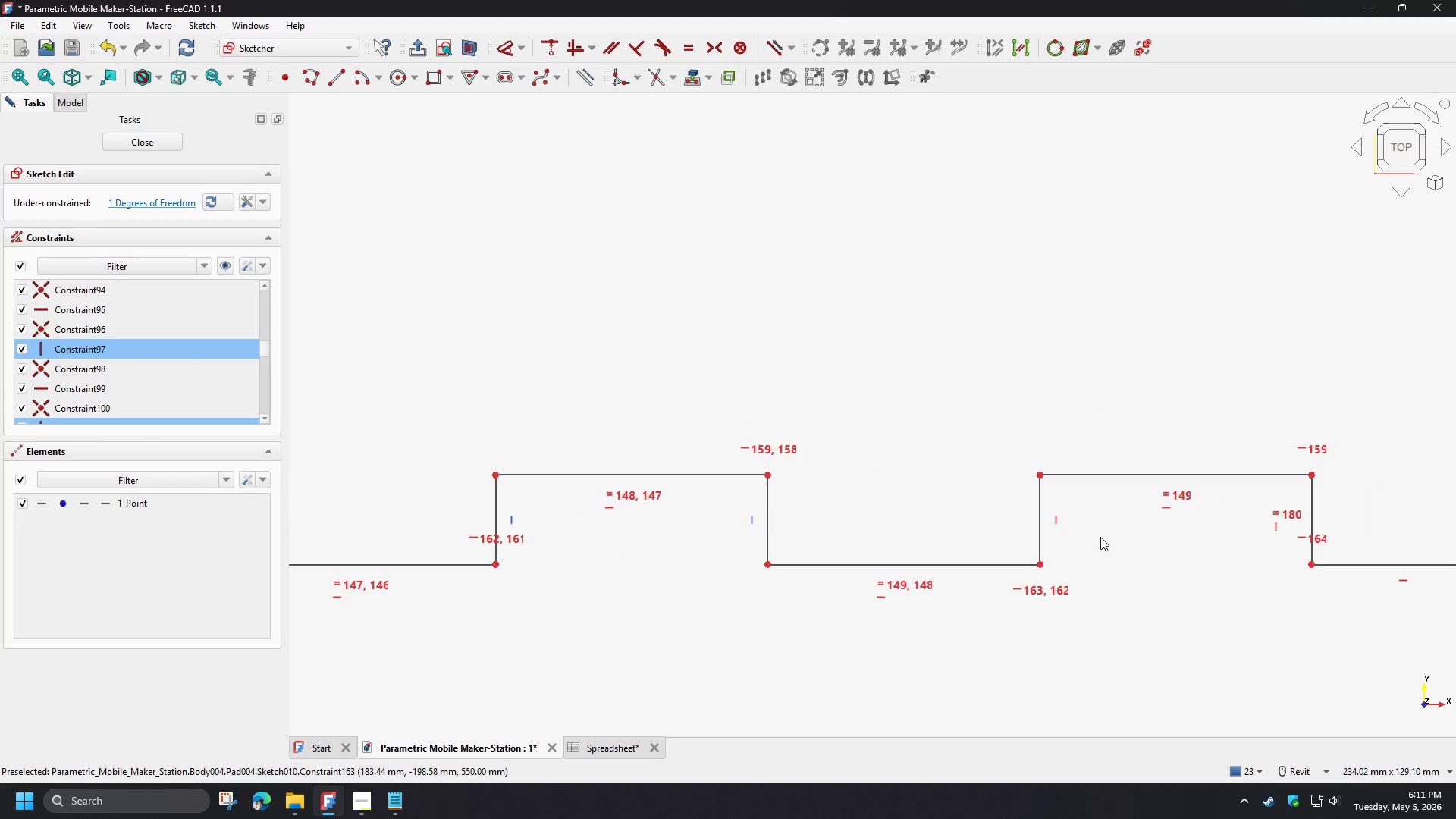 
left_click([1058, 520])
 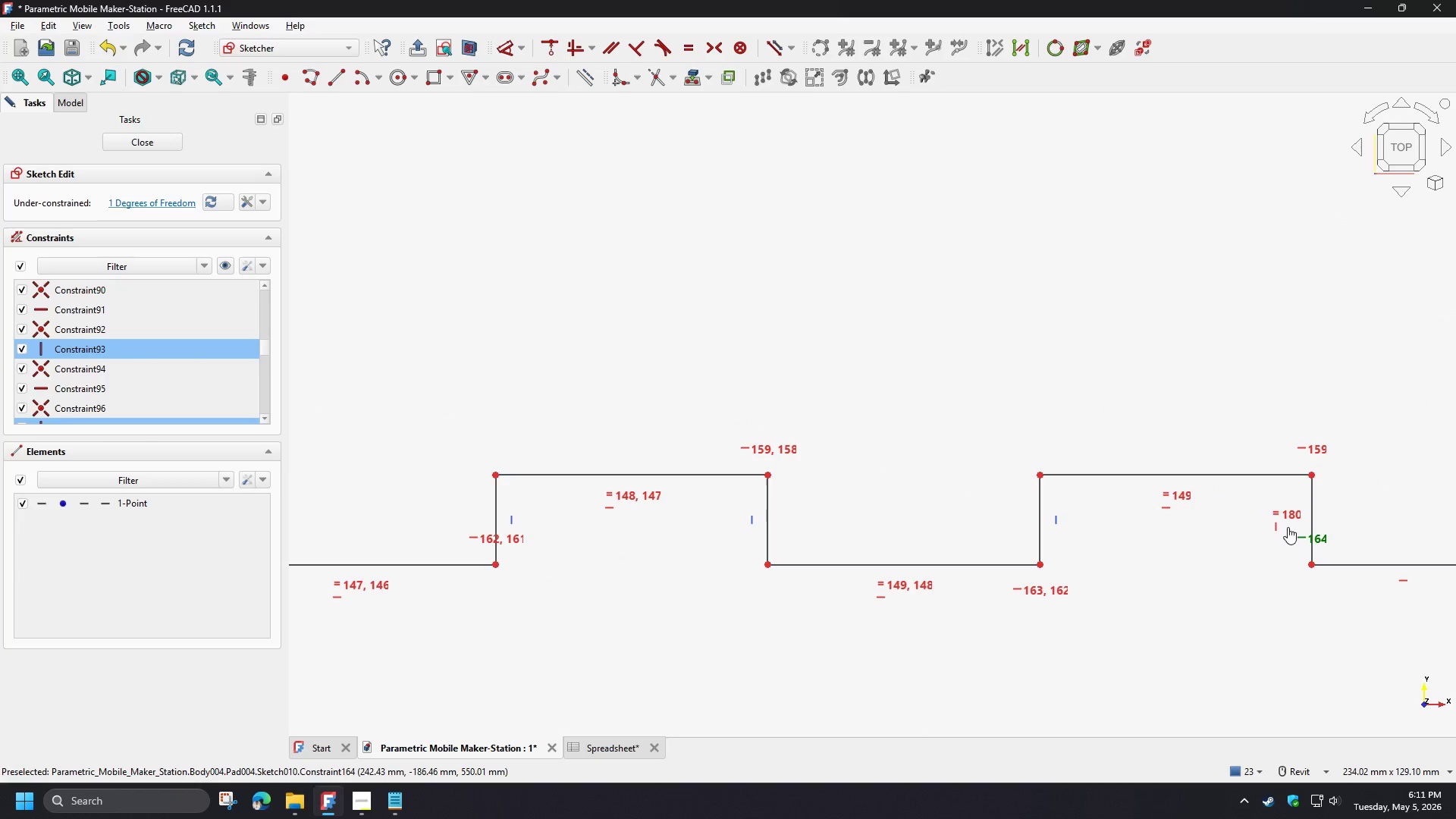 
key(Control+ControlLeft)
 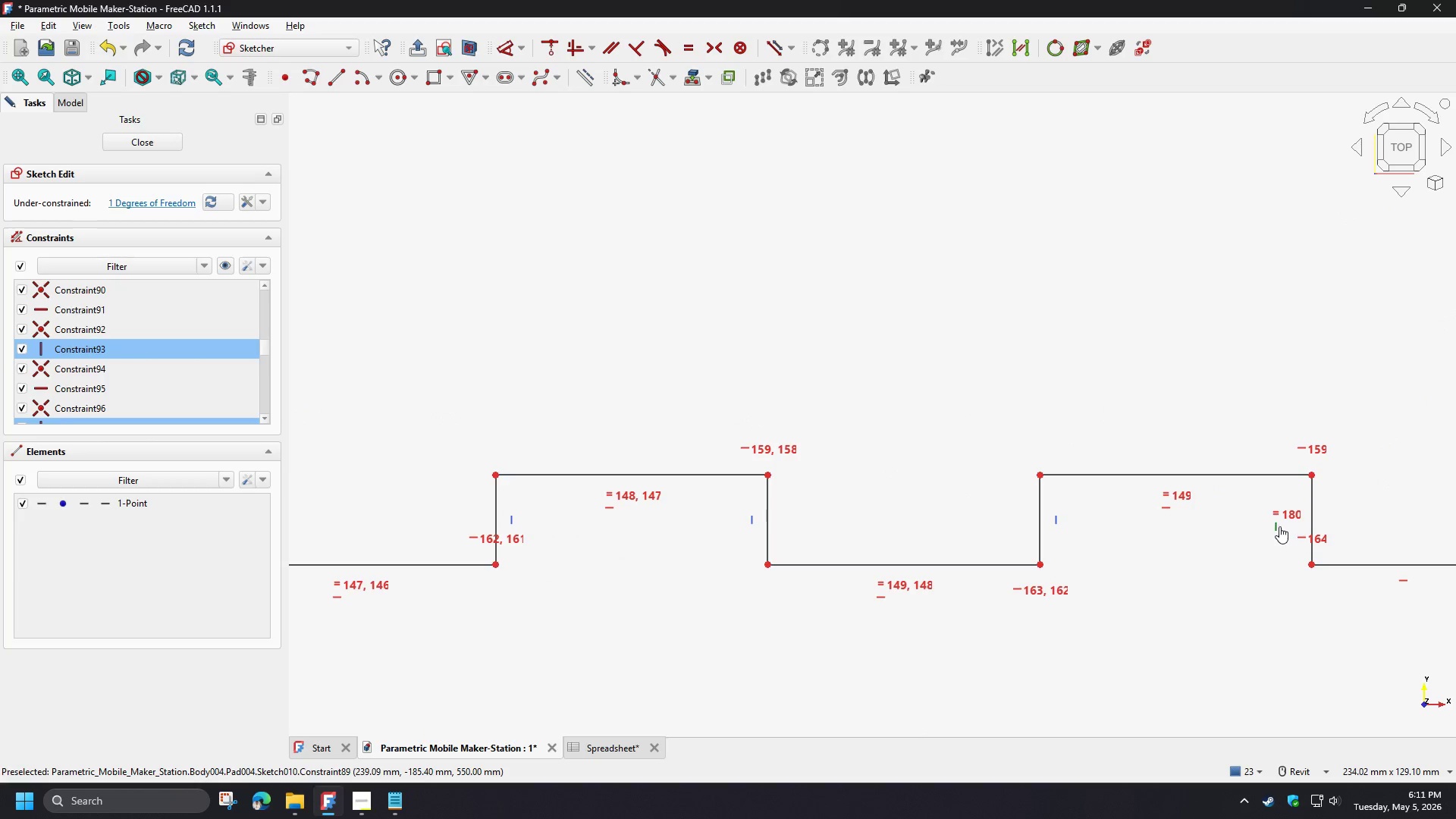 
key(Control+ControlLeft)
 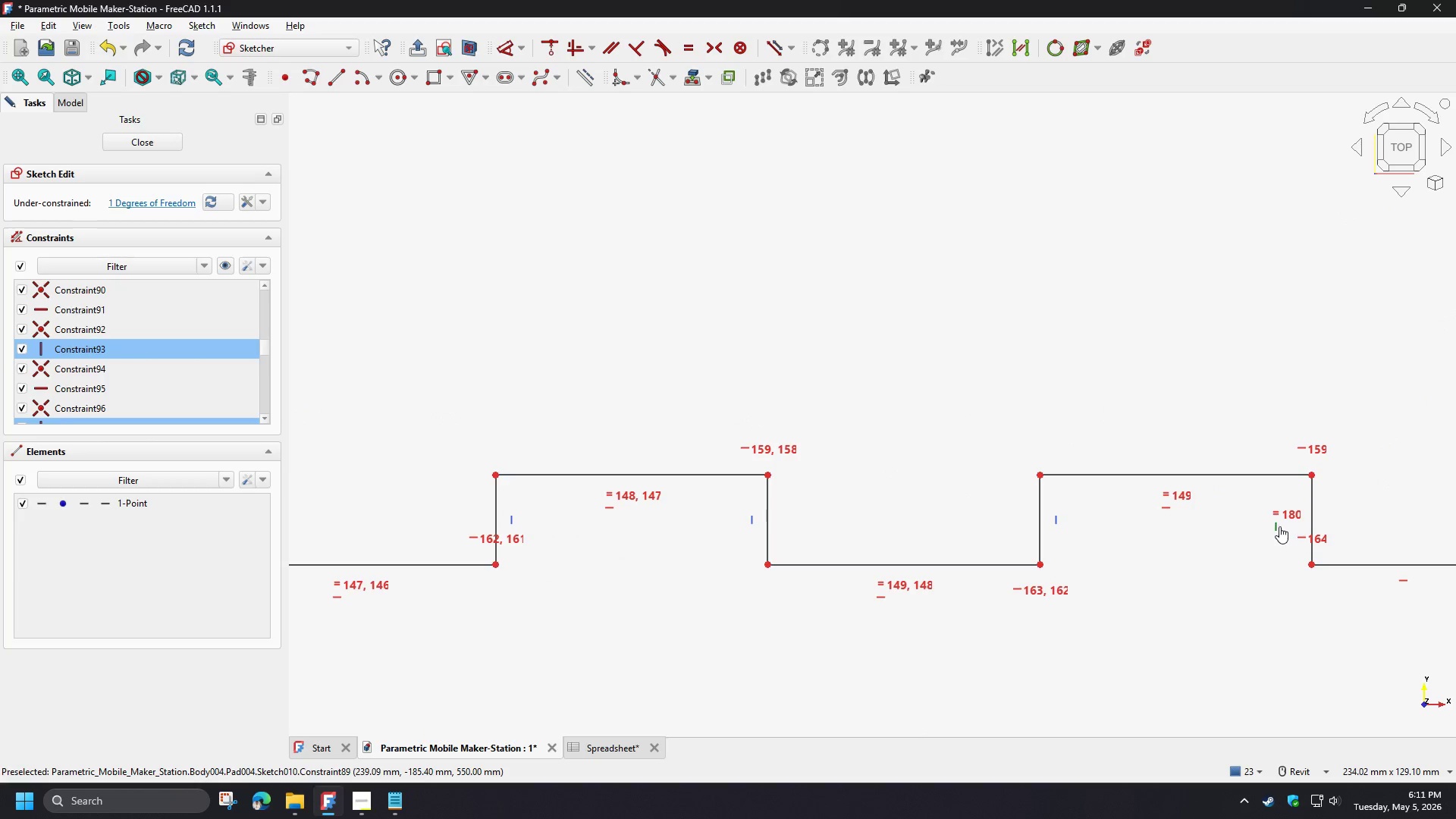 
key(Control+ControlLeft)
 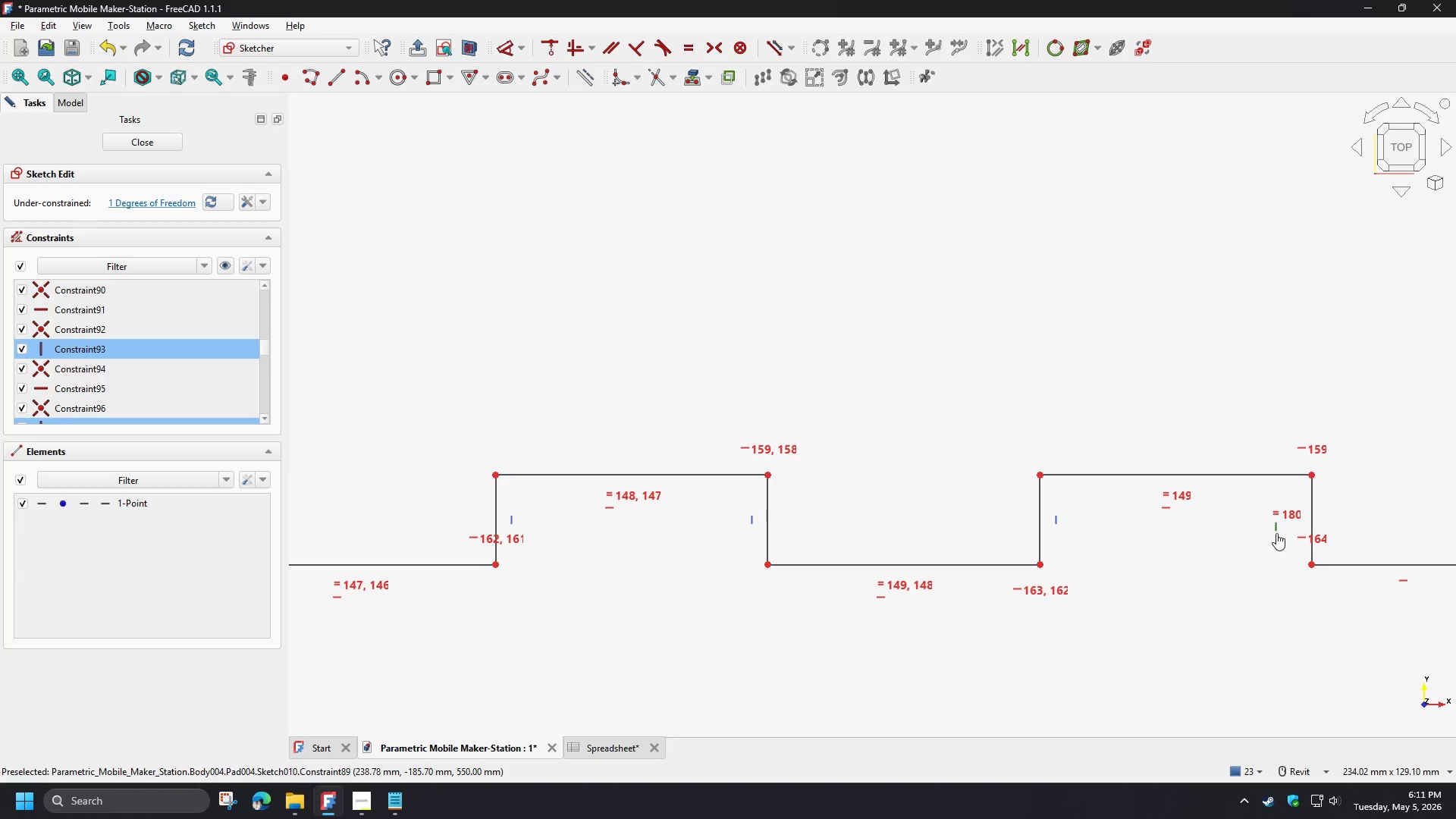 
key(Control+ControlLeft)
 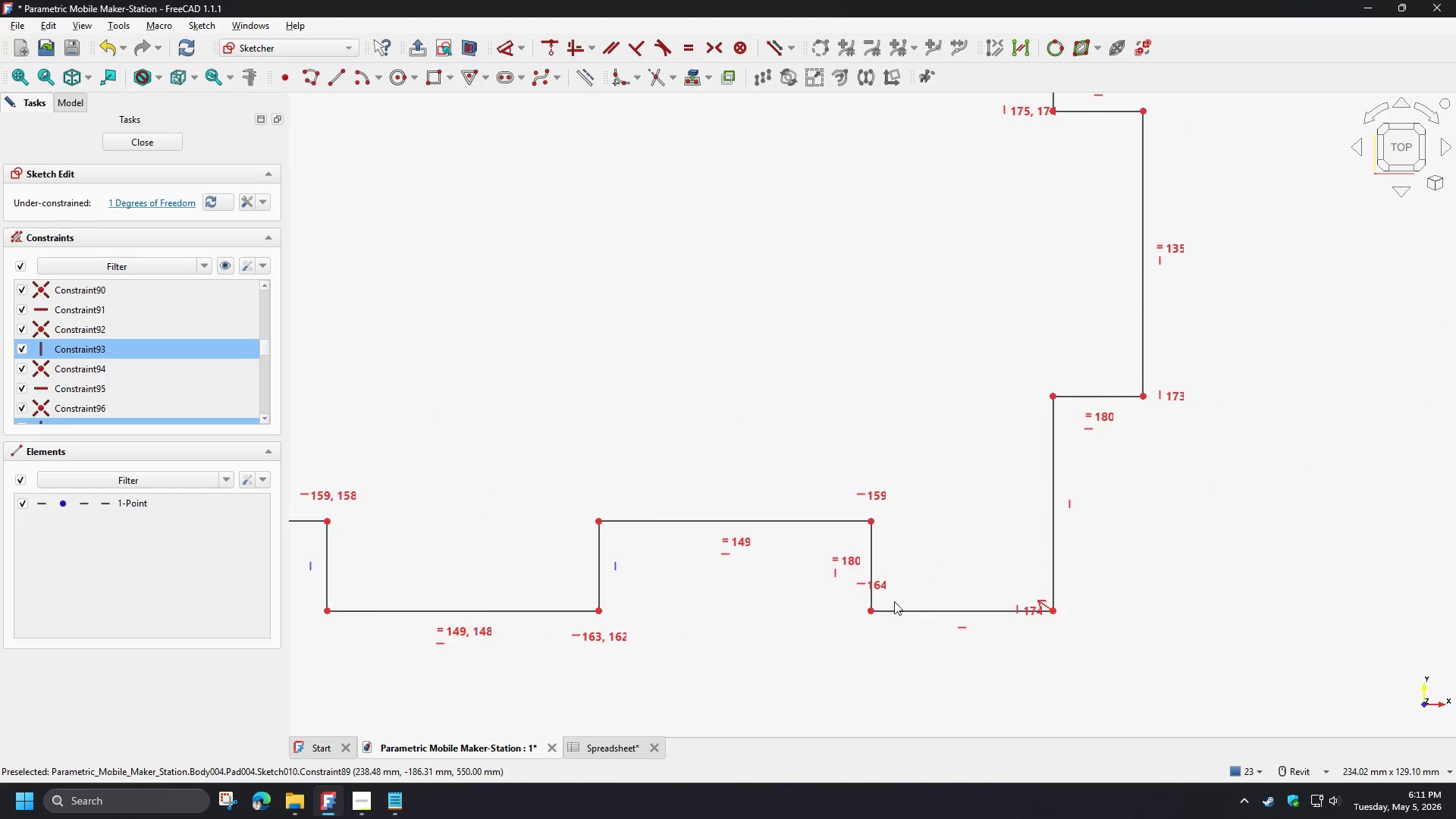 
scroll: coordinate [878, 534], scroll_direction: up, amount: 5.0
 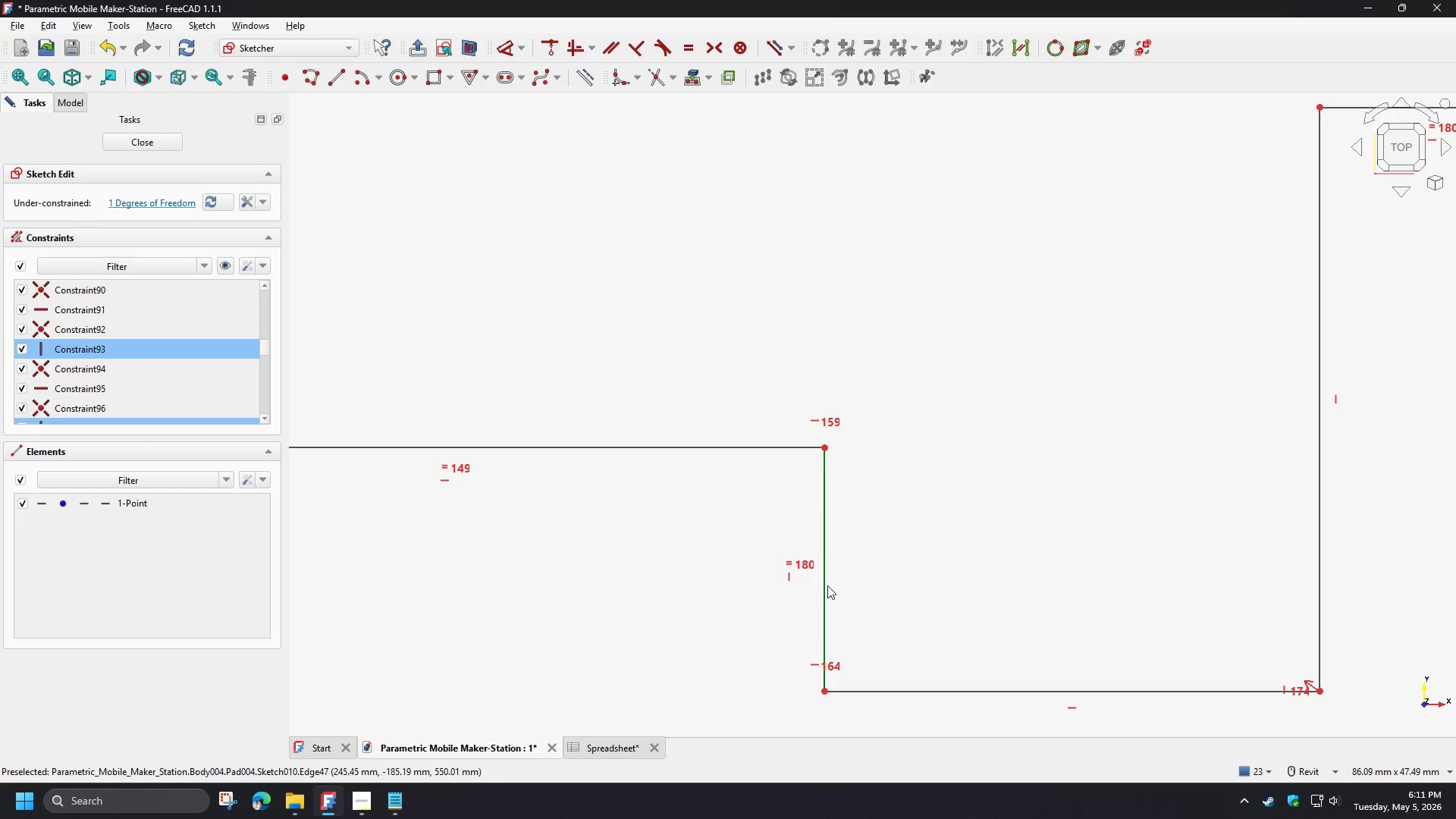 
hold_key(key=ControlLeft, duration=1.12)
 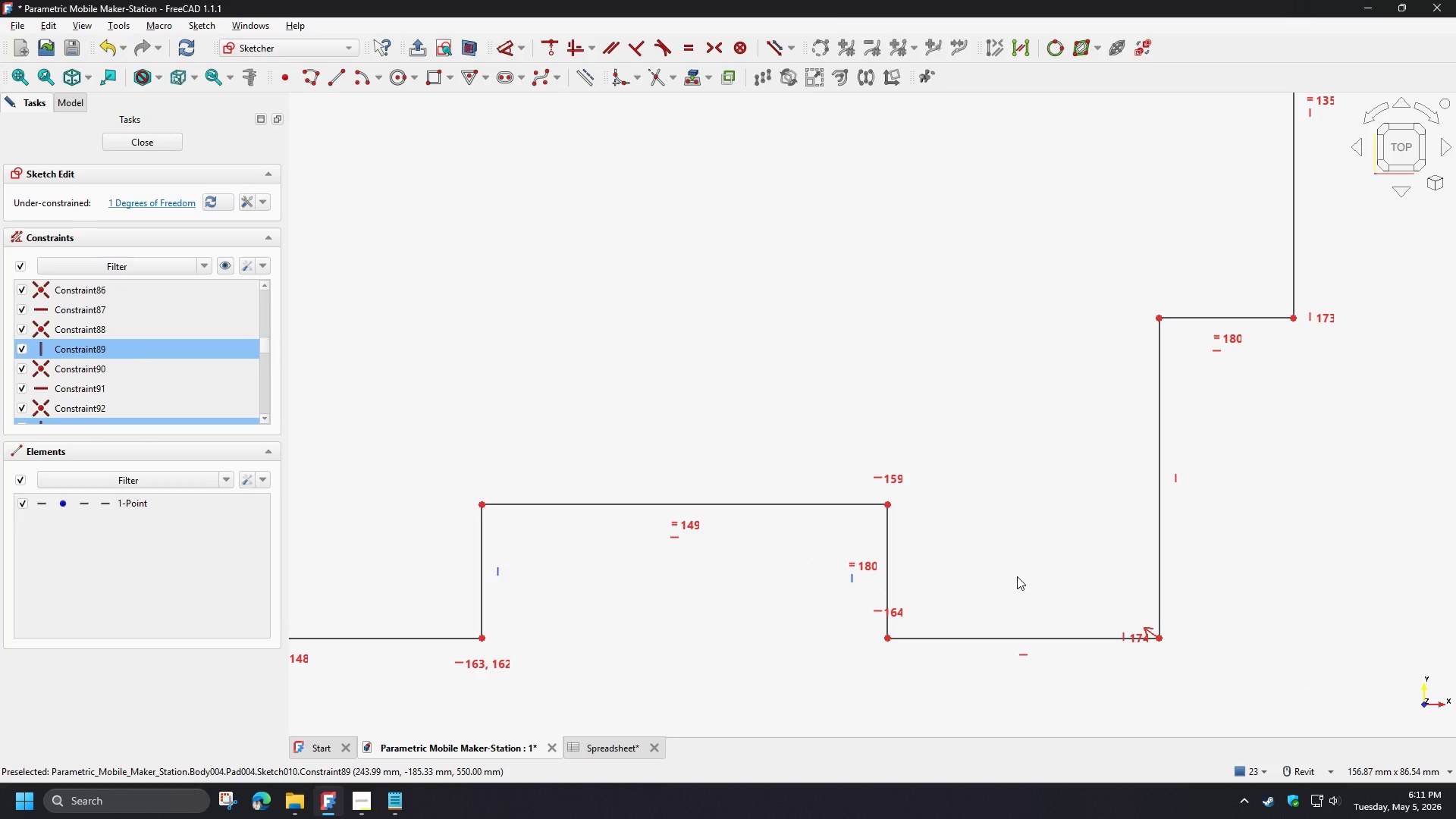 
scroll: coordinate [964, 573], scroll_direction: down, amount: 3.0
 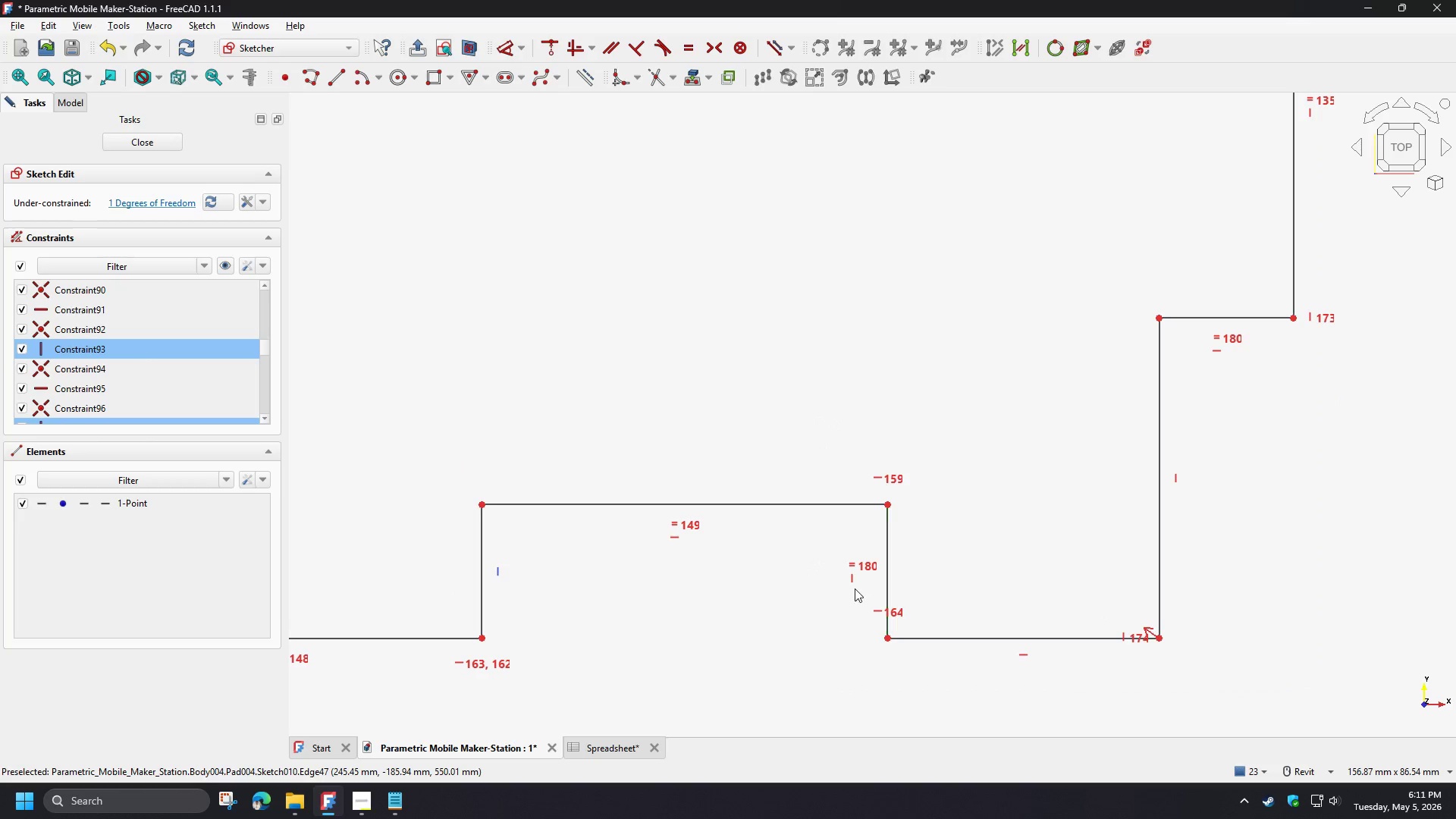 
left_click([852, 580])
 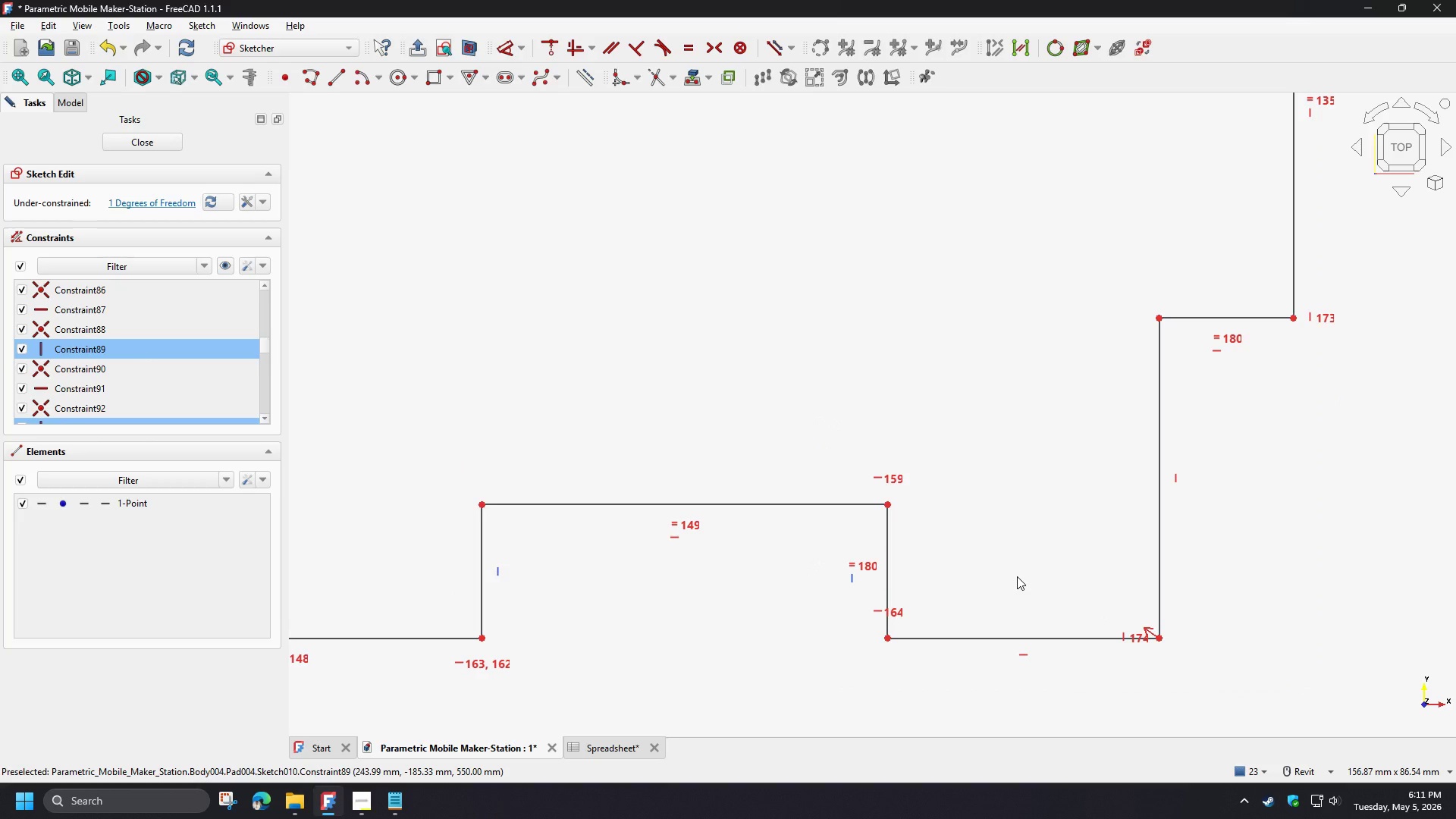 
scroll: coordinate [1128, 566], scroll_direction: down, amount: 9.0
 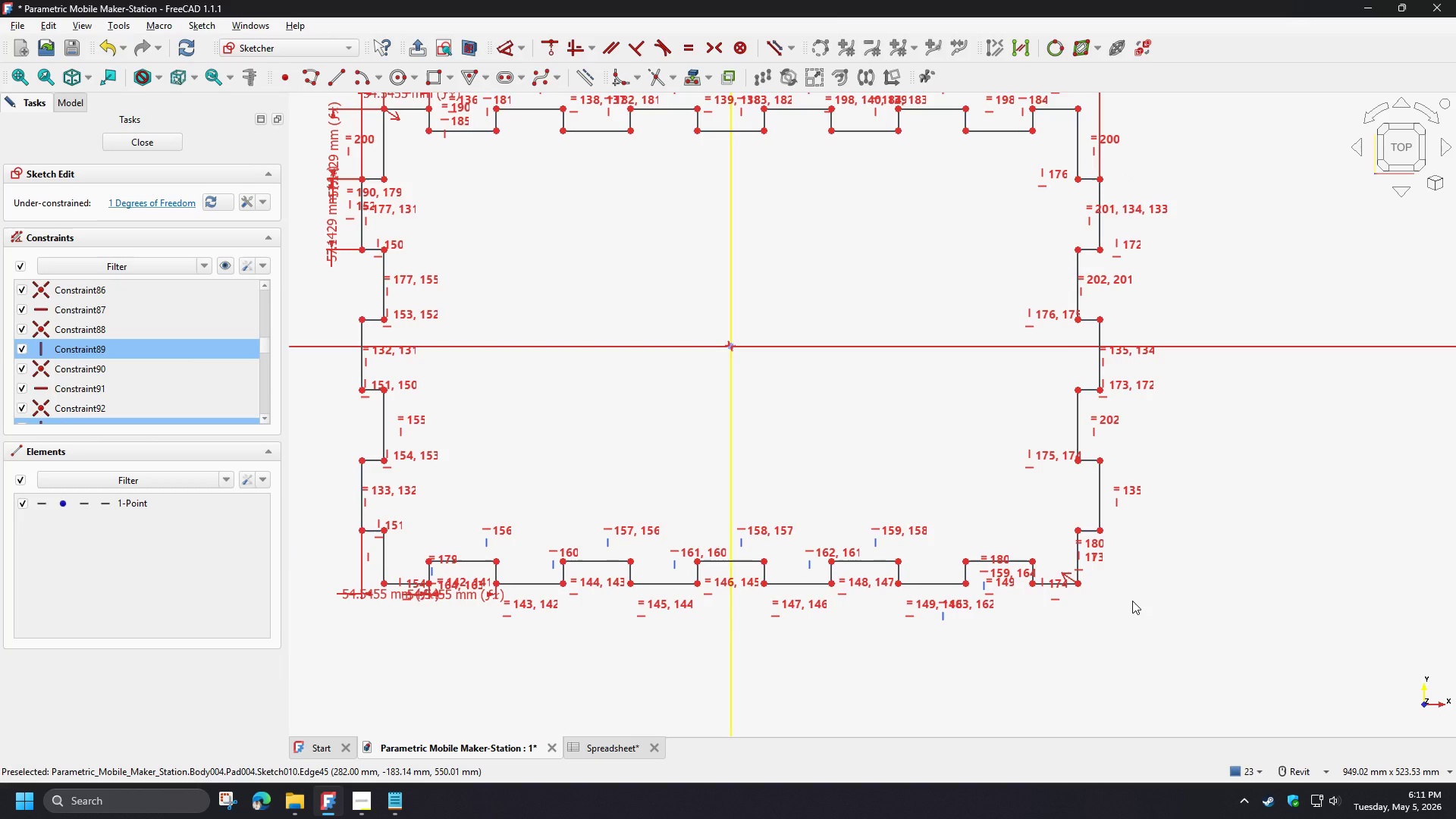 
scroll: coordinate [990, 638], scroll_direction: up, amount: 4.0
 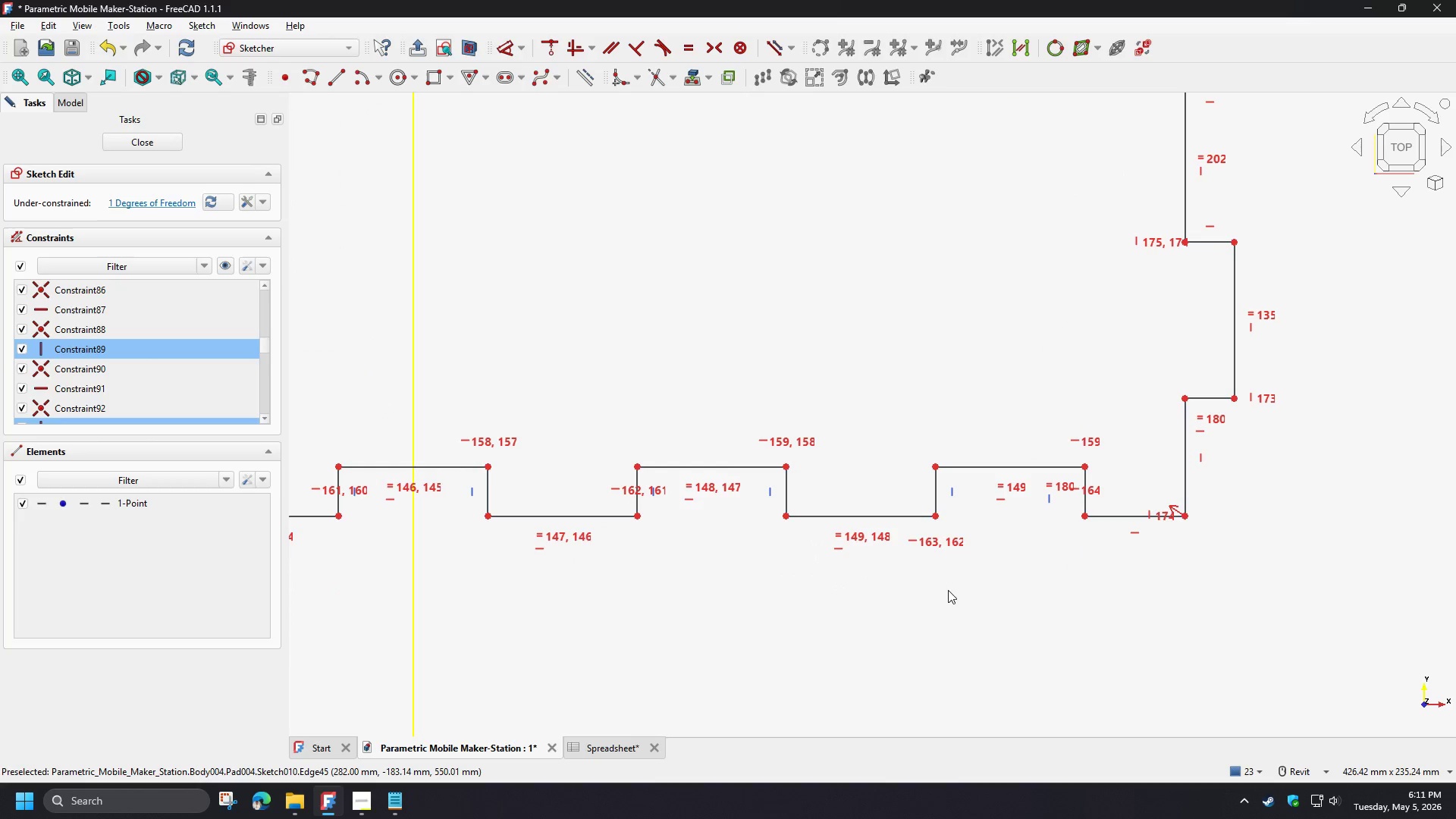 
scroll: coordinate [1183, 610], scroll_direction: down, amount: 3.0
 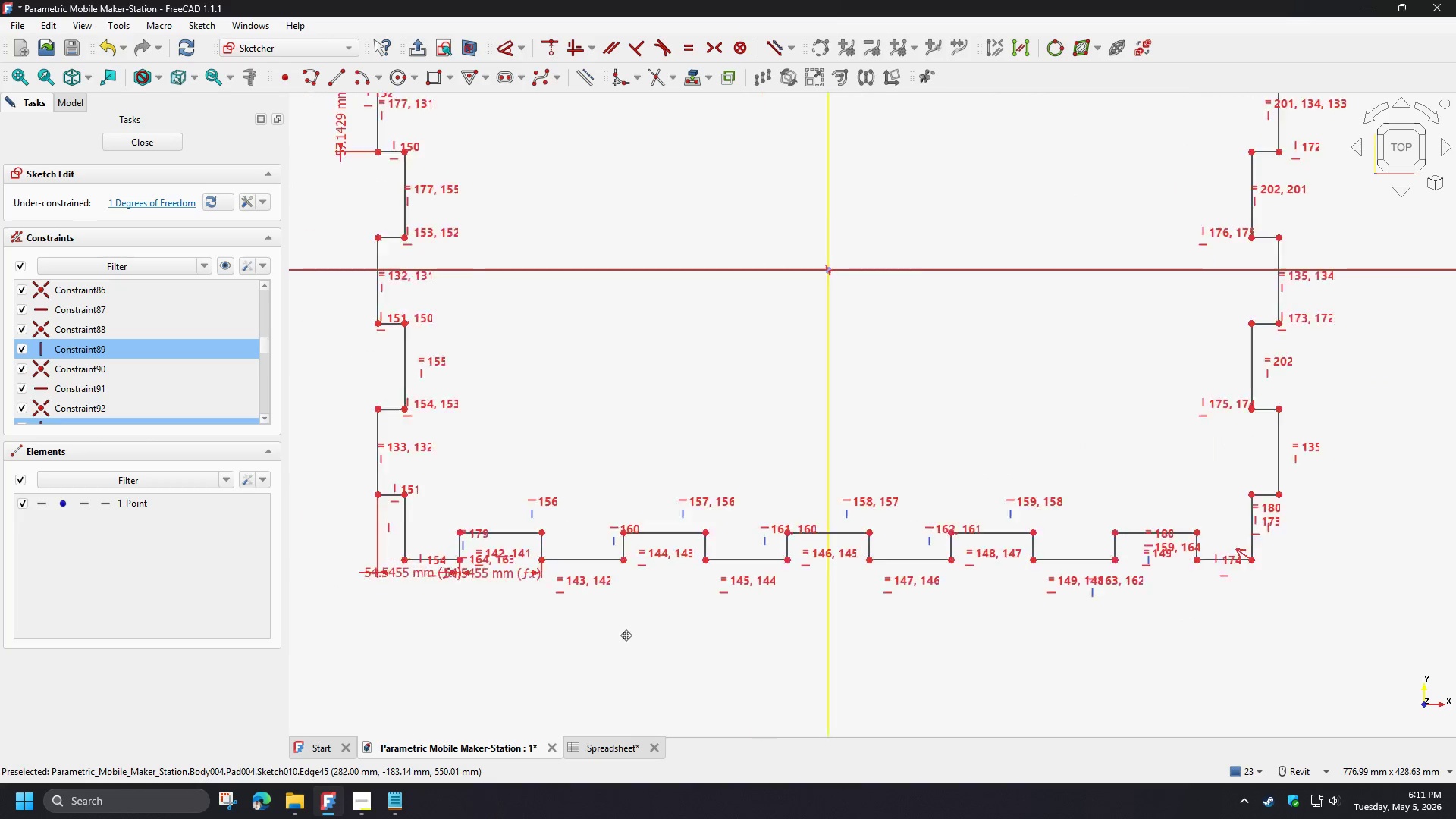 
scroll: coordinate [642, 634], scroll_direction: up, amount: 2.0
 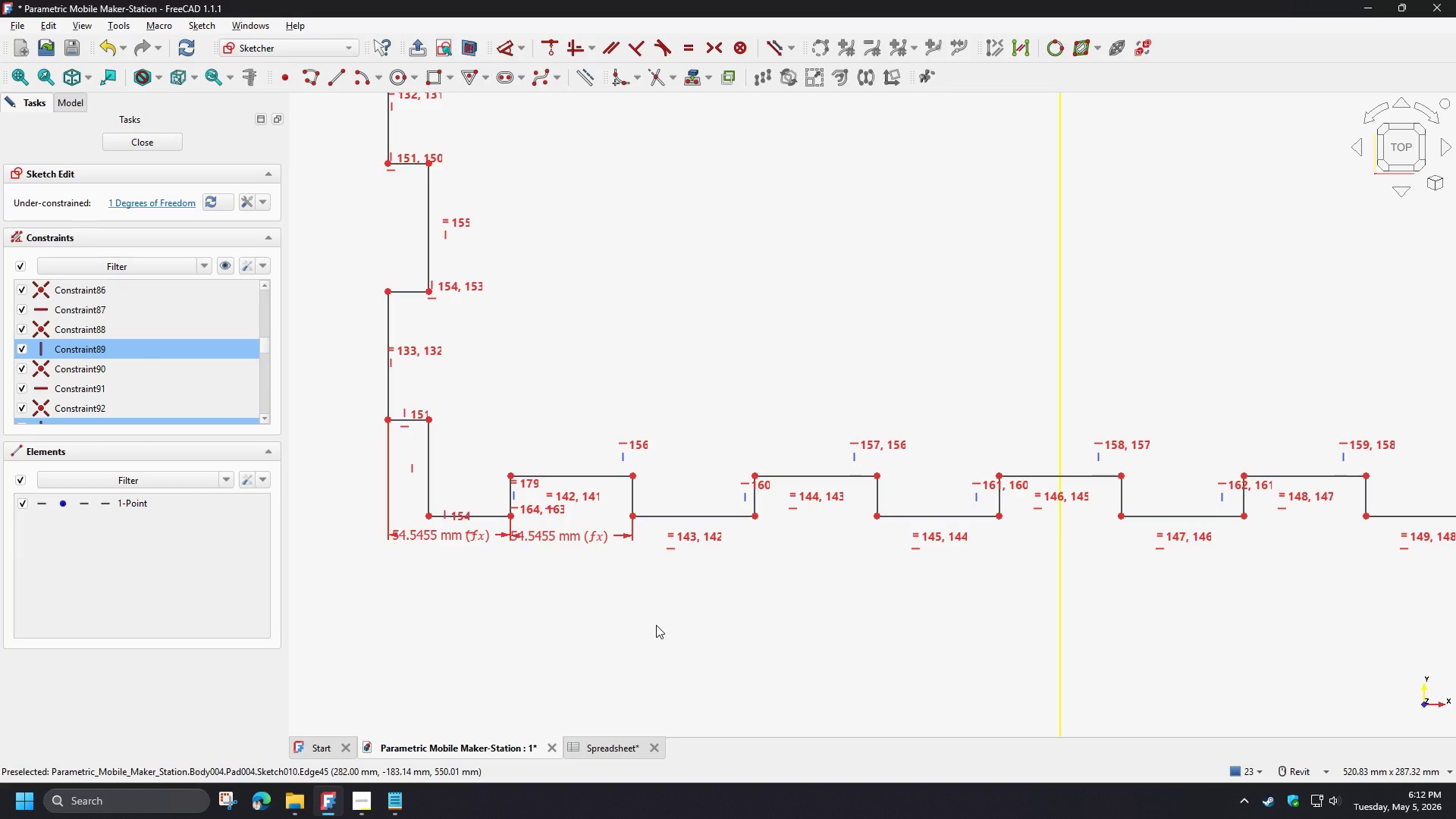 
wait(5.64)
 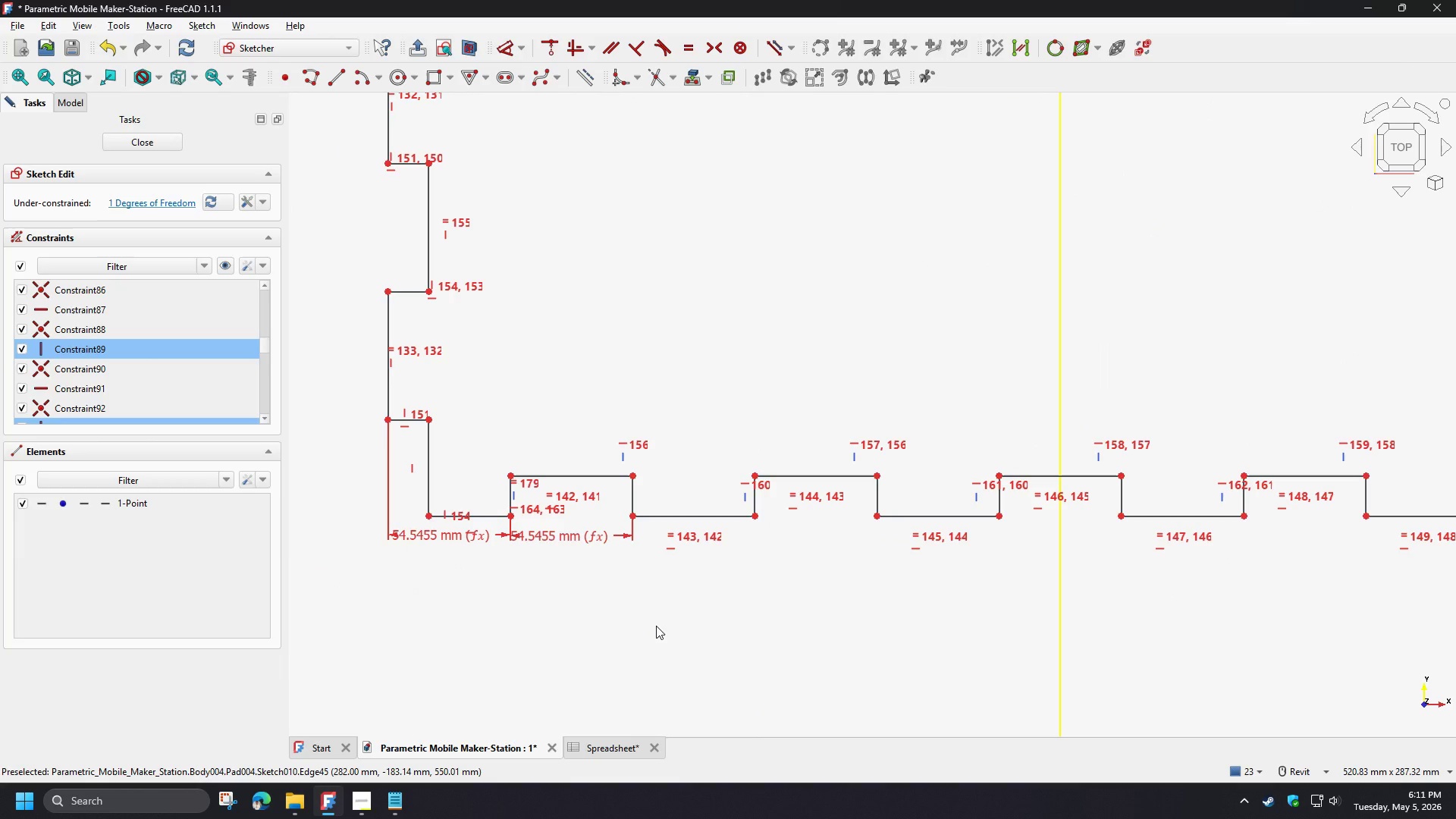 
key(Delete)
 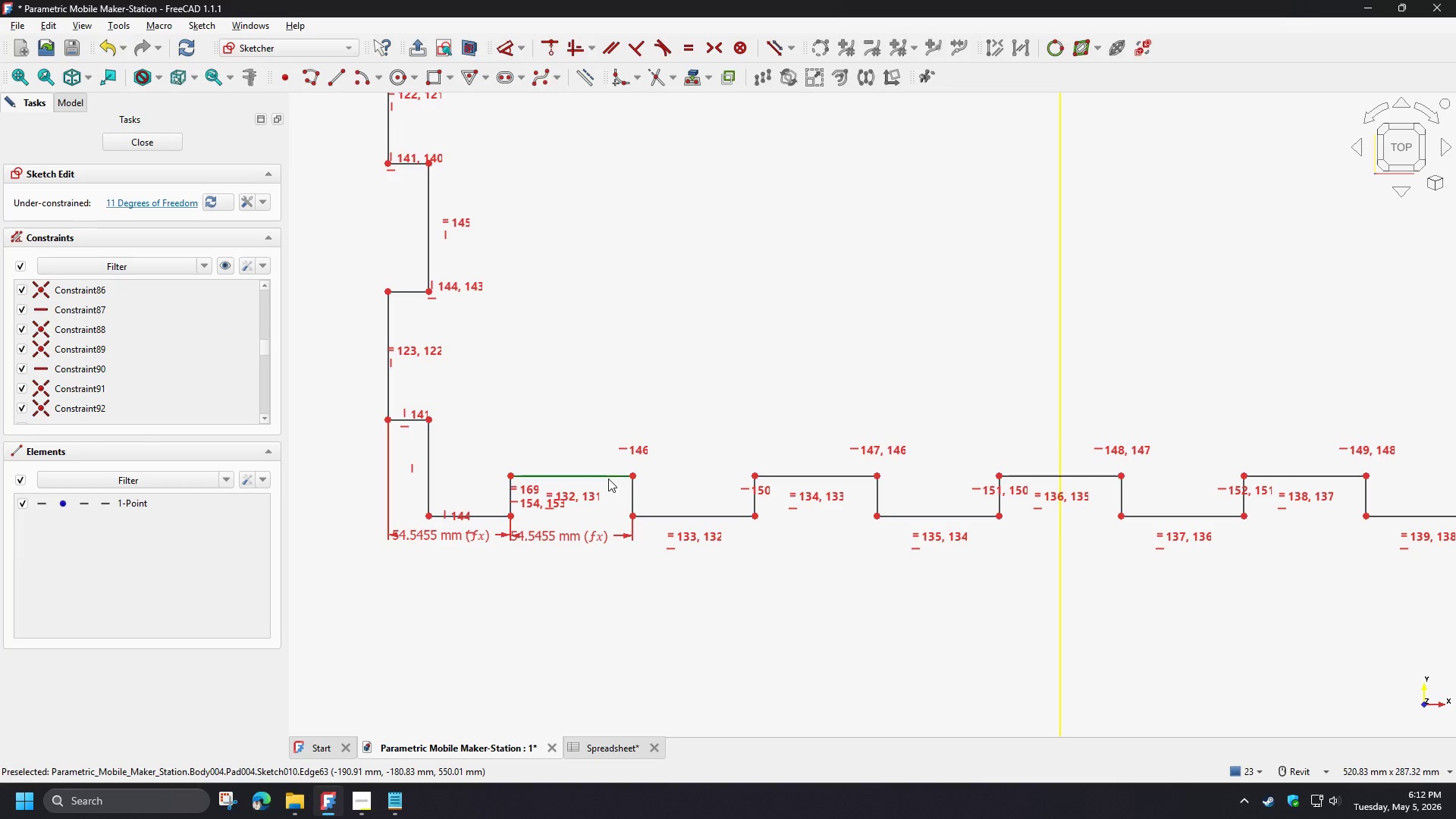 
left_click_drag(start_coordinate=[606, 477], to_coordinate=[600, 483])
 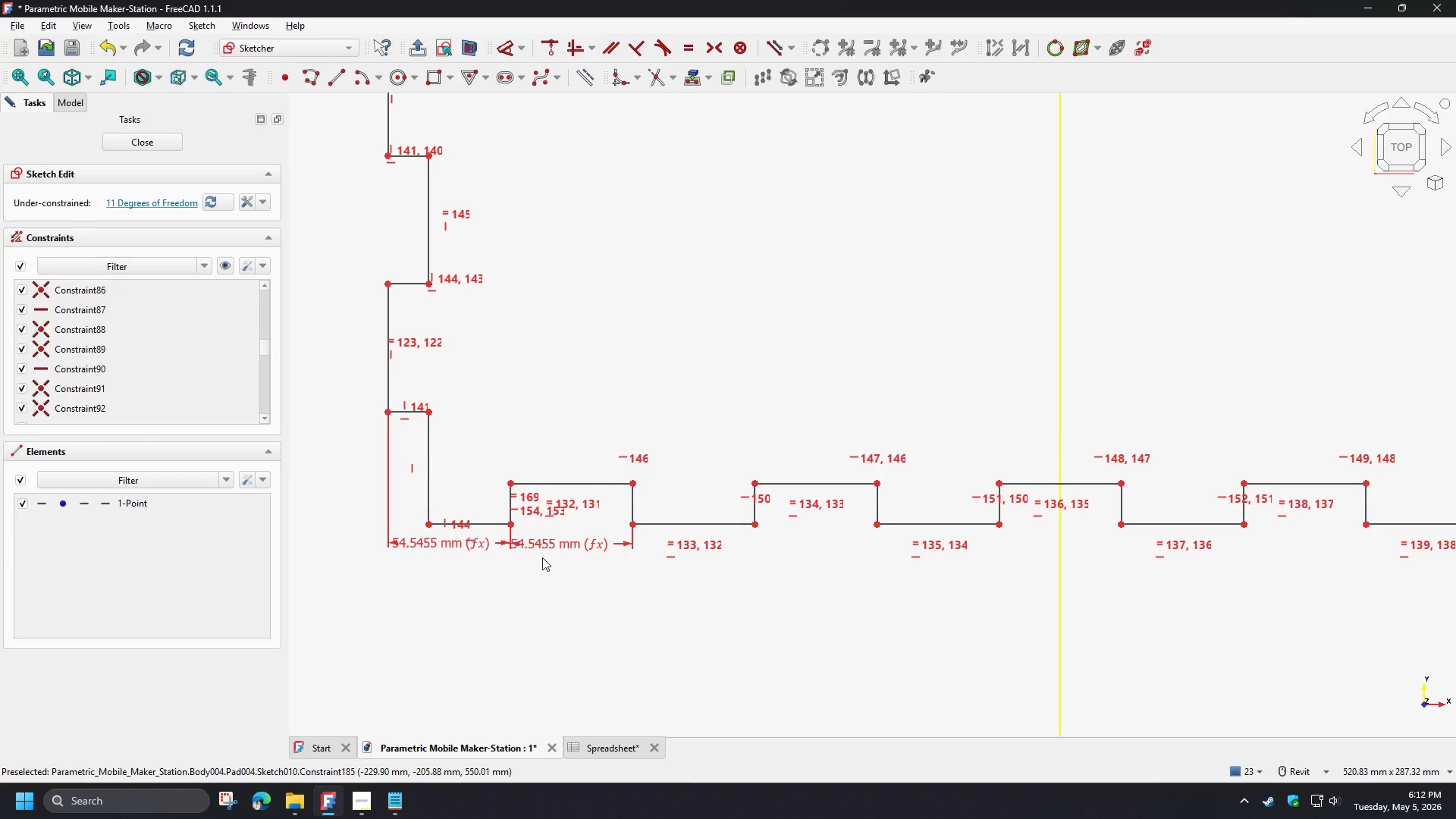 
left_click_drag(start_coordinate=[429, 525], to_coordinate=[435, 540])
 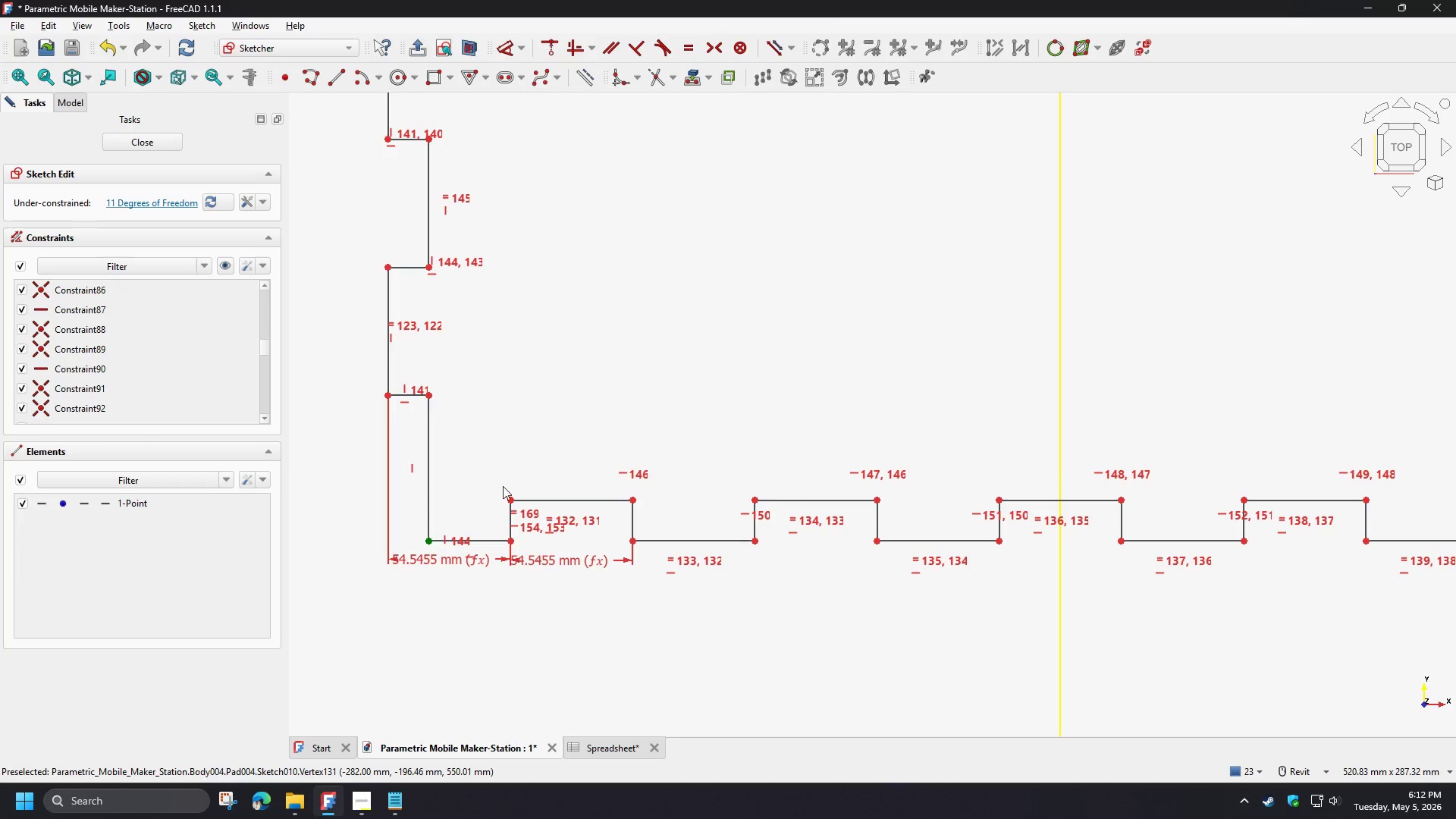 
scroll: coordinate [514, 497], scroll_direction: down, amount: 4.0
 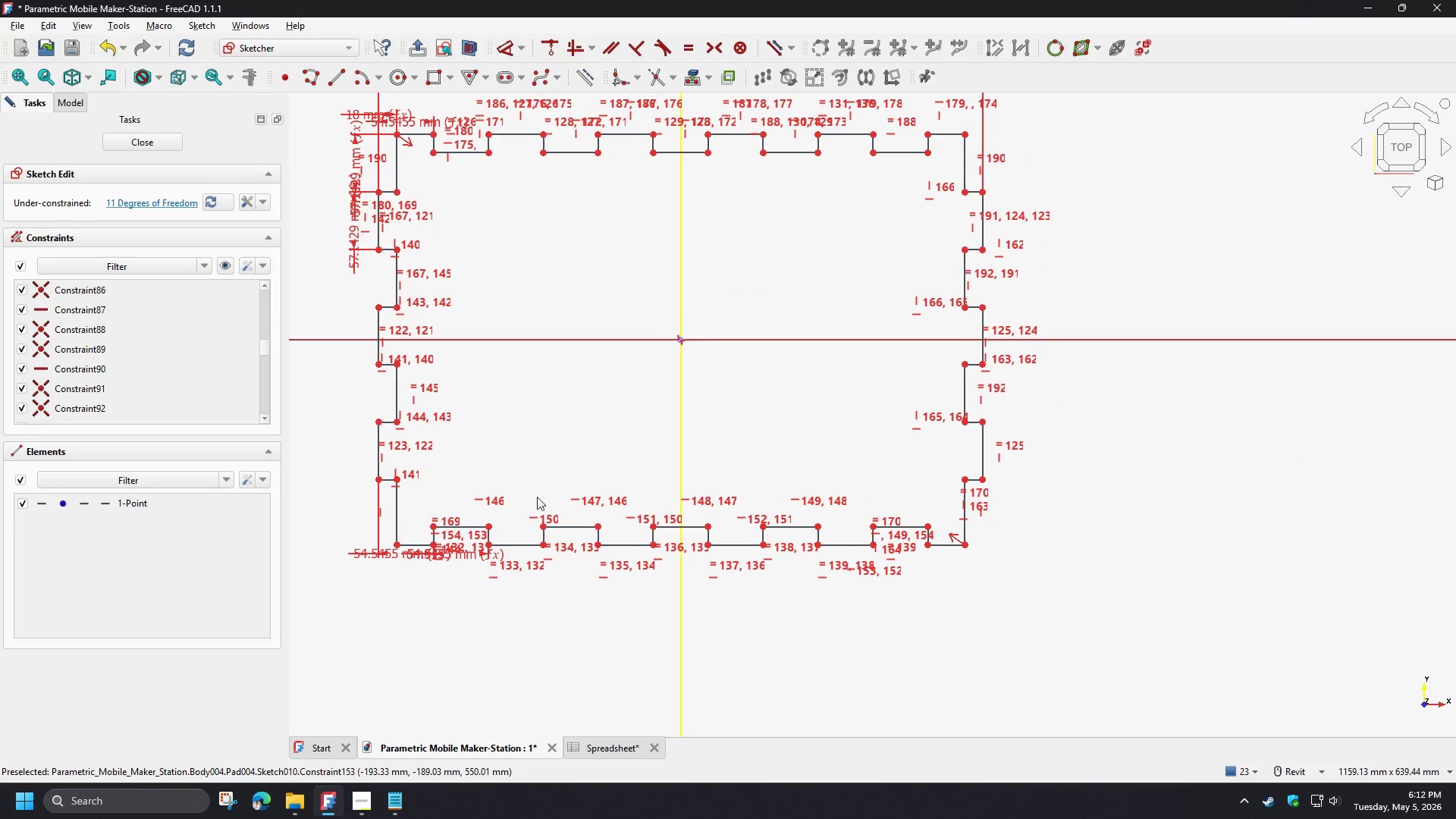 
scroll: coordinate [444, 569], scroll_direction: up, amount: 5.0
 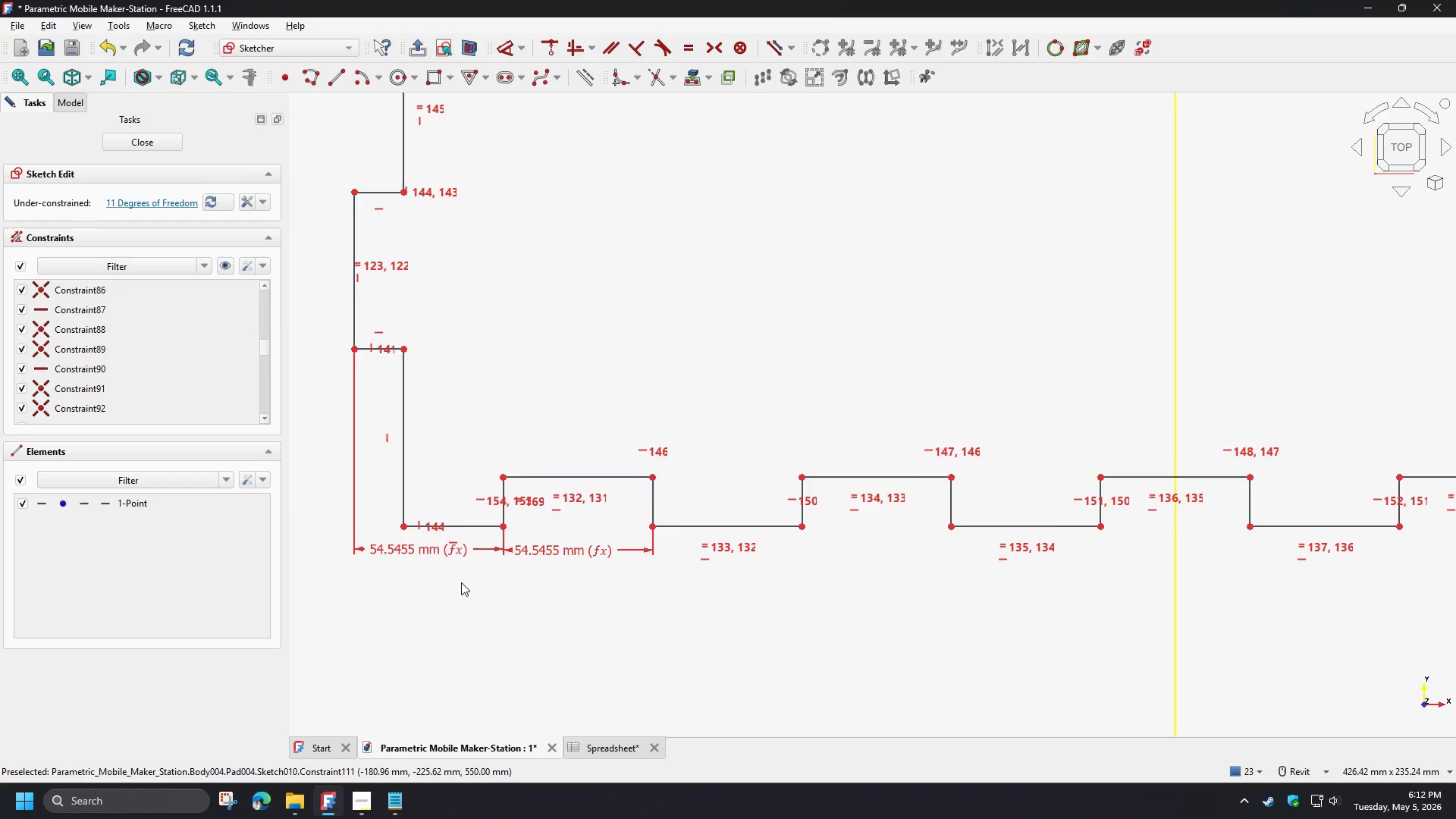 
scroll: coordinate [473, 566], scroll_direction: down, amount: 4.0
 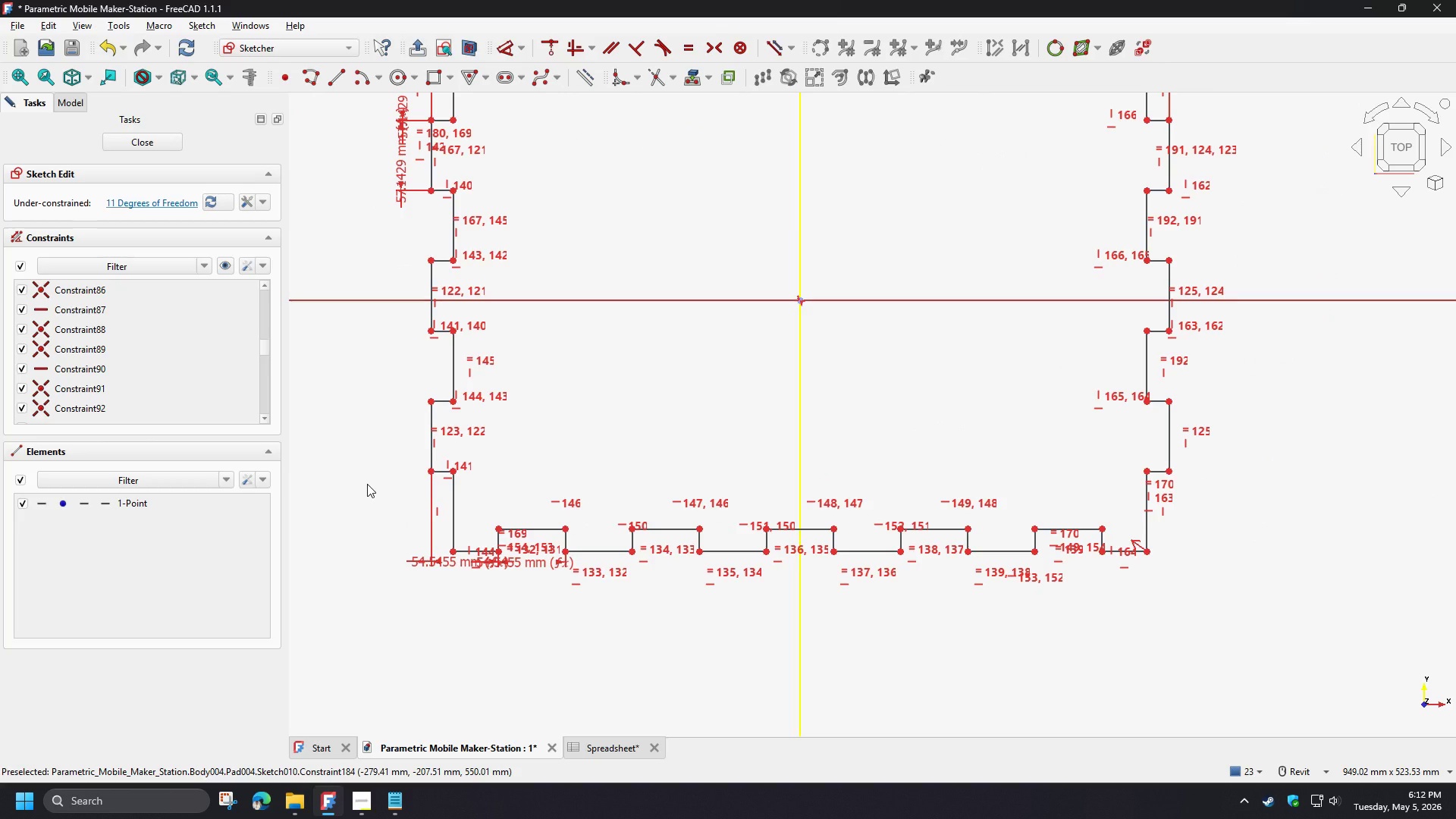 
left_click_drag(start_coordinate=[367, 484], to_coordinate=[1177, 606])
 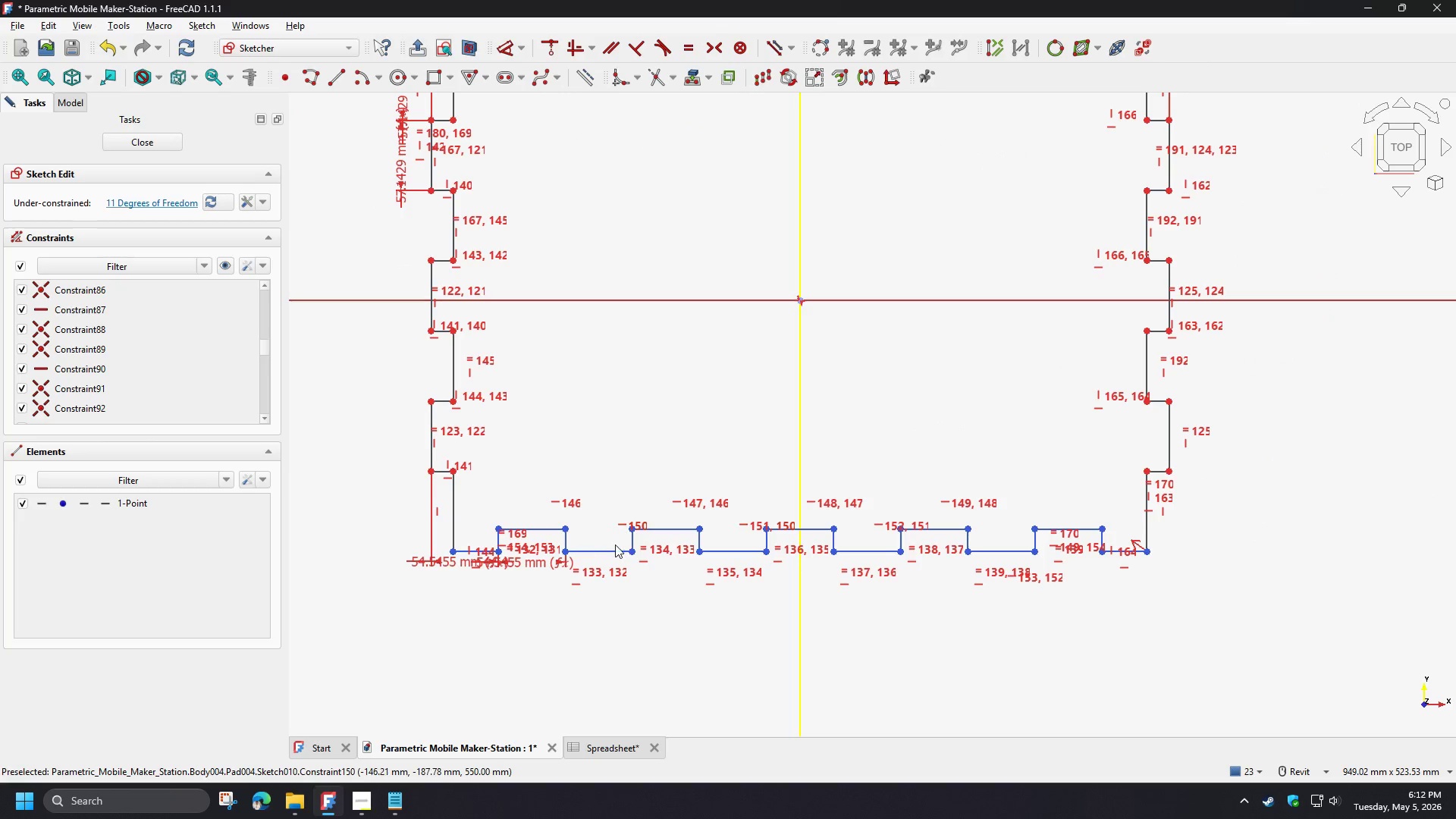 
right_click([607, 535])
 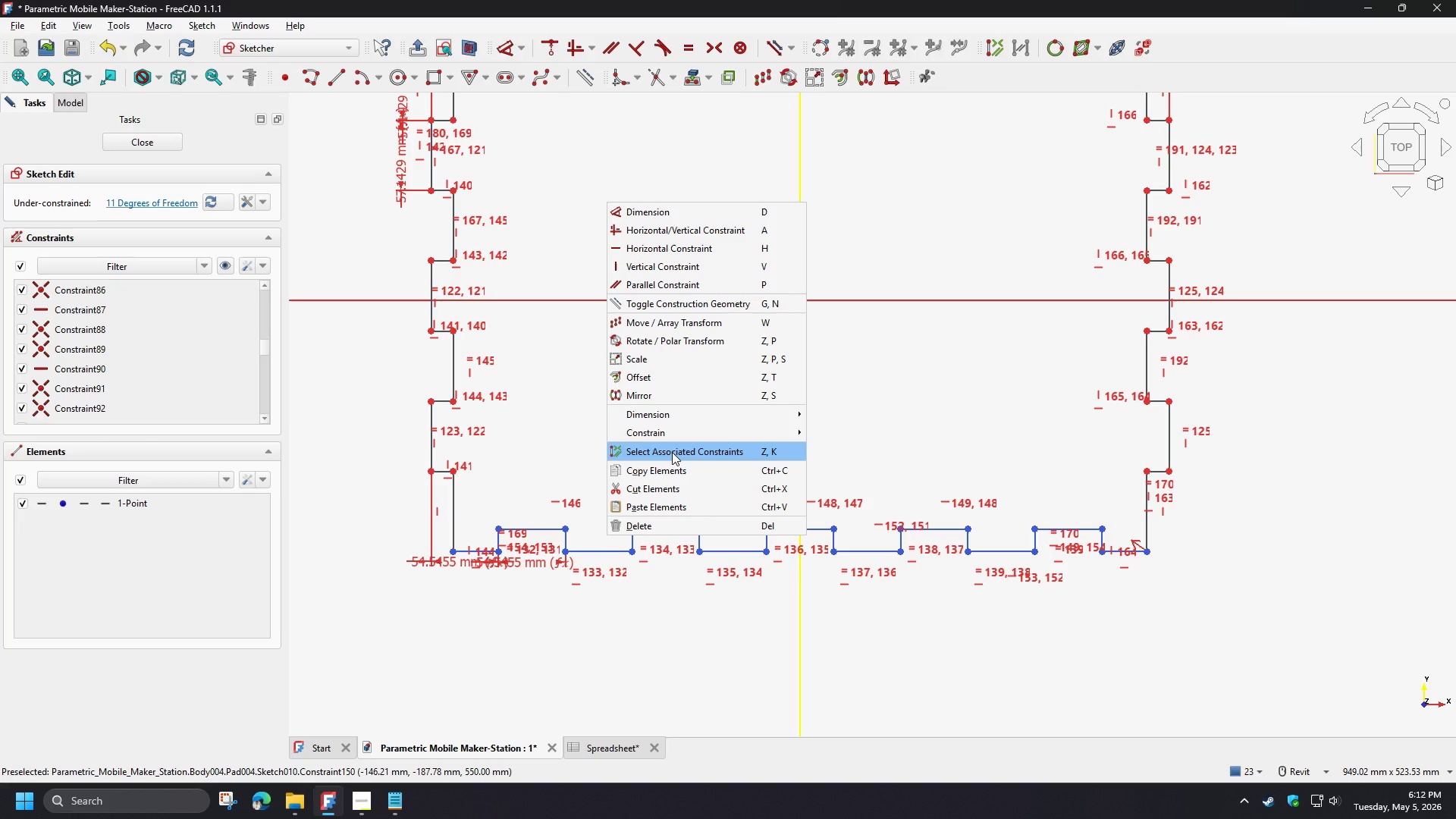 
left_click([672, 452])
 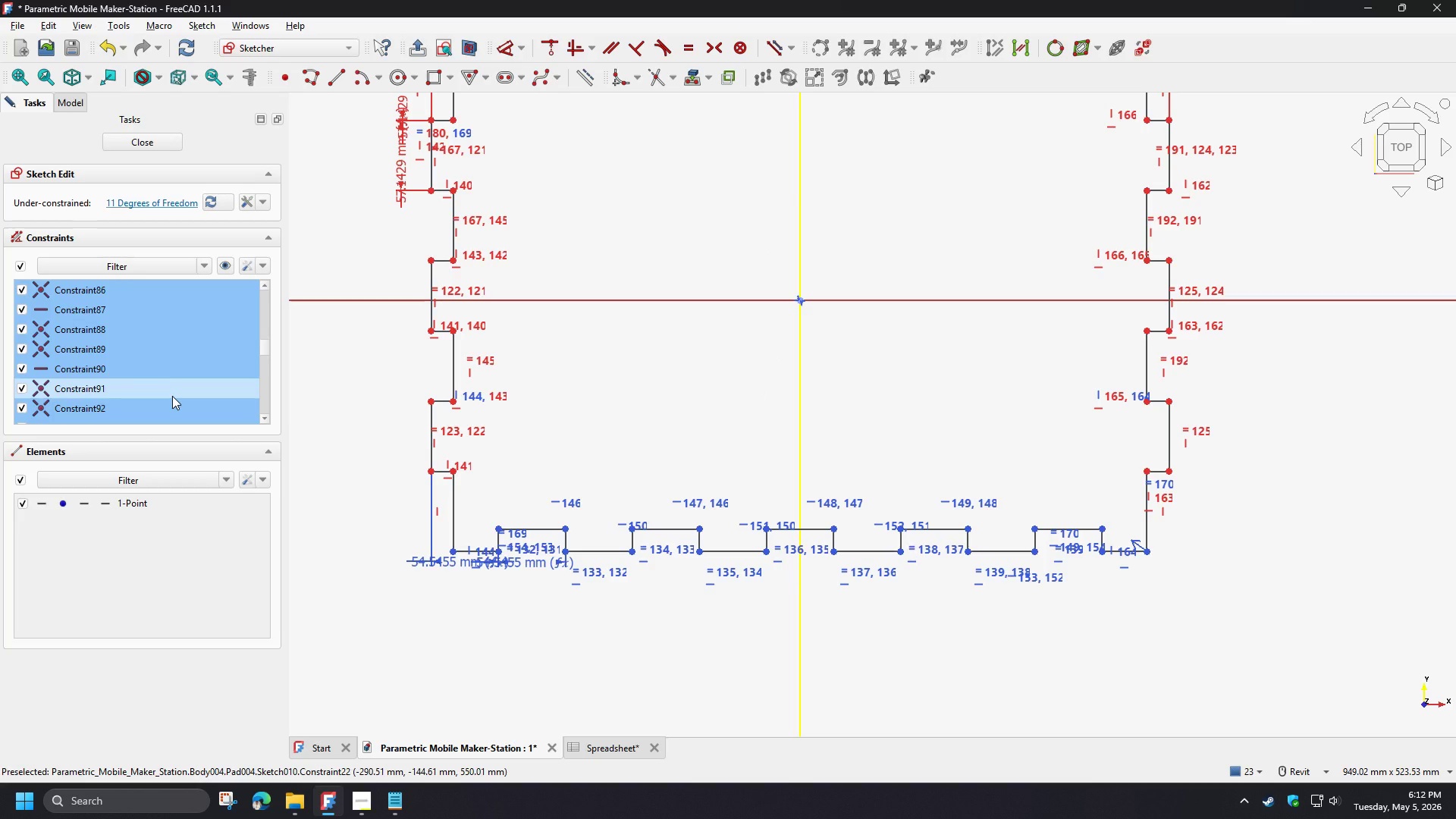 
wait(5.59)
 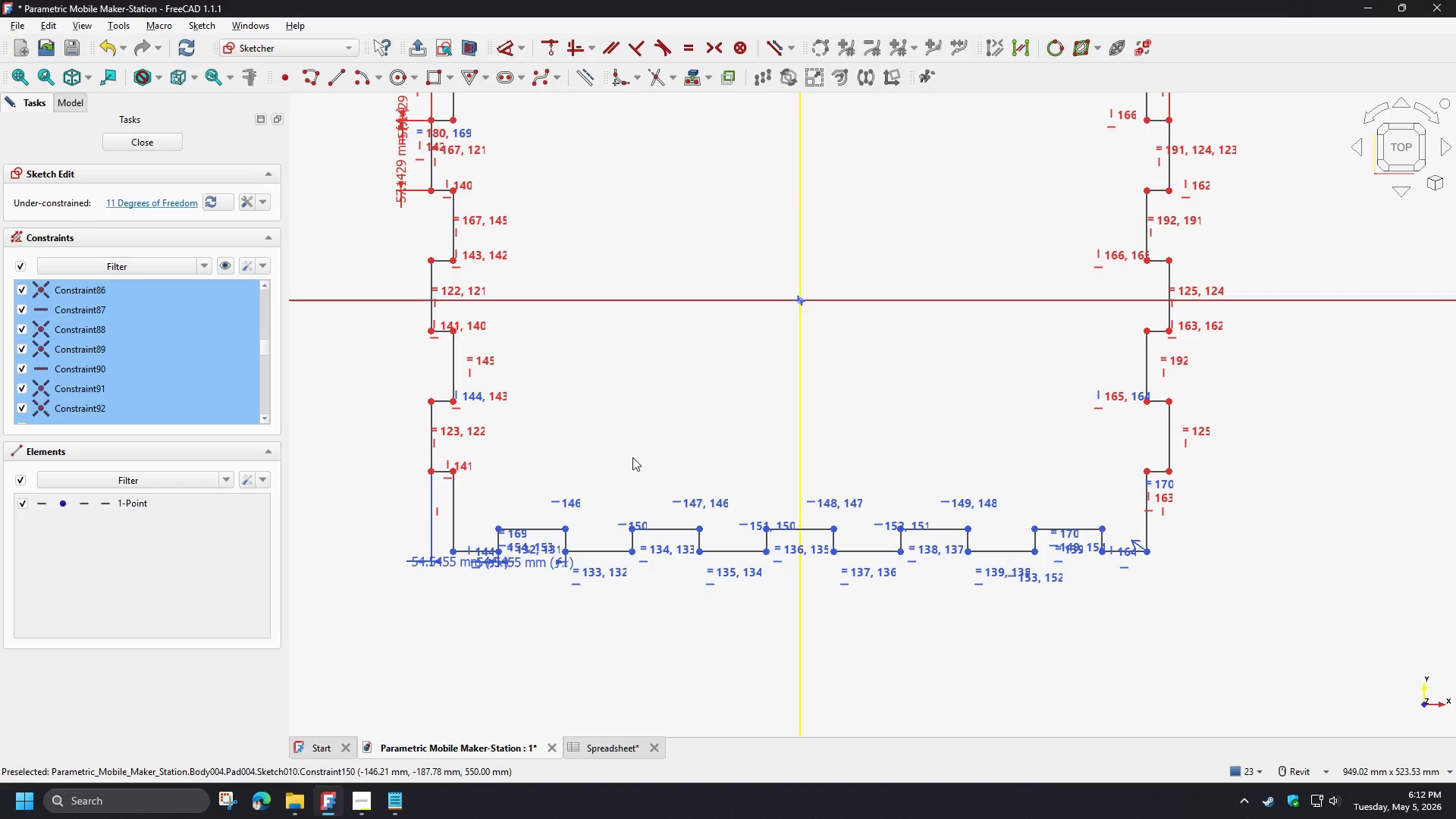 
key(Delete)
 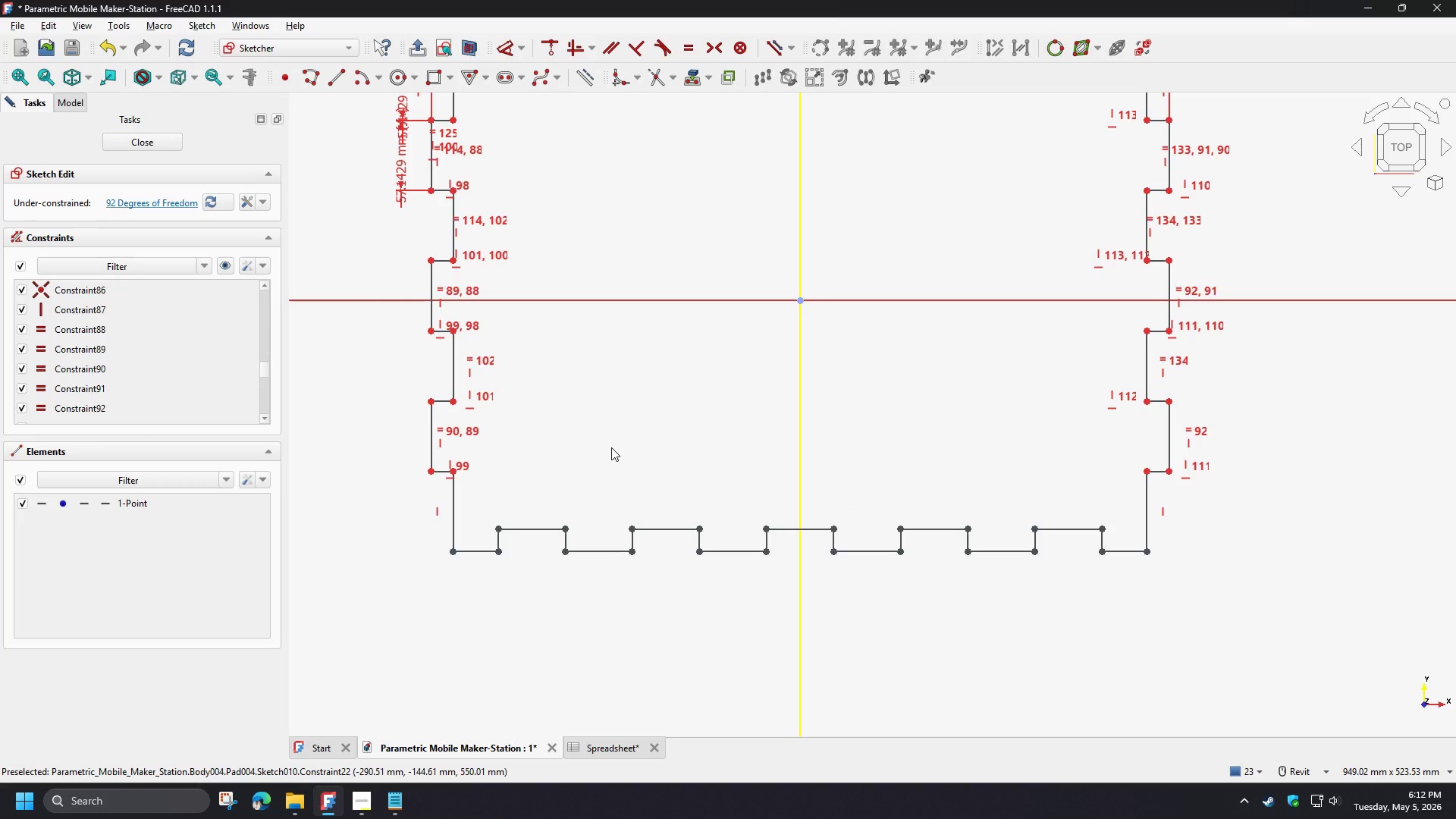 
left_click([614, 480])
 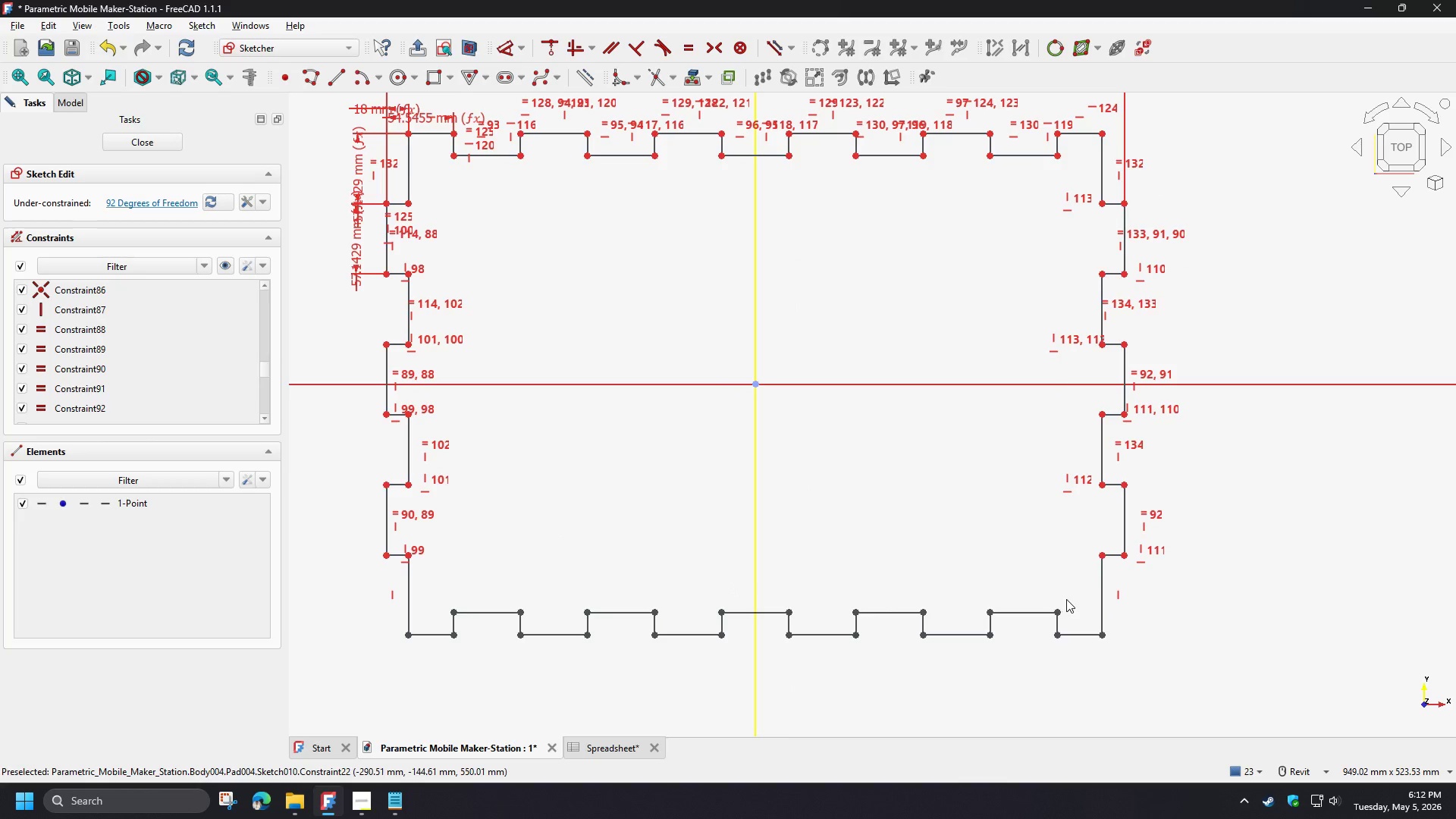 
left_click([1068, 599])
 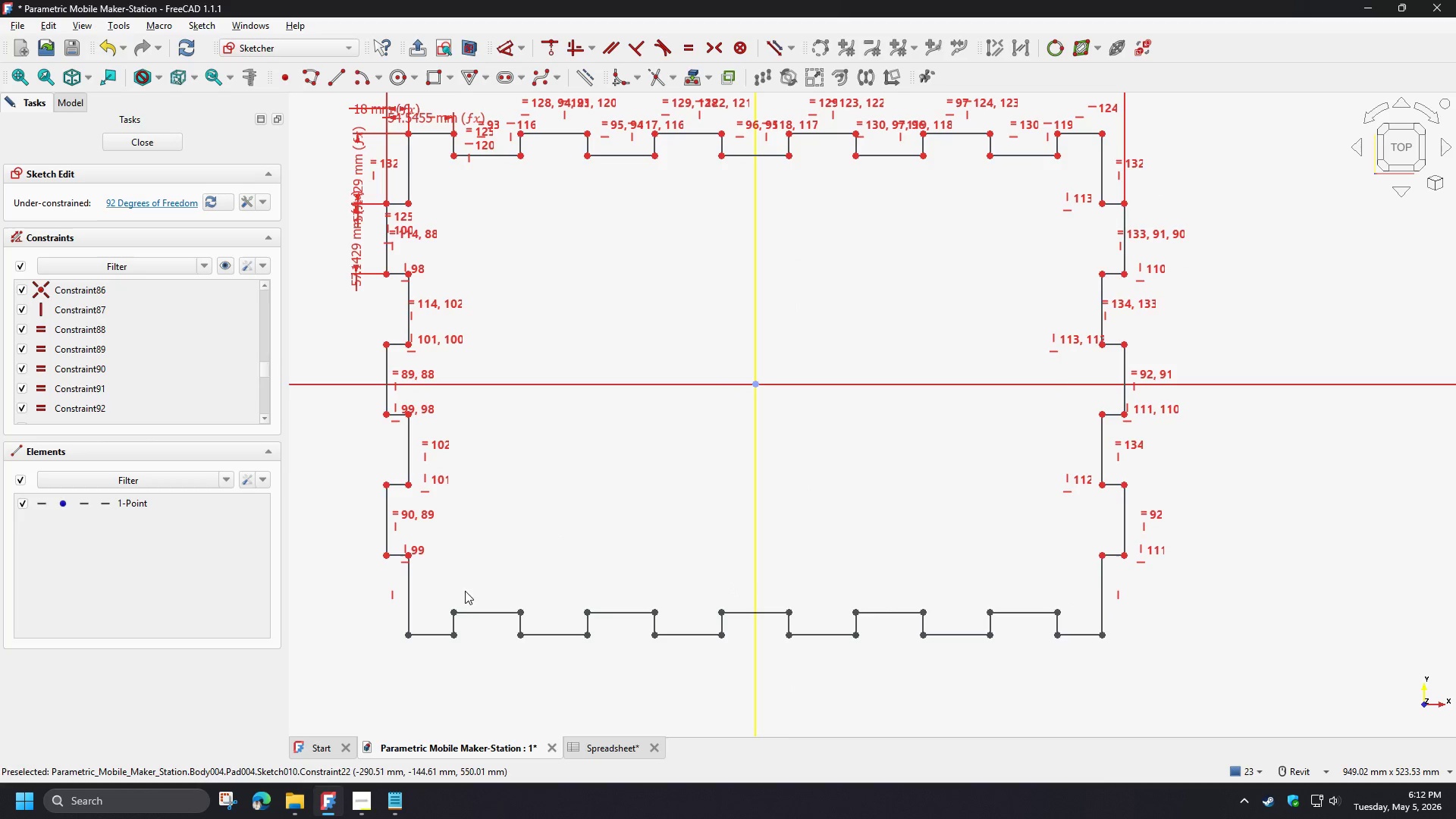 
left_click_drag(start_coordinate=[444, 591], to_coordinate=[1073, 623])
 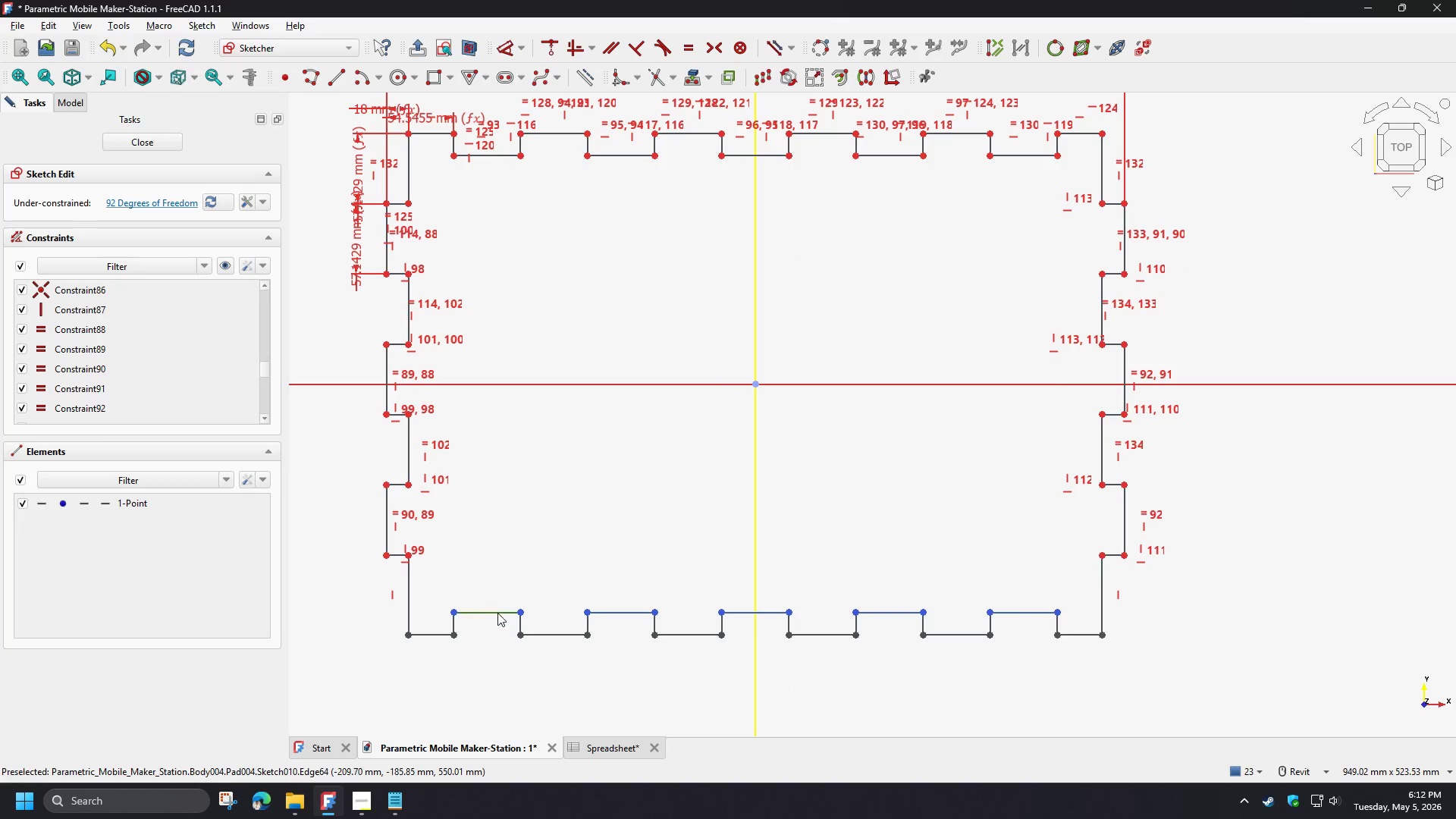 
left_click_drag(start_coordinate=[497, 612], to_coordinate=[496, 676])
 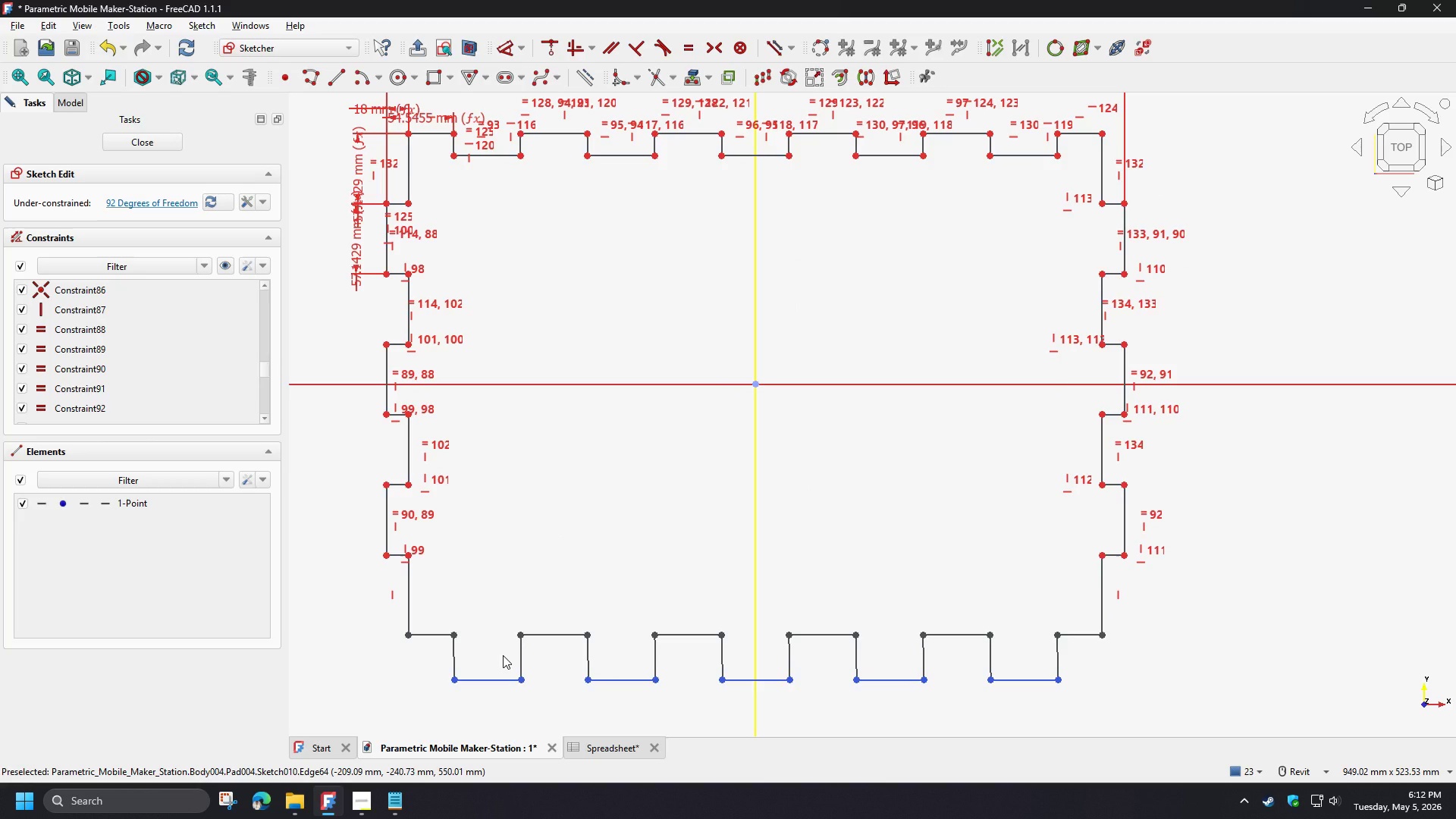 
scroll: coordinate [503, 655], scroll_direction: down, amount: 1.0
 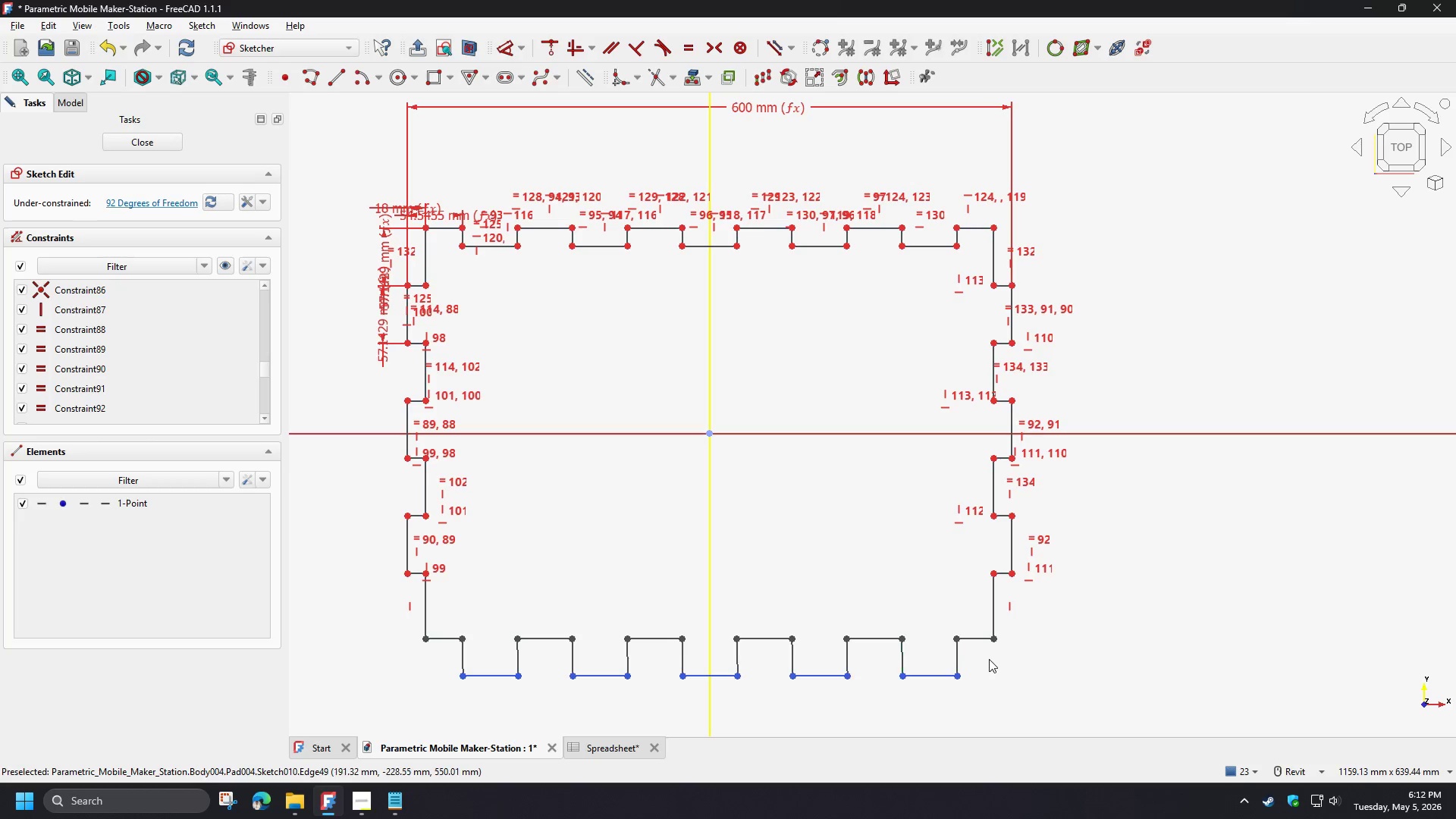 
left_click([988, 657])
 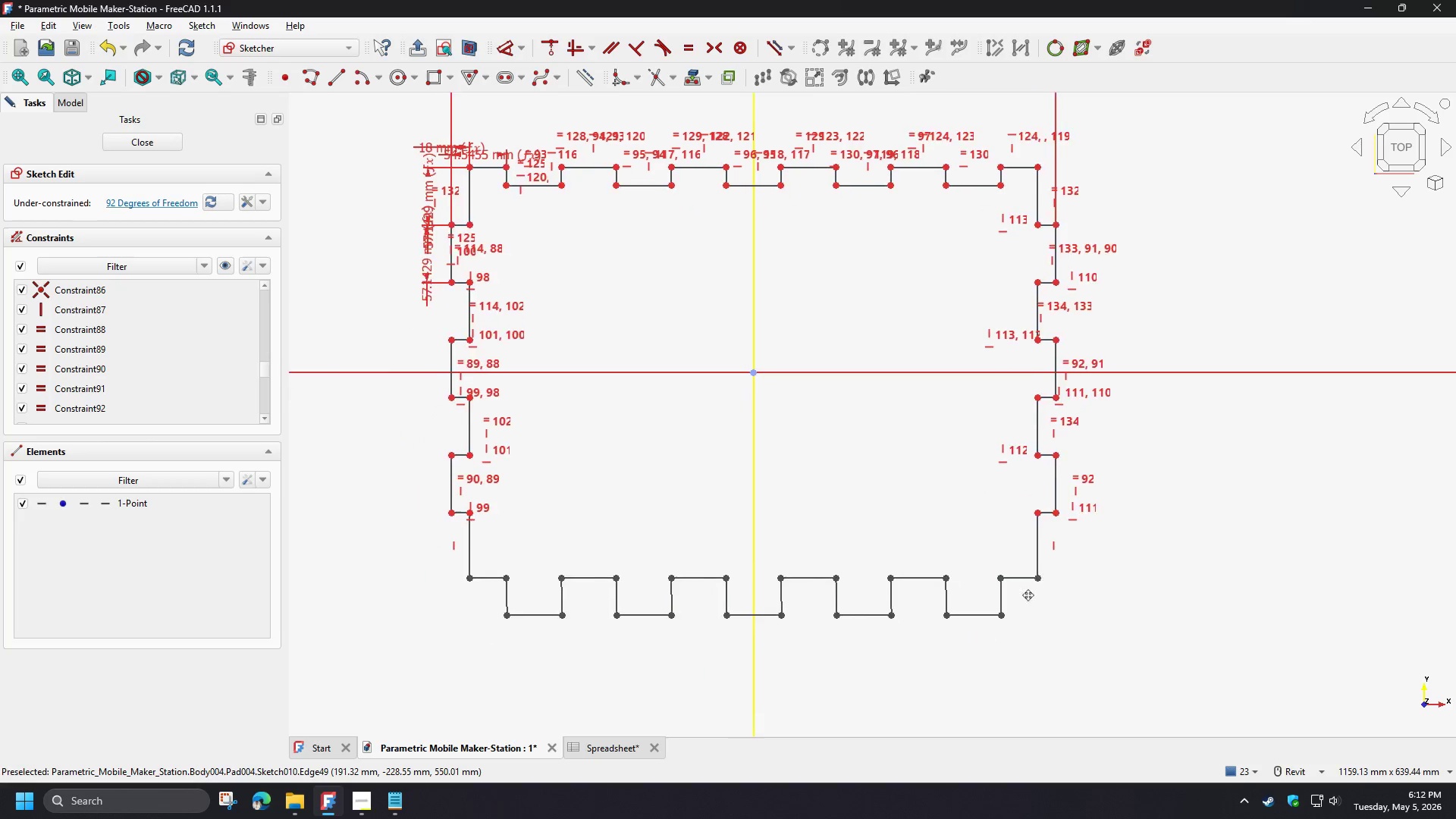 
scroll: coordinate [943, 610], scroll_direction: up, amount: 2.0
 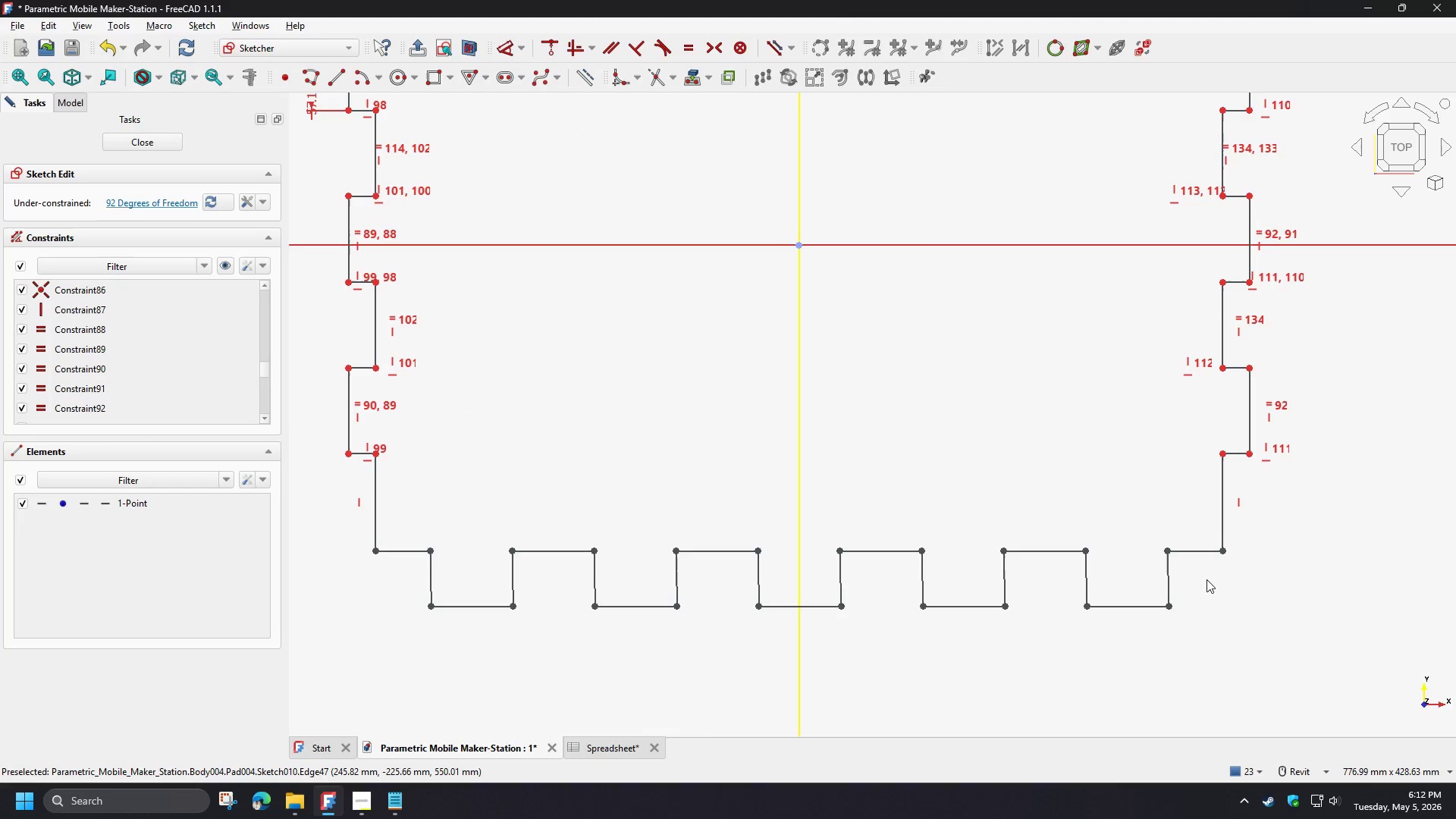 
left_click_drag(start_coordinate=[1210, 582], to_coordinate=[360, 575])
 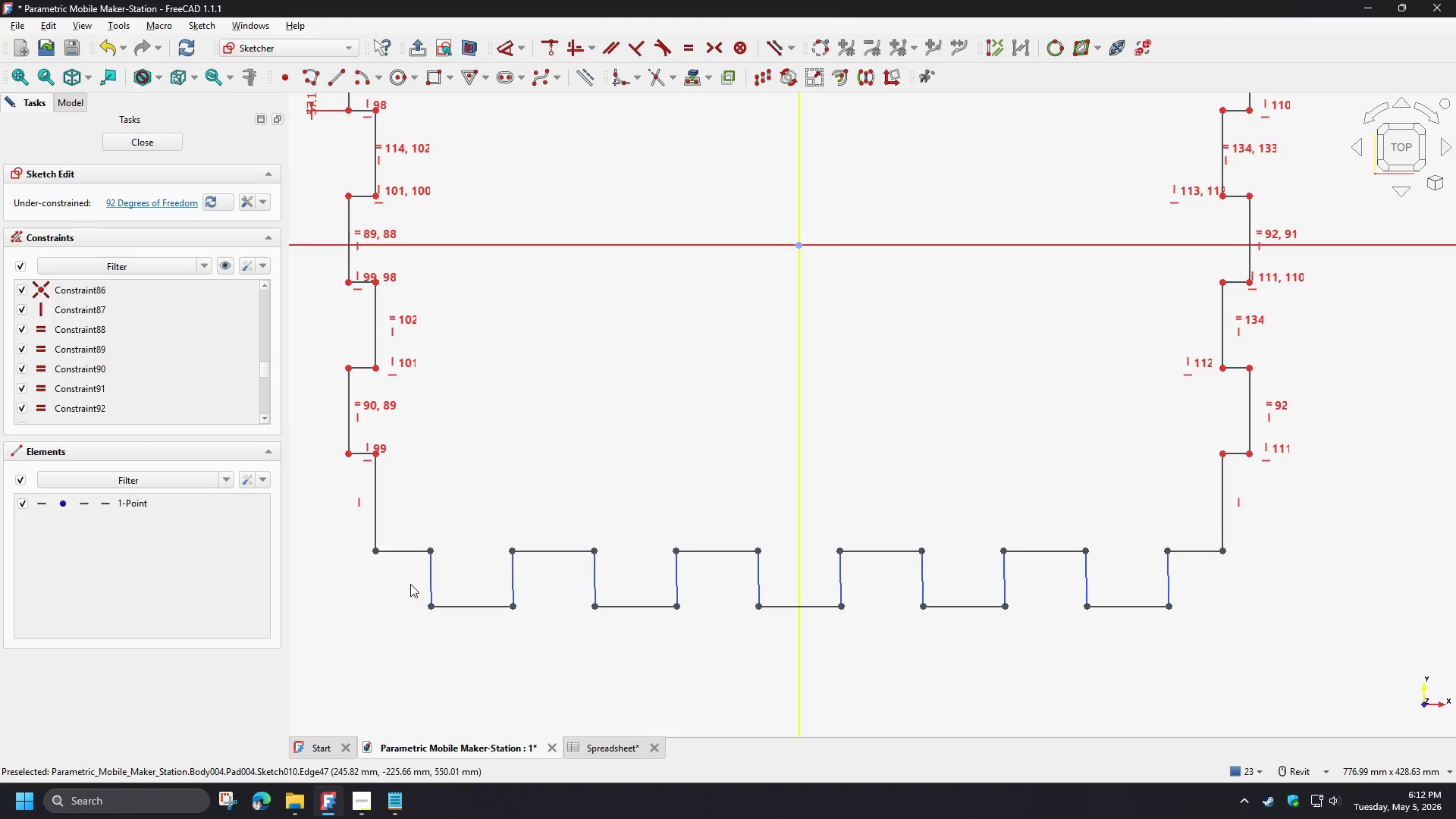 
key(V)
 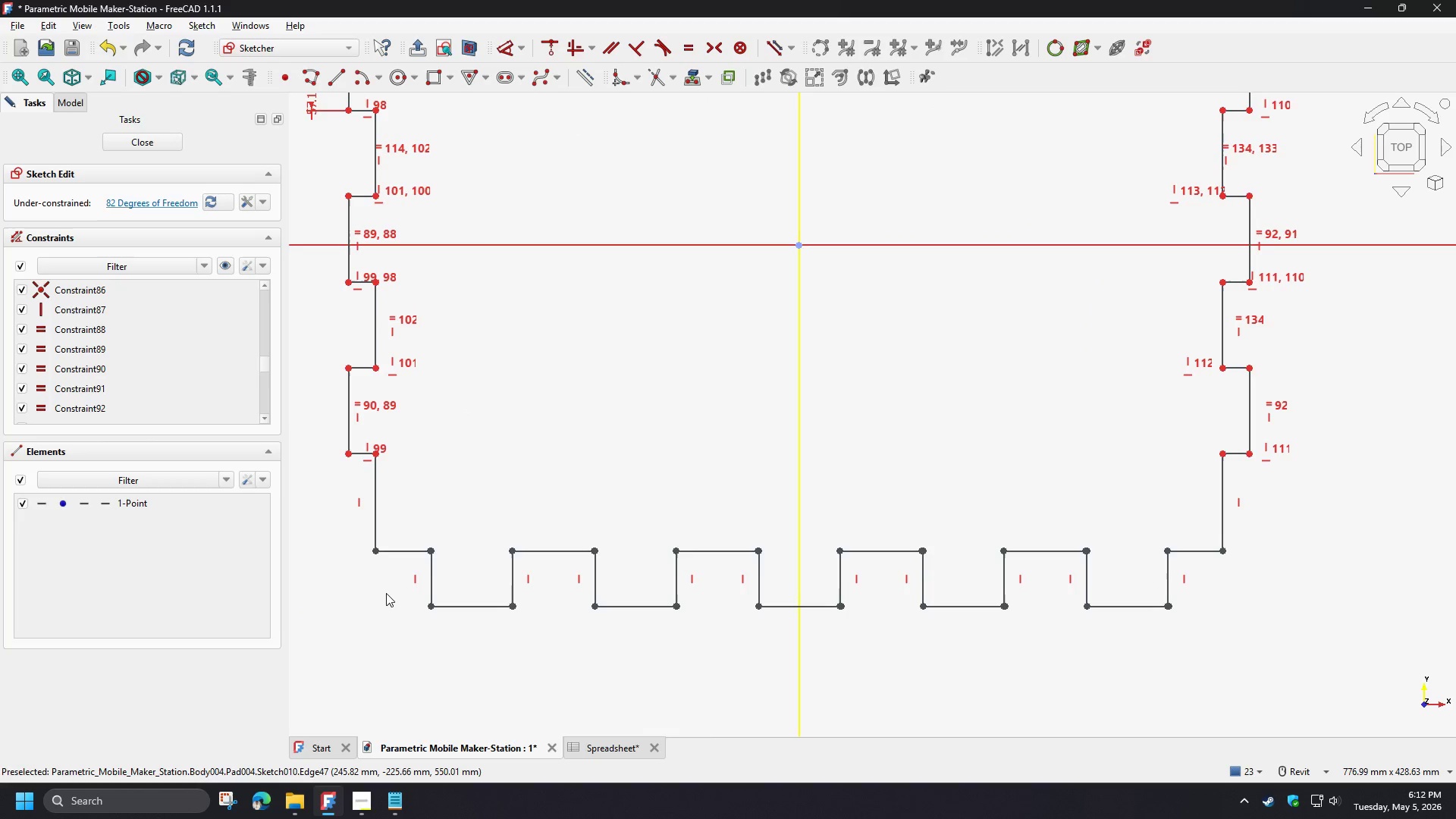 
left_click([380, 594])
 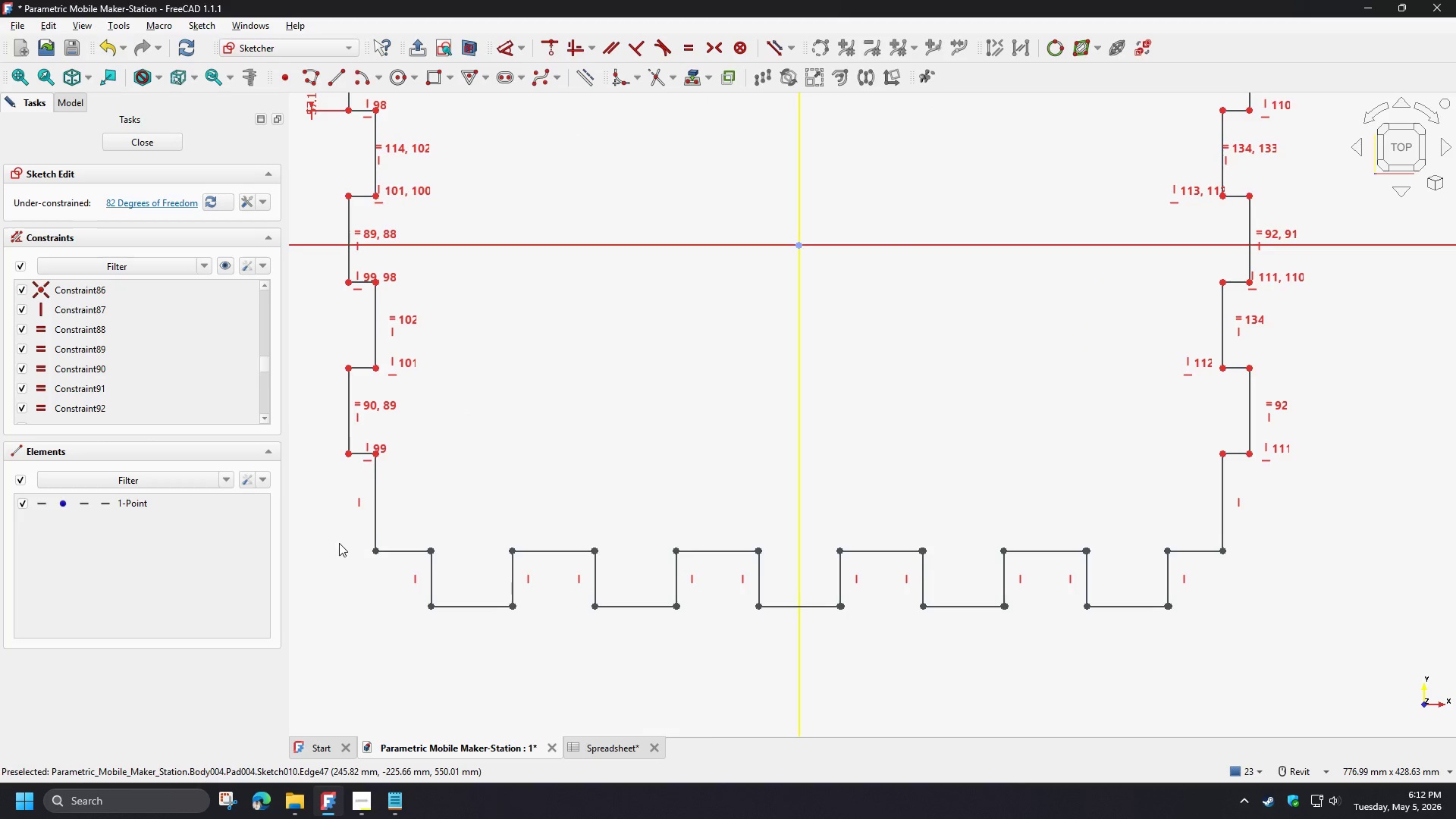 
left_click_drag(start_coordinate=[333, 536], to_coordinate=[1263, 560])
 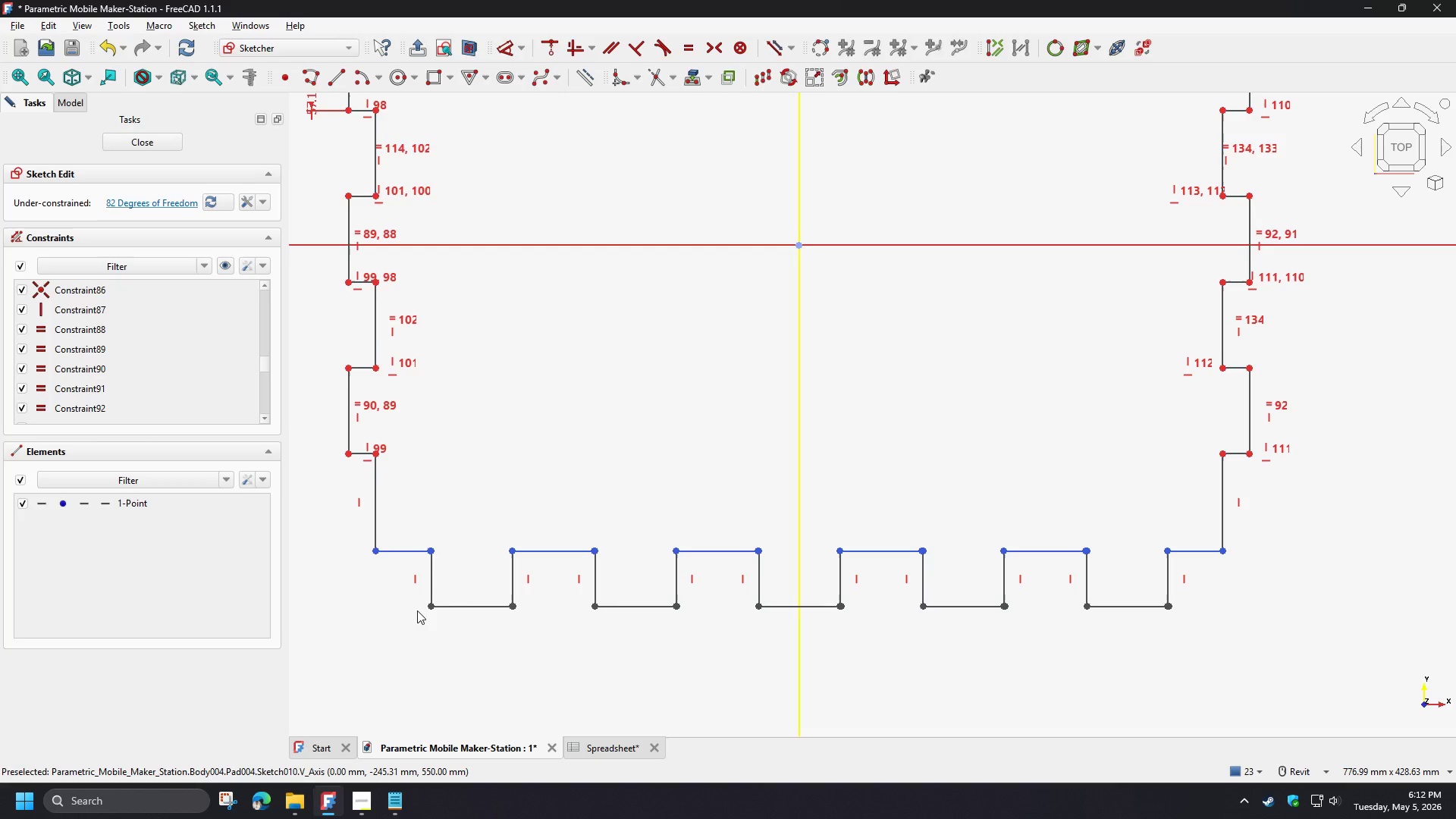 
left_click_drag(start_coordinate=[387, 598], to_coordinate=[1223, 620])
 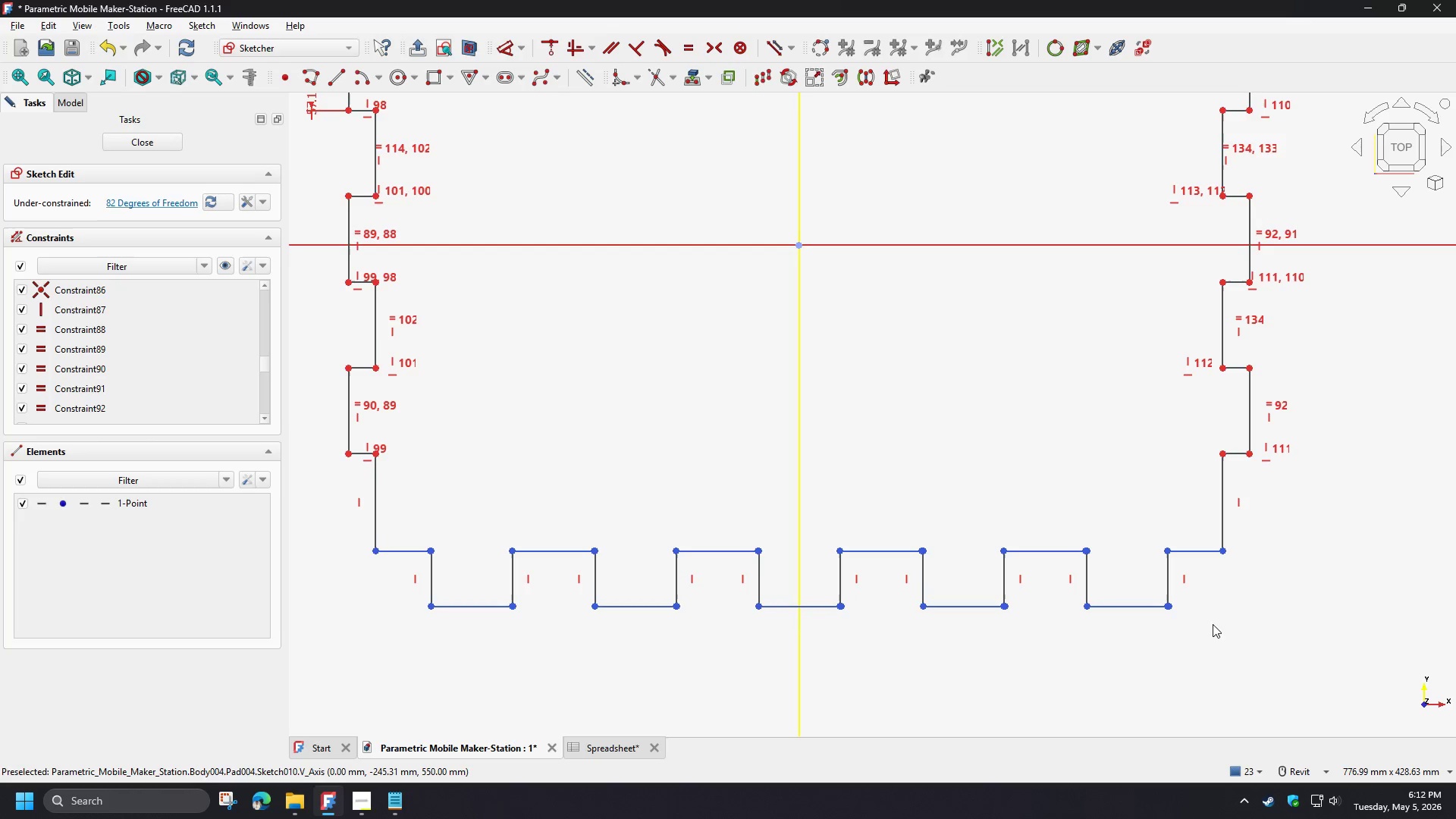 
key(V)
 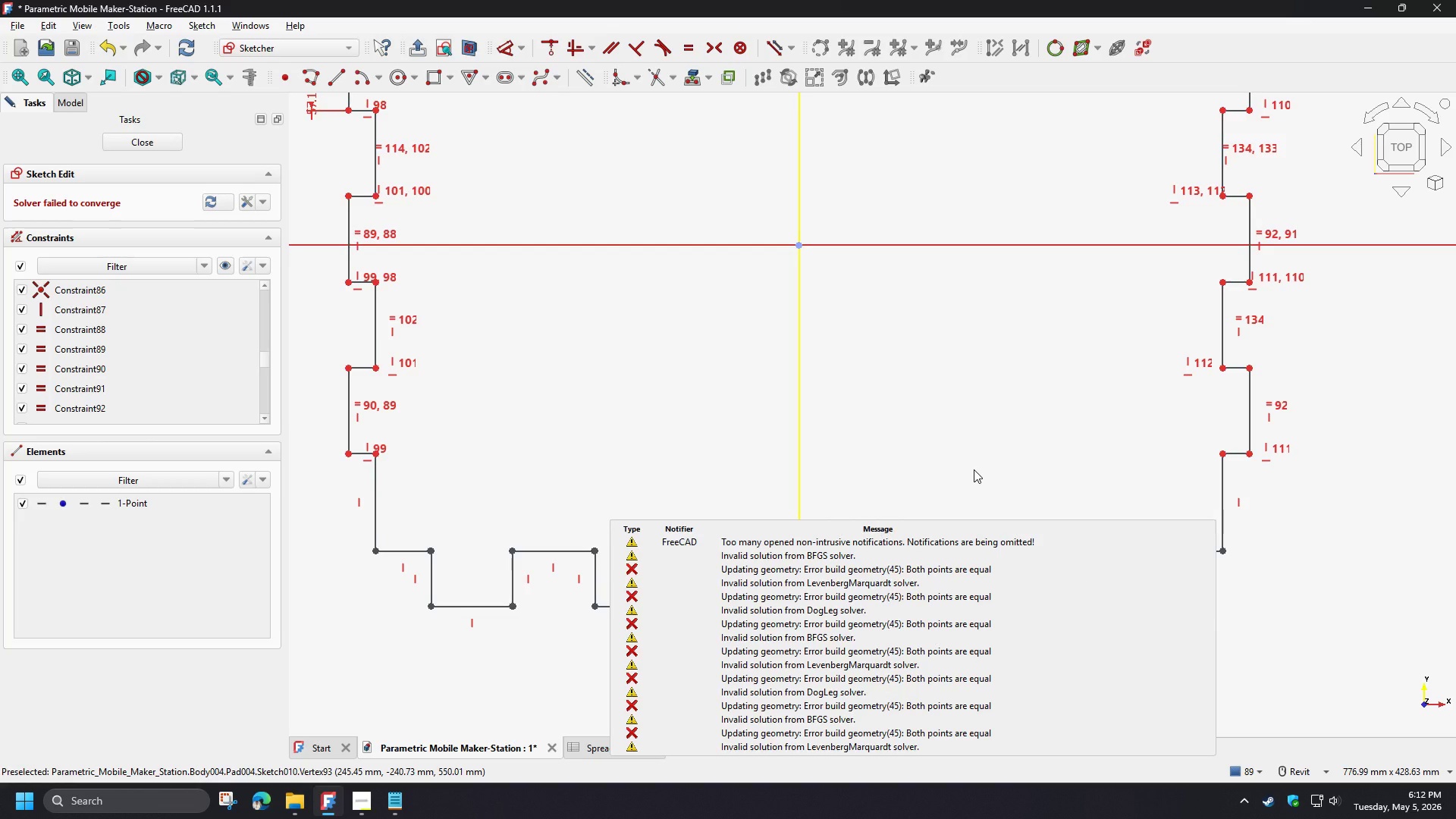 
key(Control+Z)
 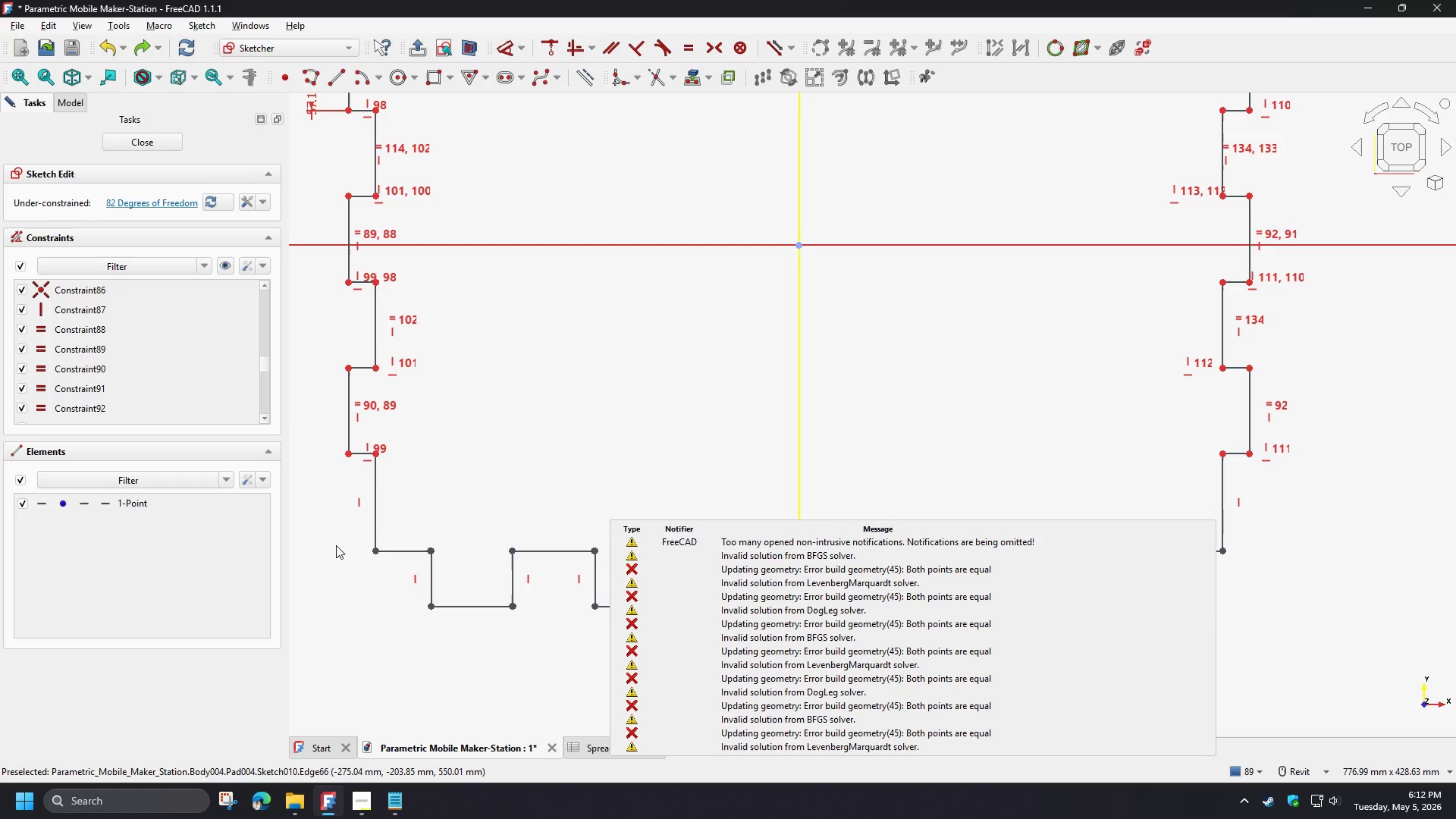 
left_click_drag(start_coordinate=[328, 537], to_coordinate=[1243, 557])
 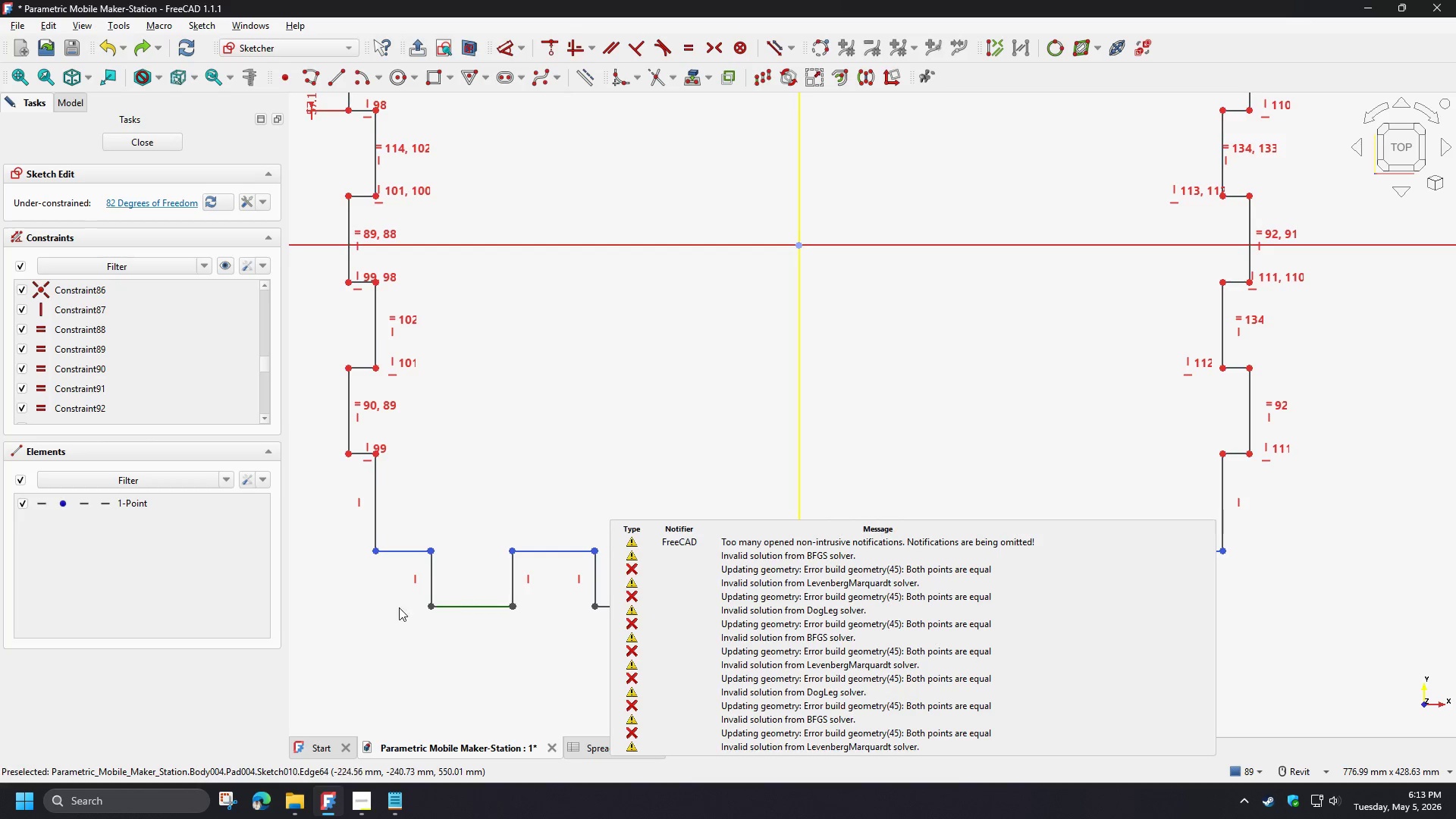 
left_click_drag(start_coordinate=[362, 598], to_coordinate=[1249, 635])
 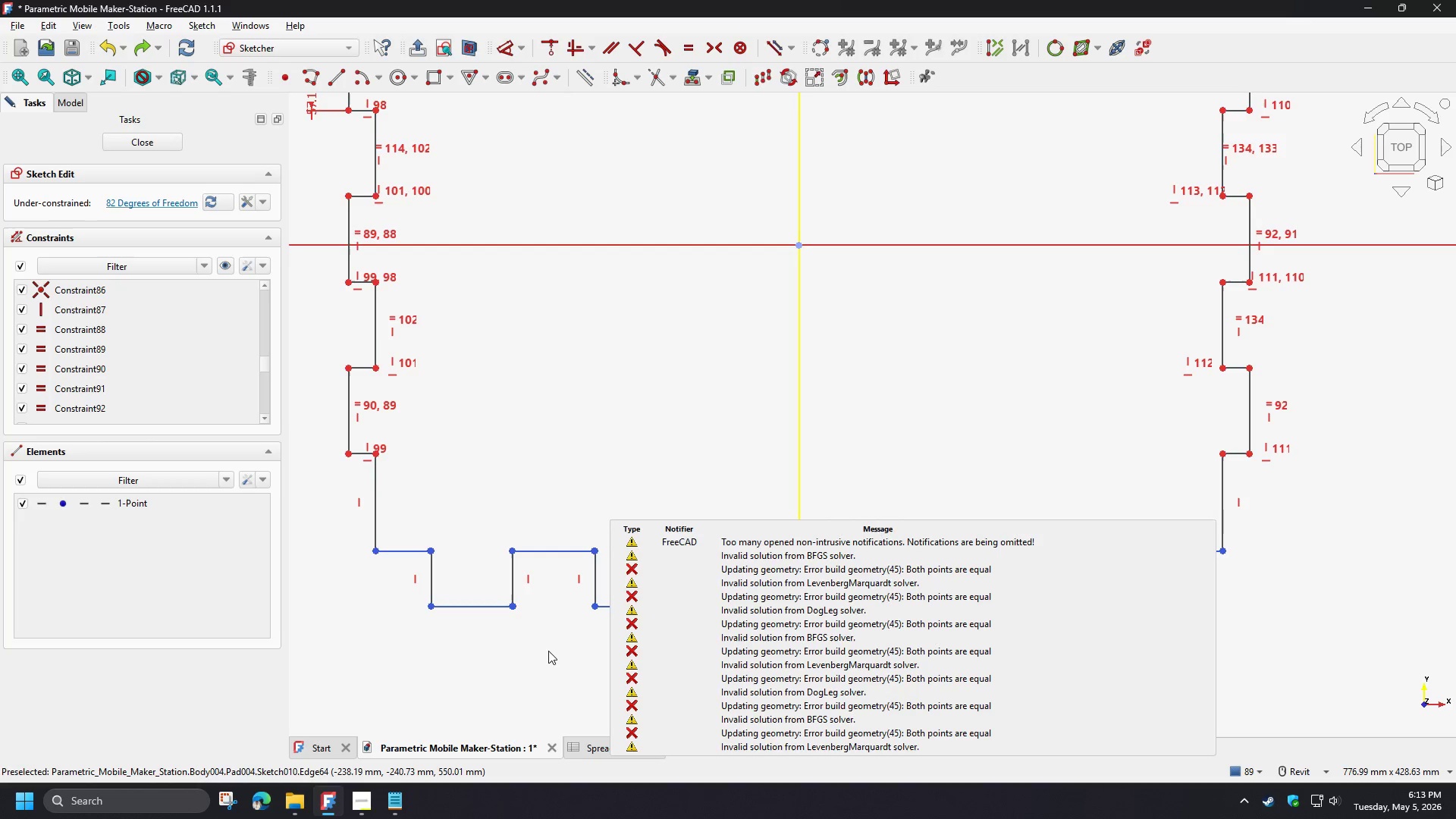 
key(H)
 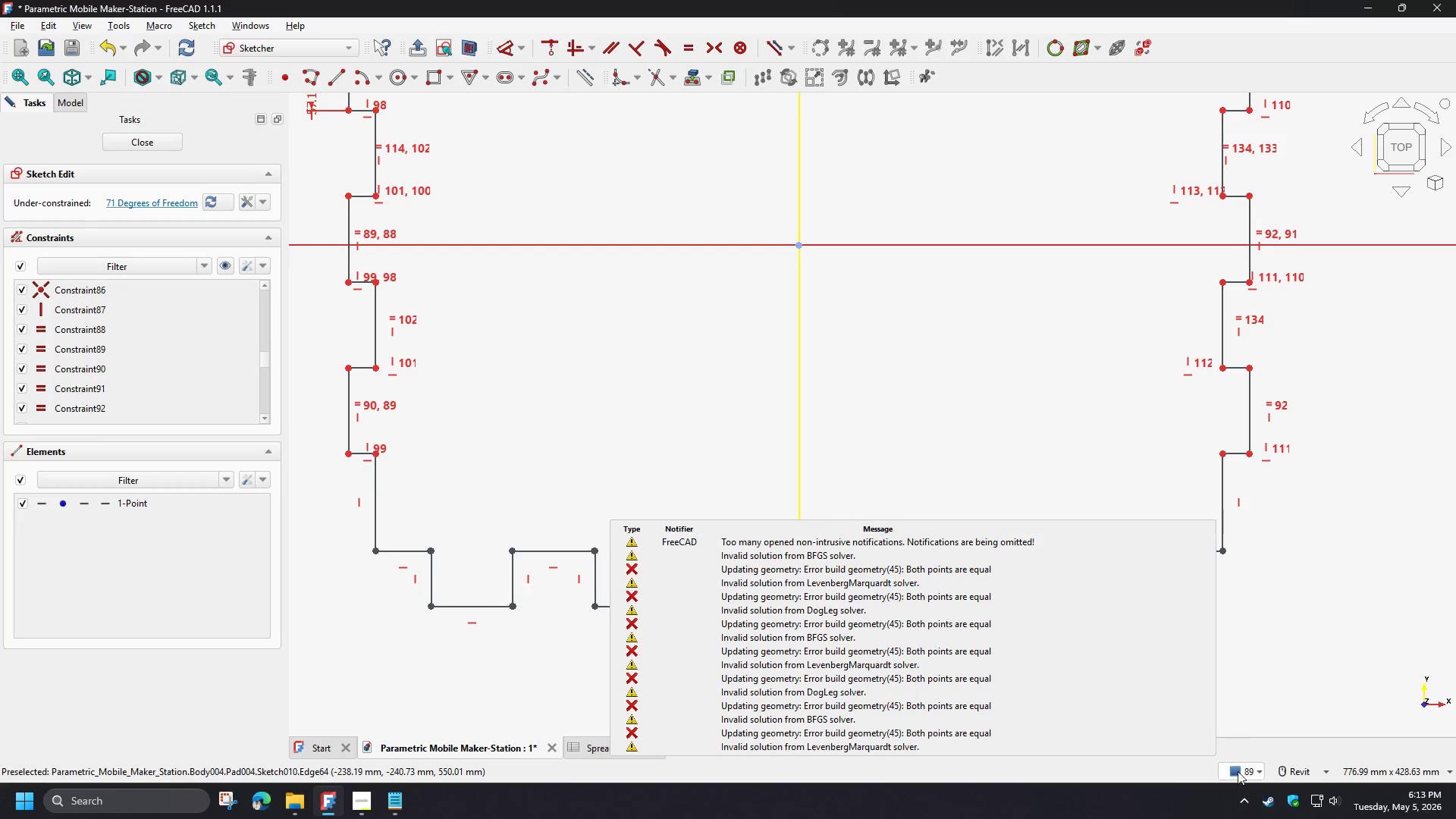 
double_click([1237, 775])
 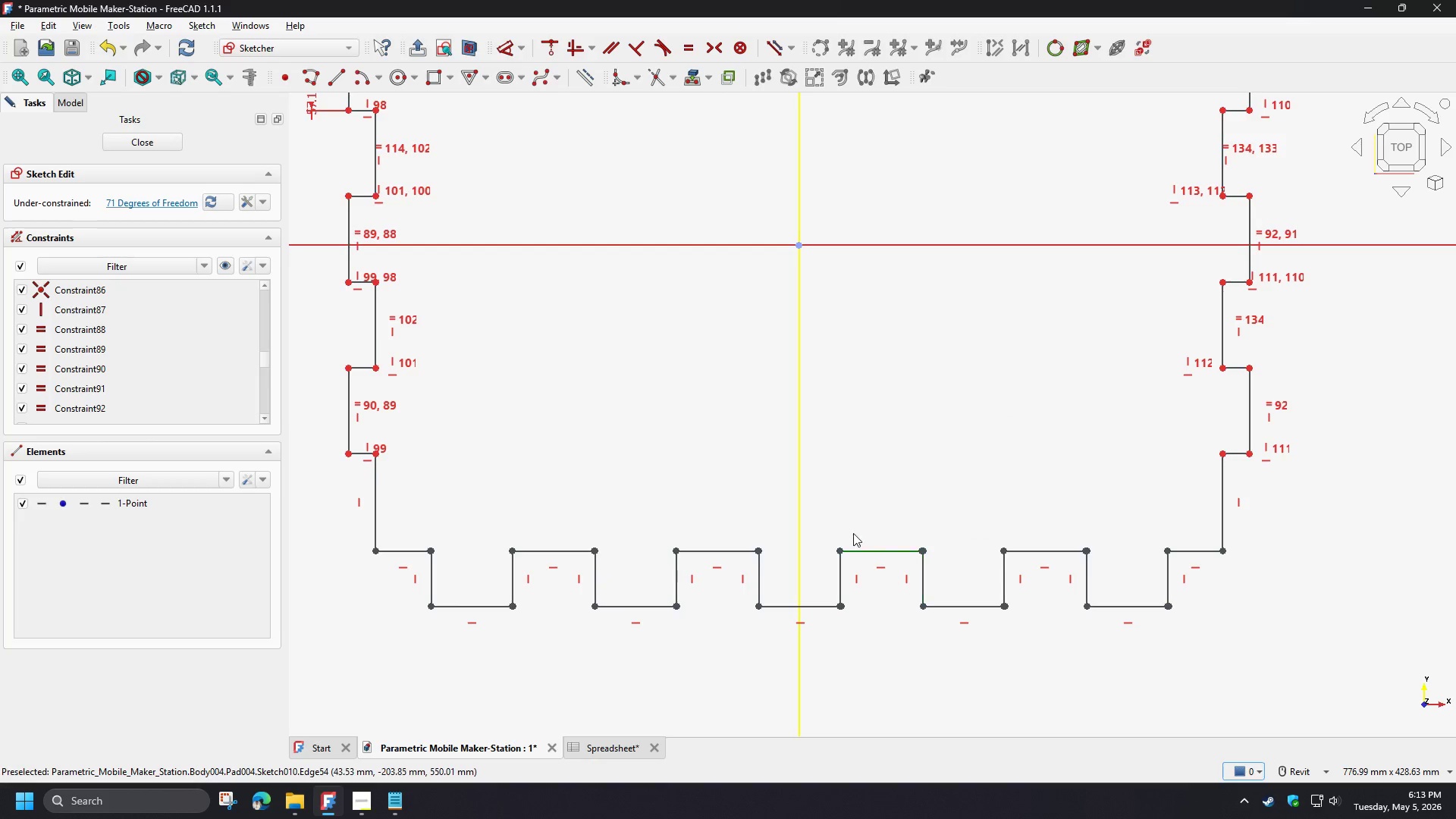 
left_click([823, 482])
 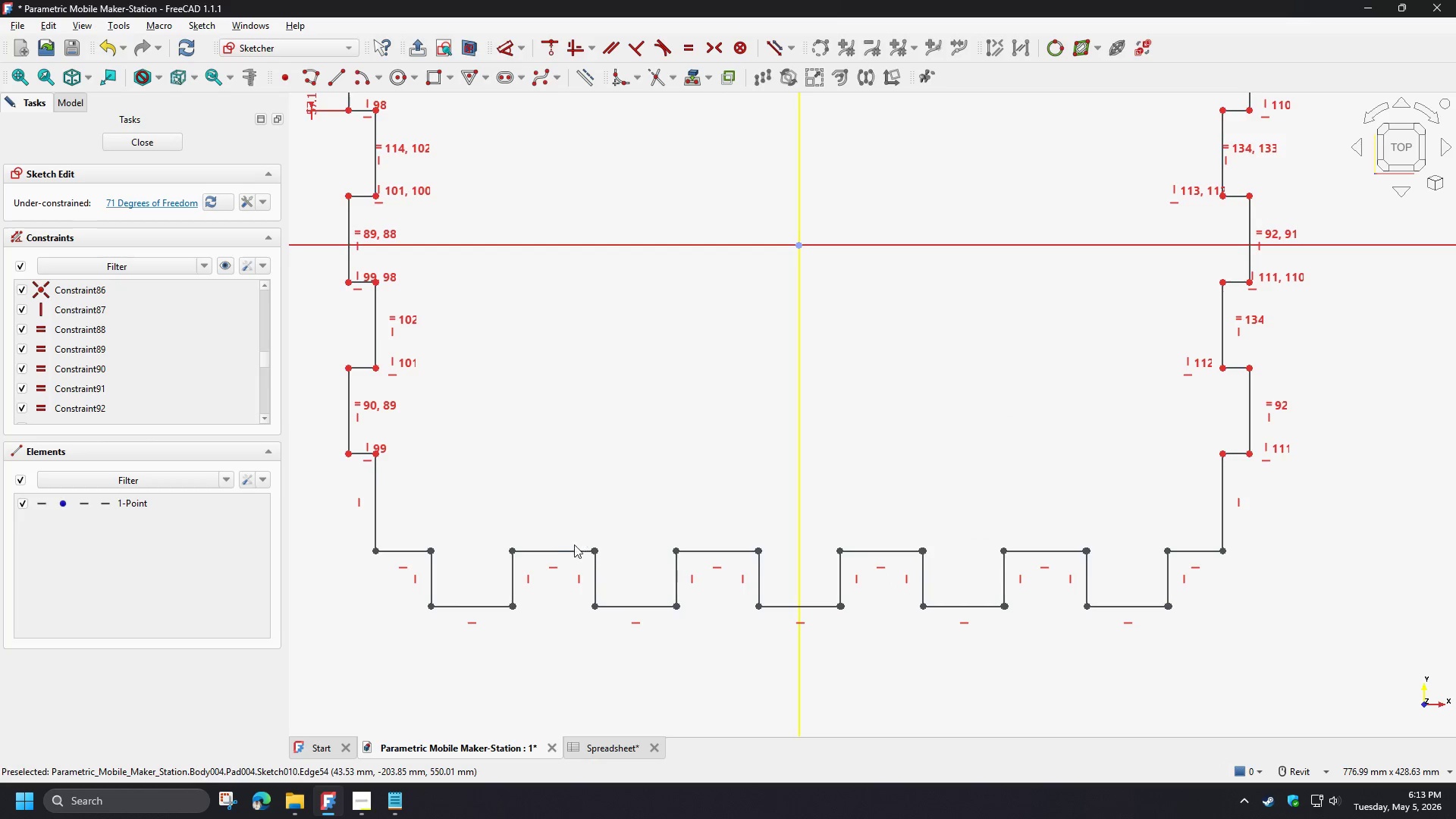 
left_click_drag(start_coordinate=[561, 553], to_coordinate=[561, 515])
 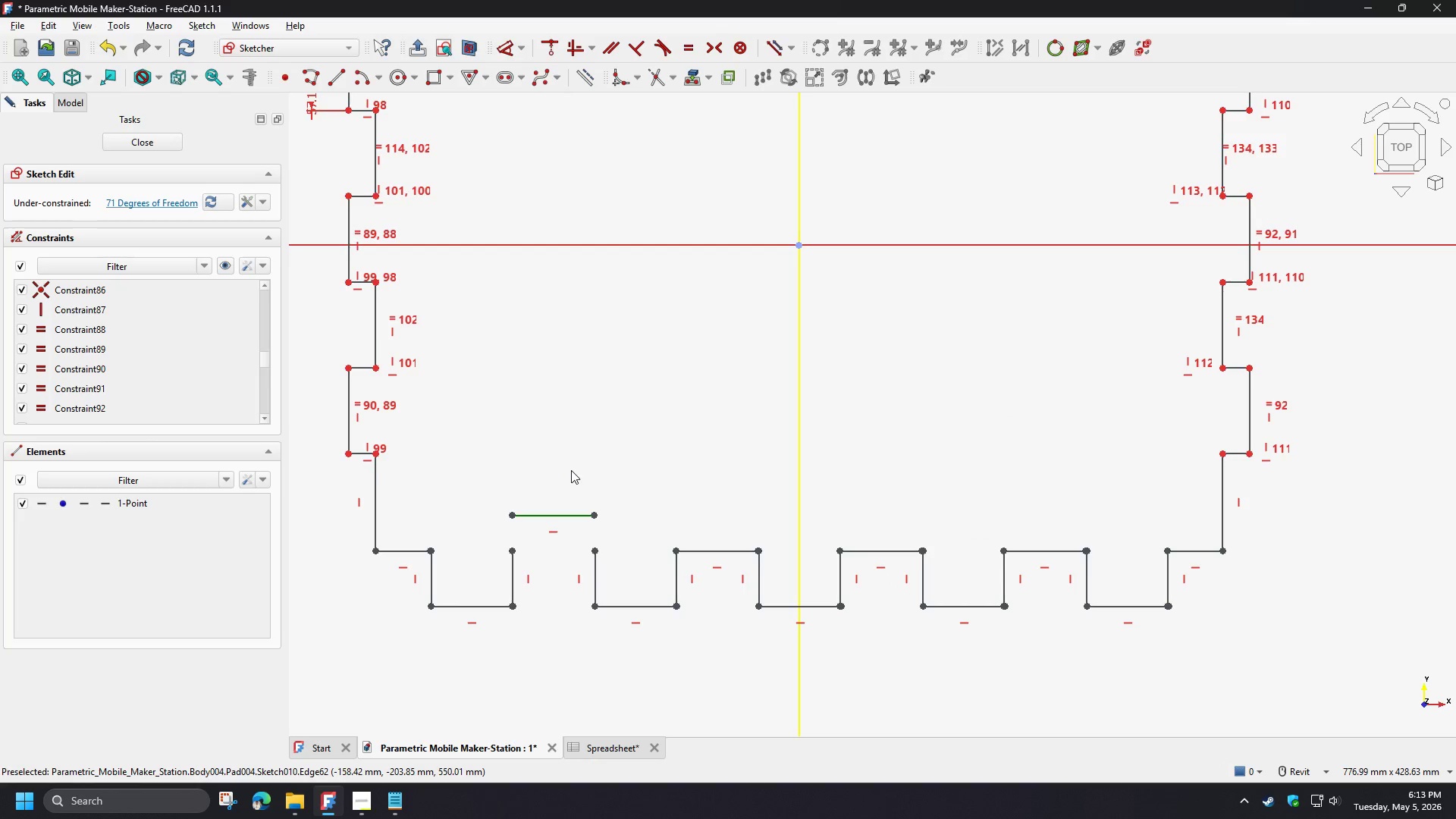 
key(Control+Z)
 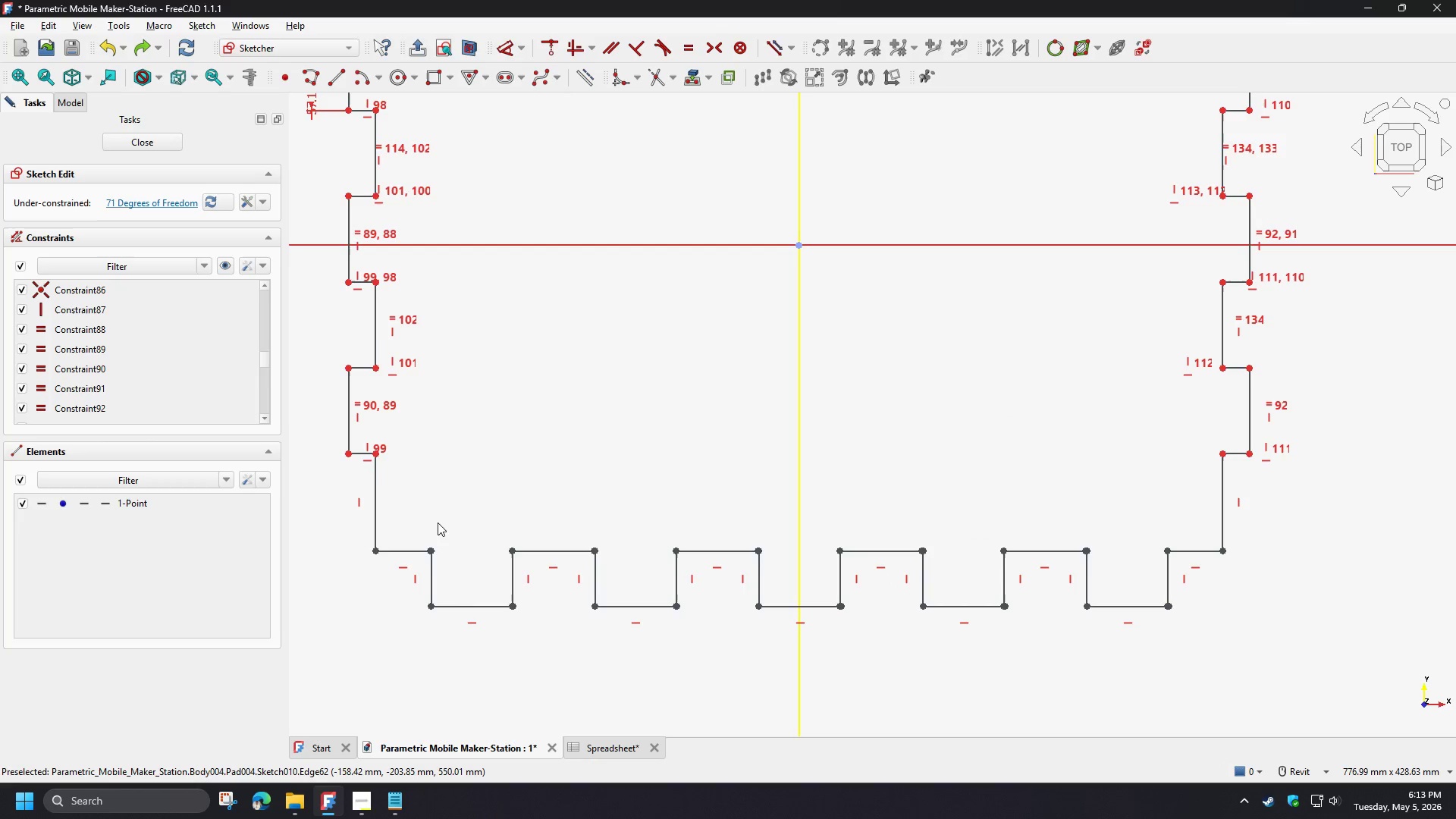 
left_click_drag(start_coordinate=[337, 529], to_coordinate=[1284, 638])
 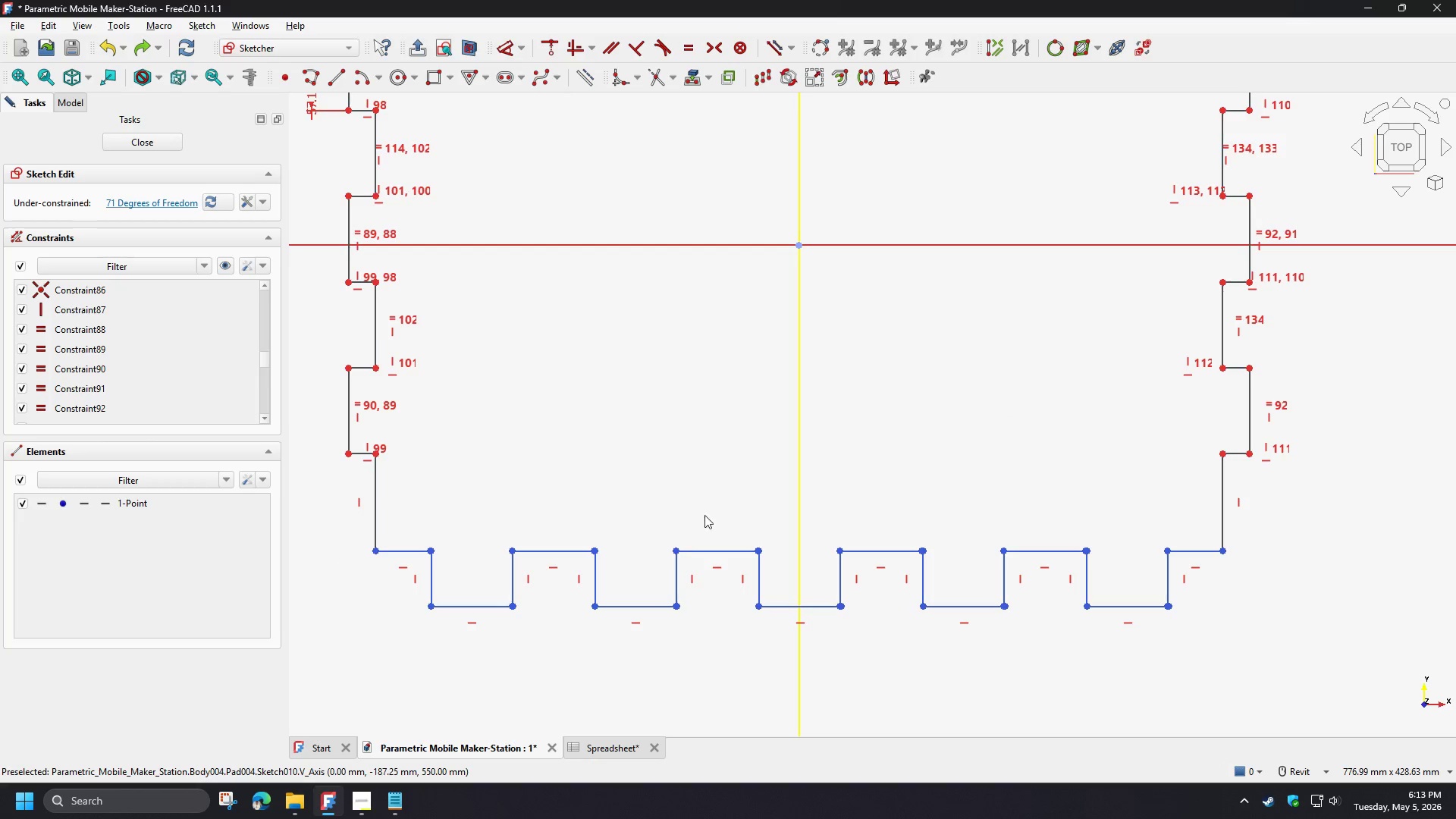 
key(C)
 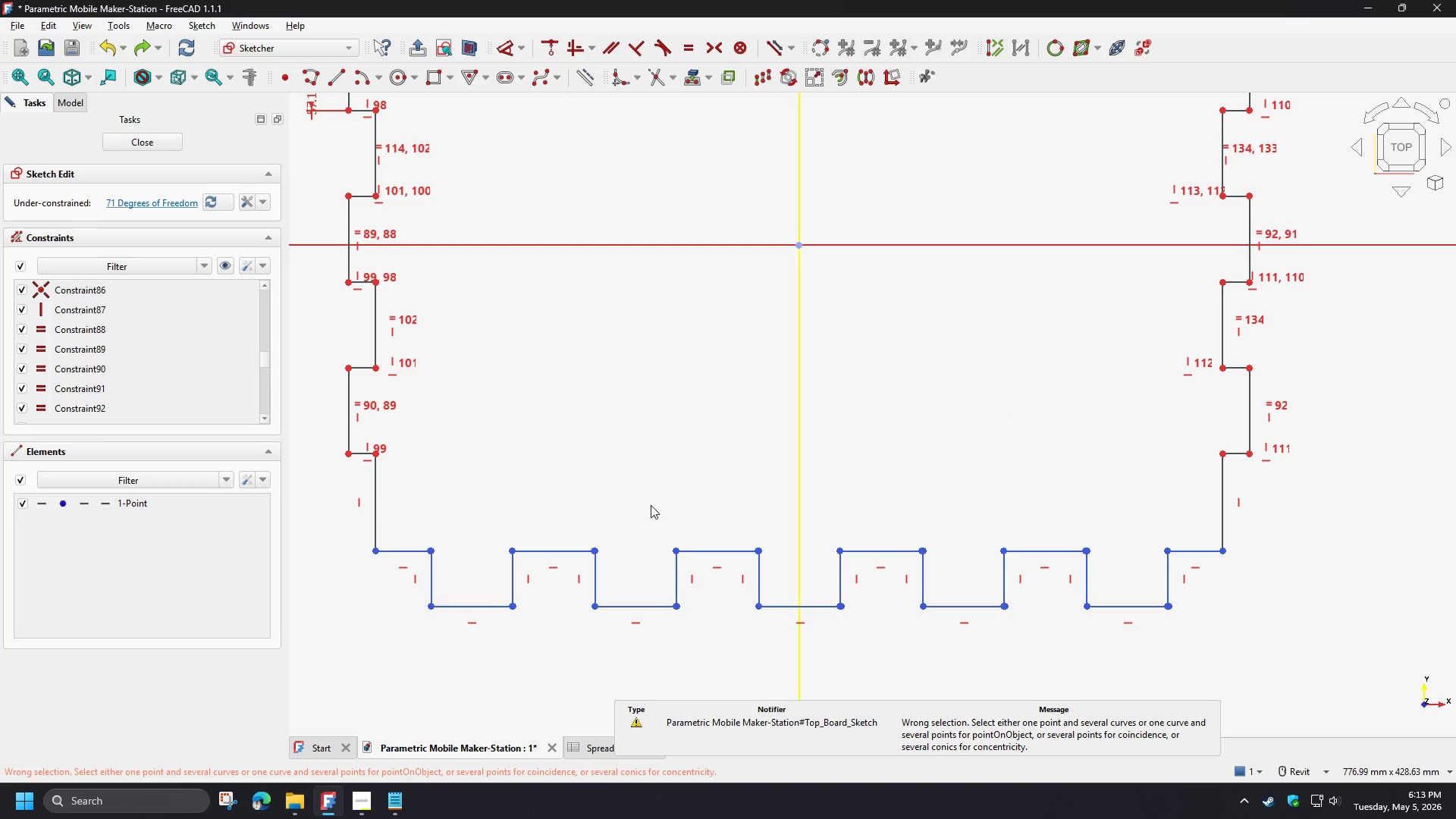 
left_click([536, 497])
 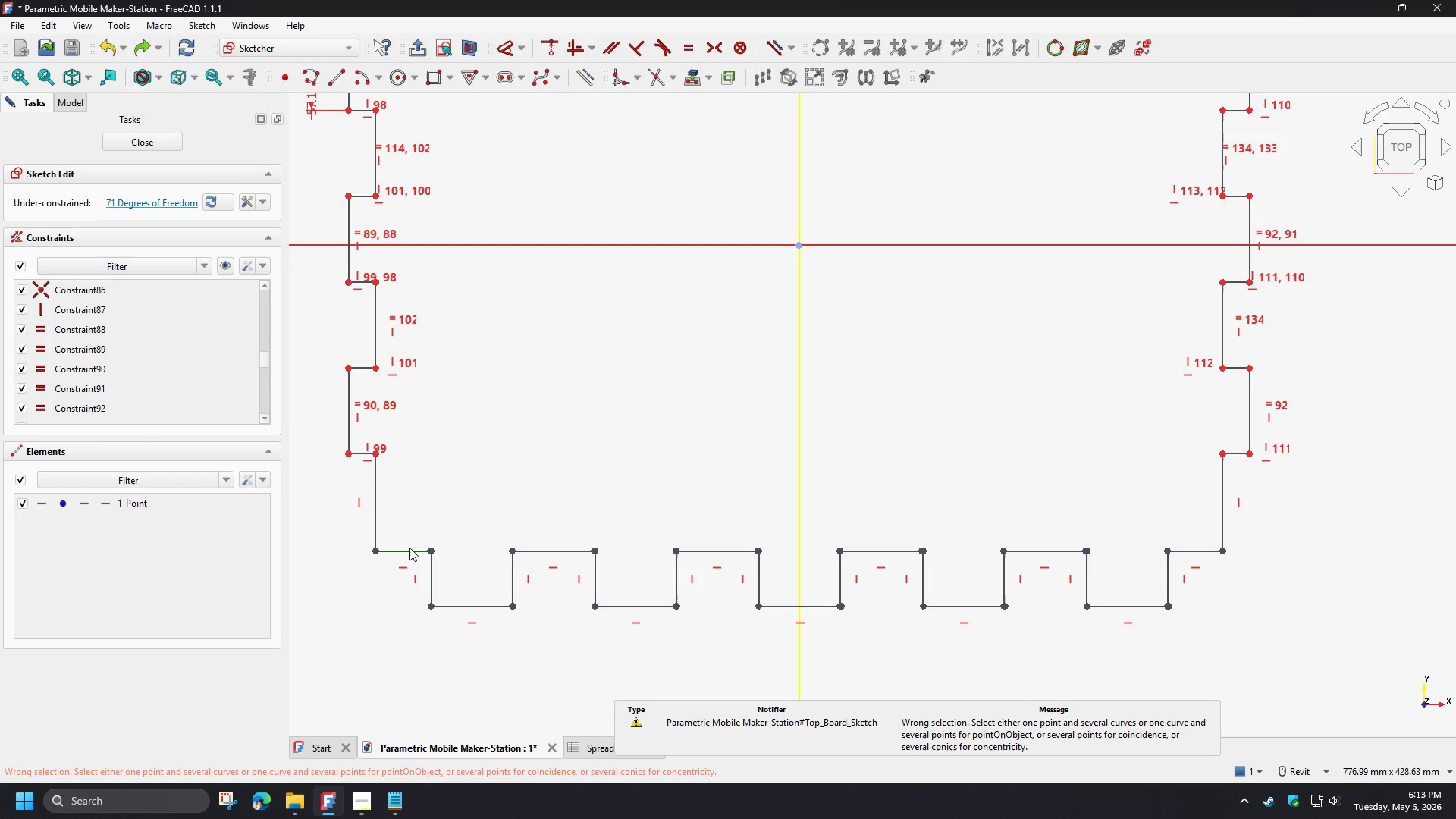 
left_click_drag(start_coordinate=[403, 552], to_coordinate=[413, 551])
 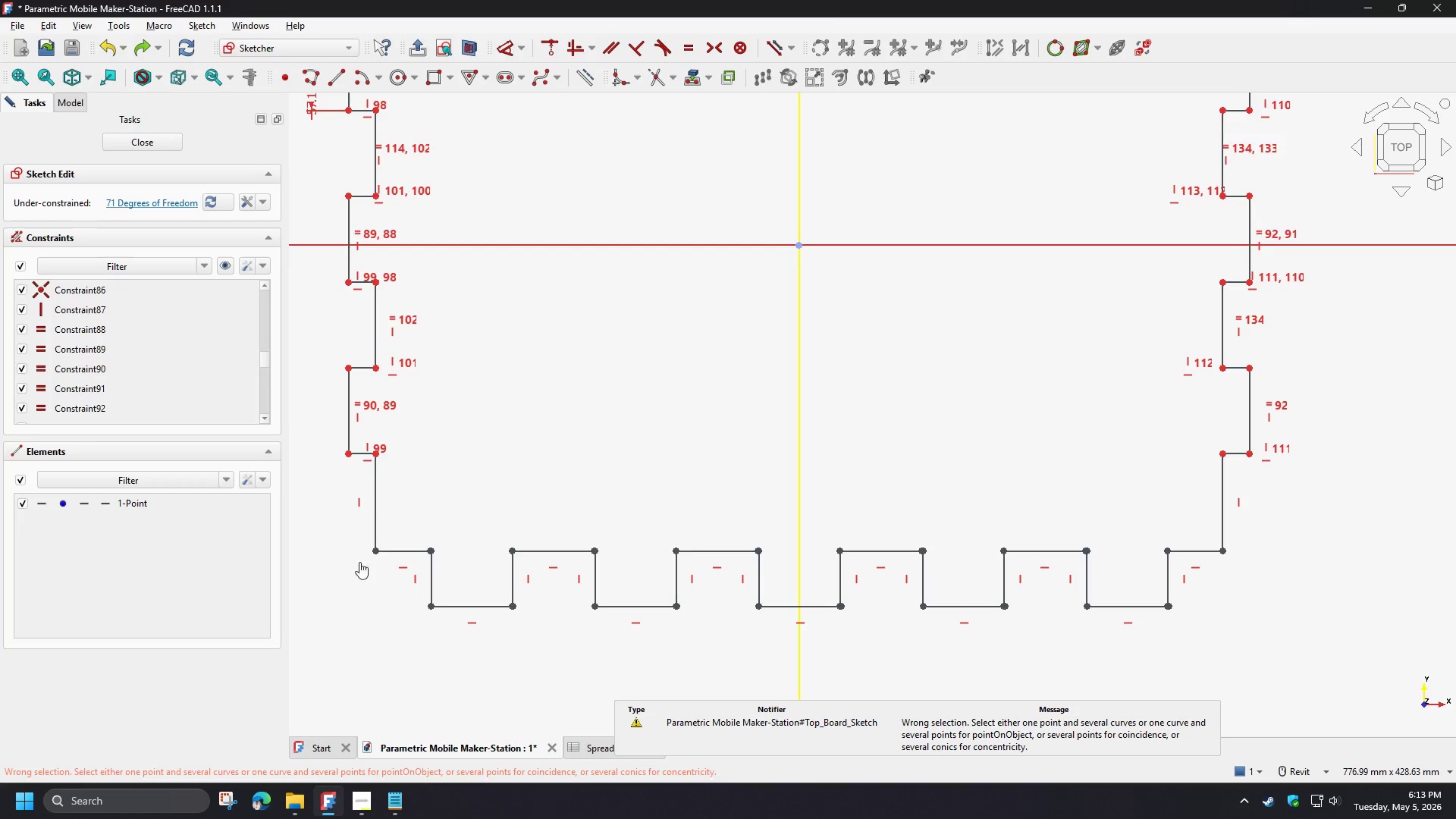 
key(Control+Z)
 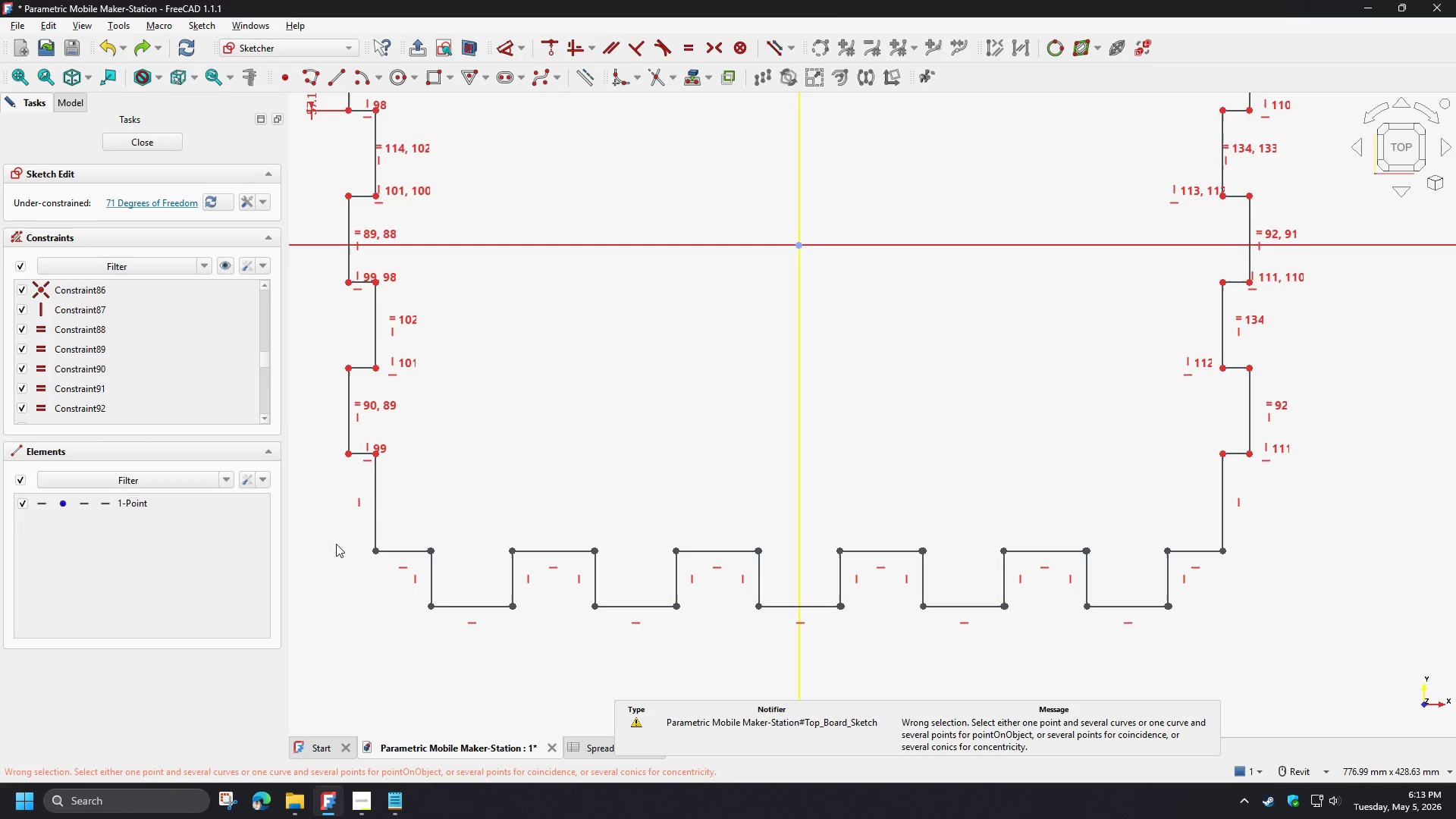 
left_click_drag(start_coordinate=[345, 534], to_coordinate=[391, 571])
 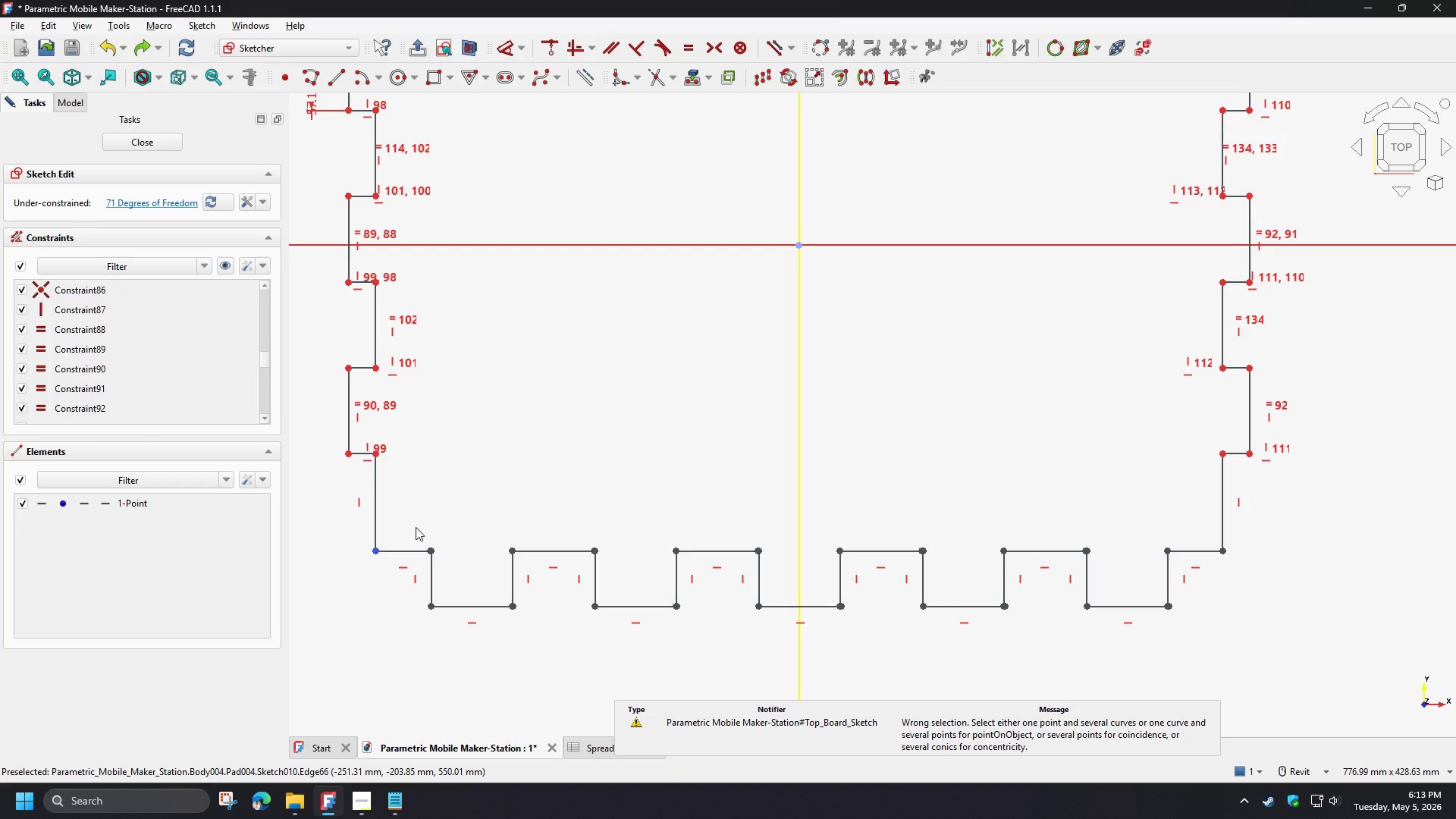 
key(C)
 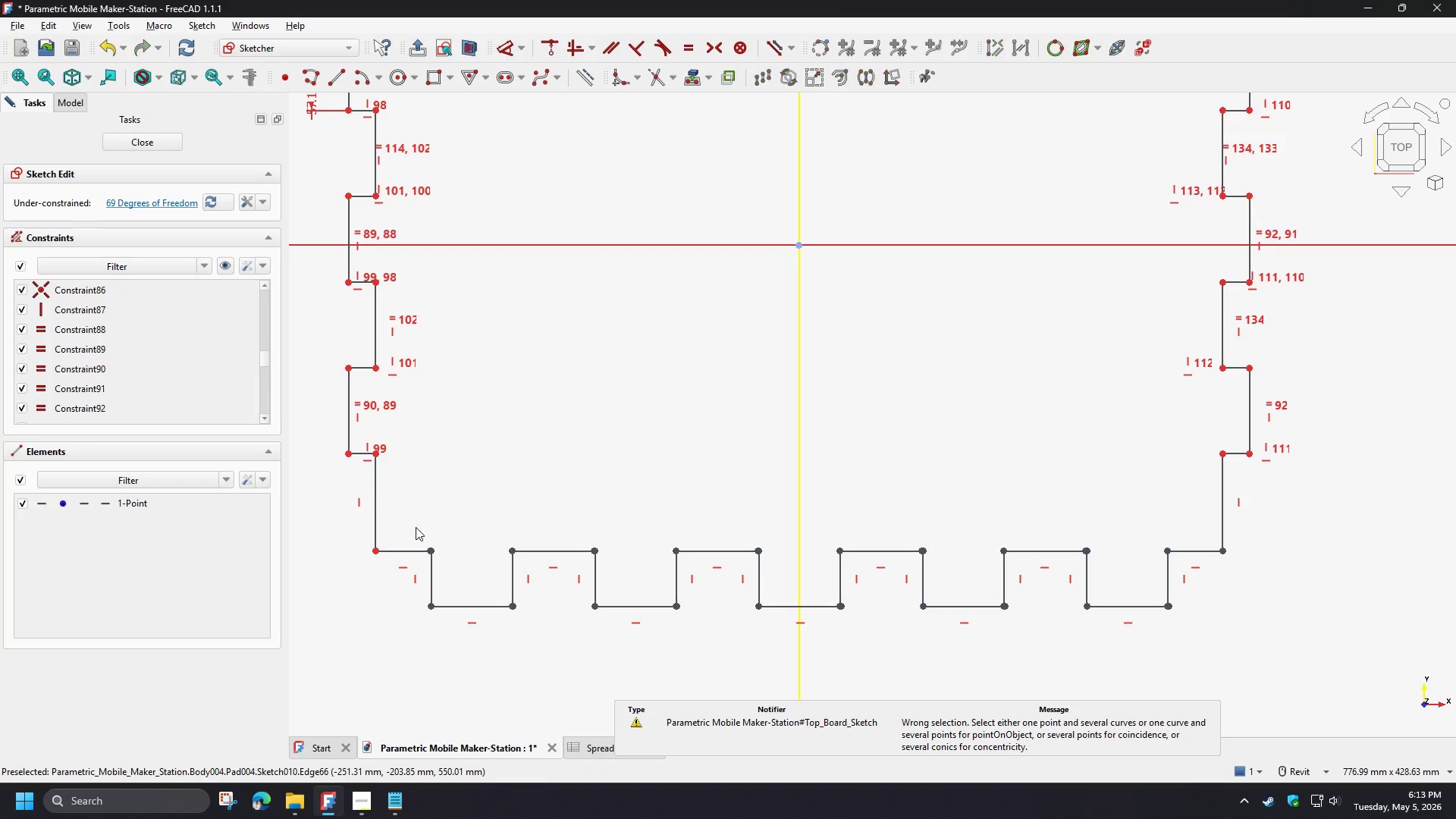 
left_click_drag(start_coordinate=[416, 527], to_coordinate=[454, 566])
 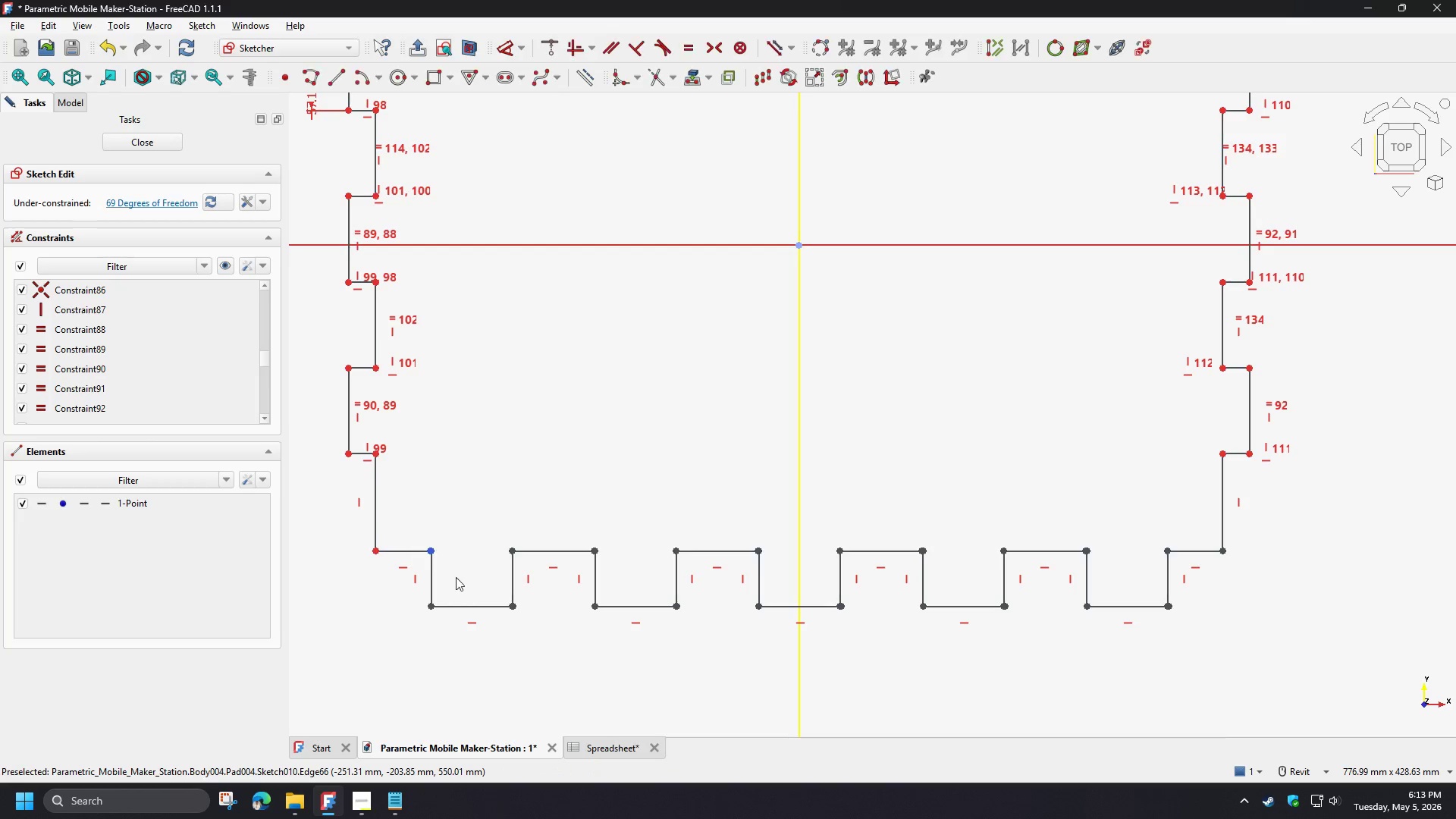 
type(ccccccccccccccccccccc)
 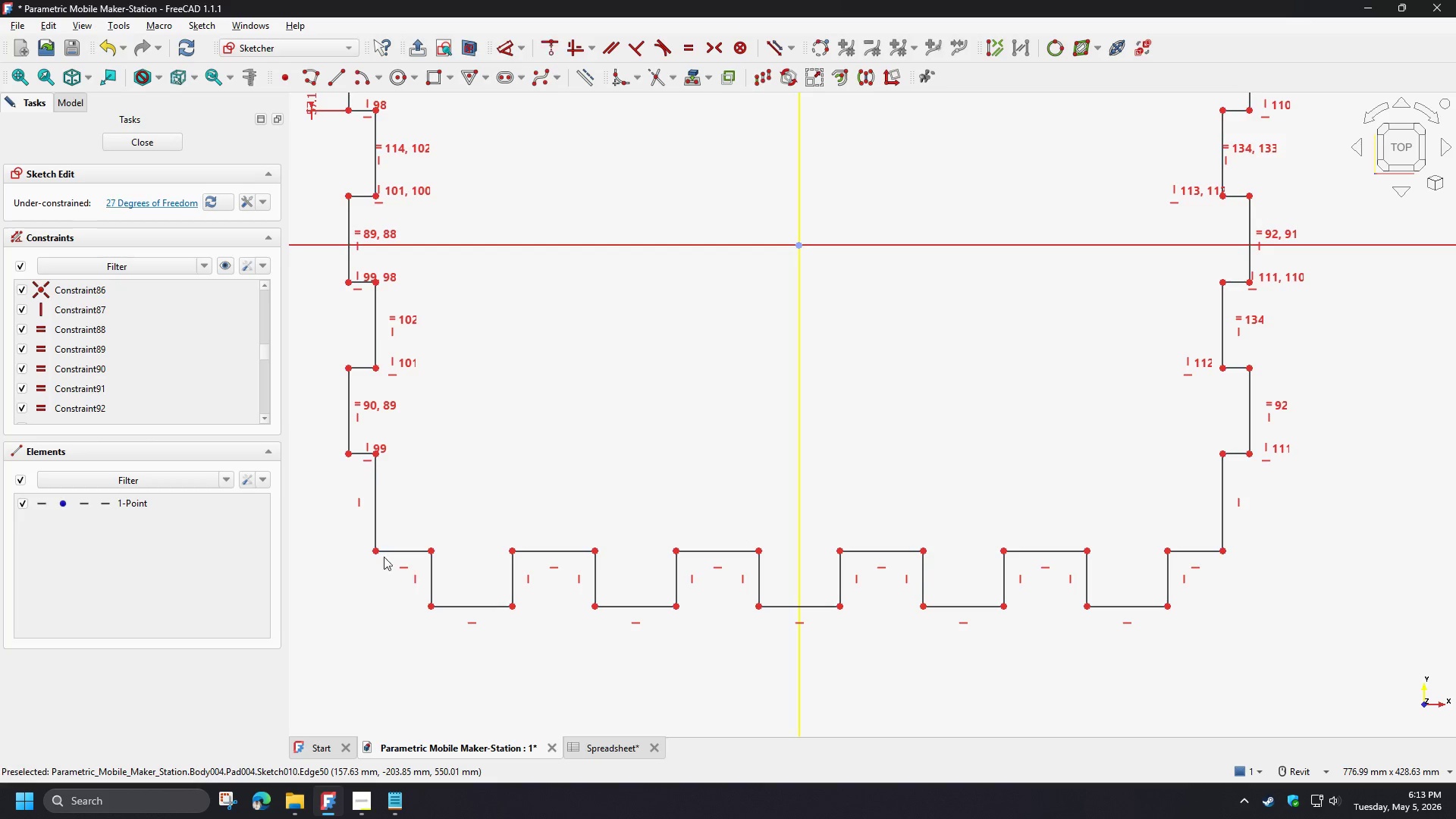 
left_click_drag(start_coordinate=[397, 599], to_coordinate=[456, 620])
 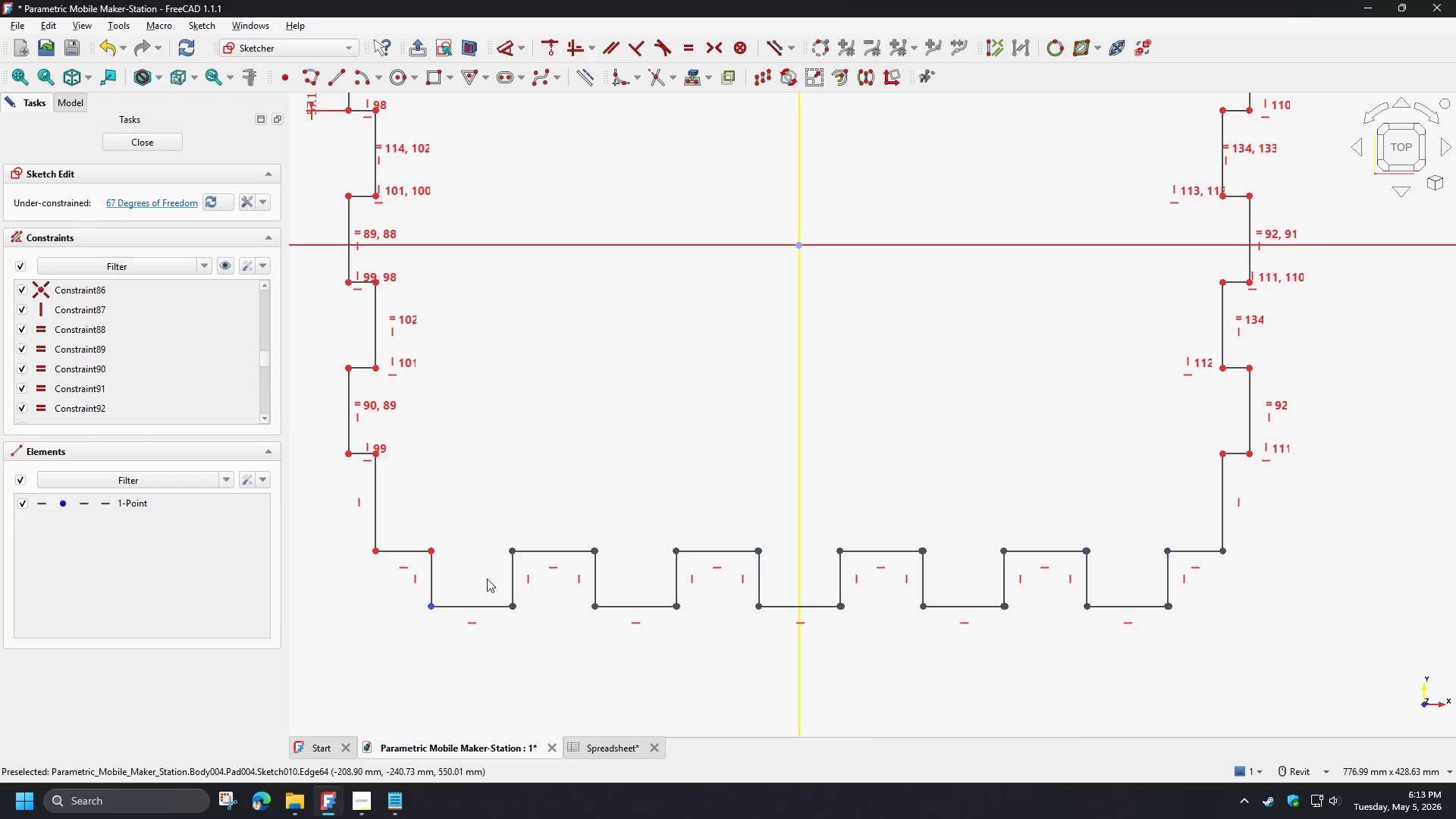 
left_click_drag(start_coordinate=[495, 585], to_coordinate=[551, 632])
 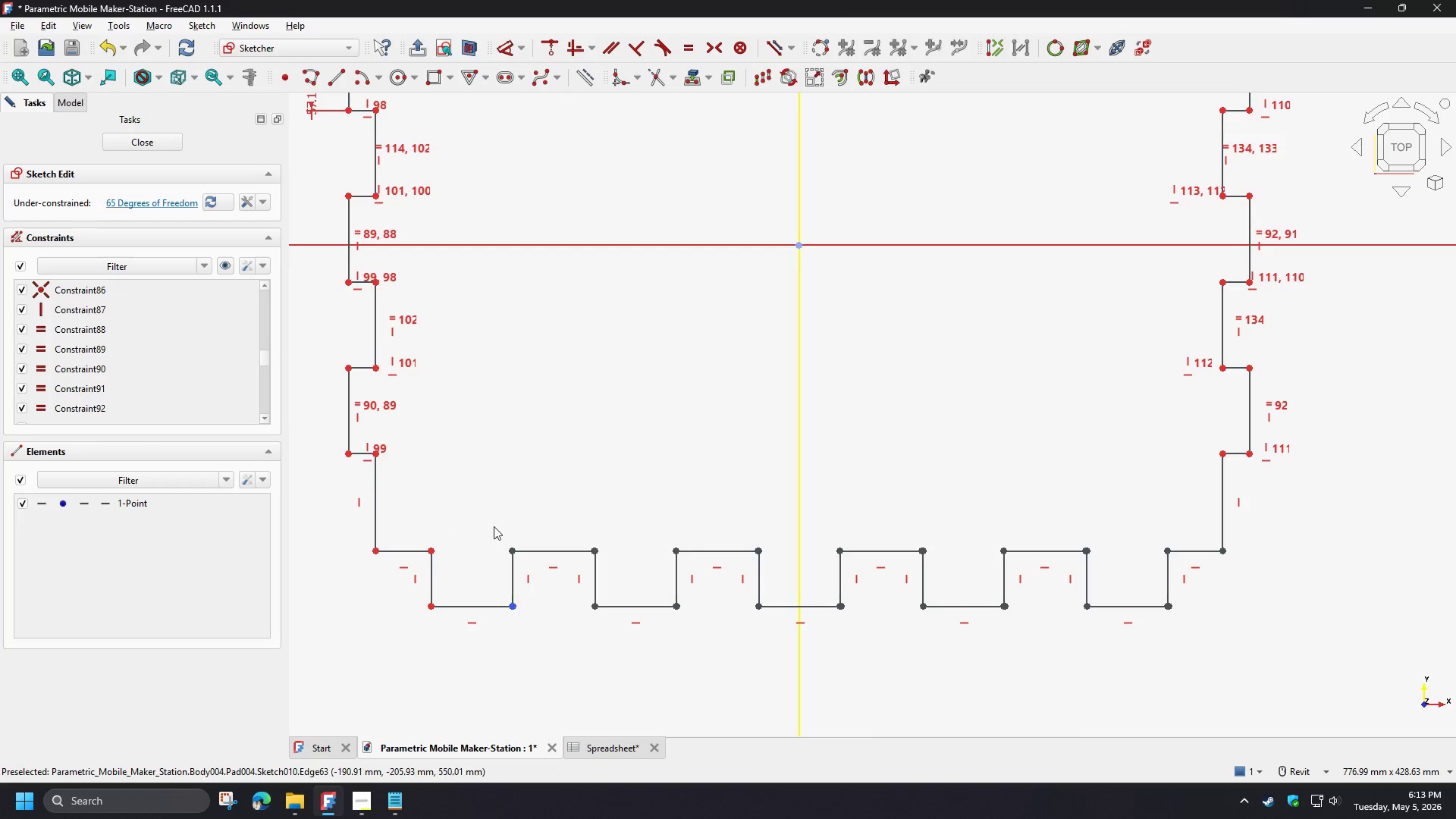 
left_click_drag(start_coordinate=[493, 524], to_coordinate=[541, 573])
 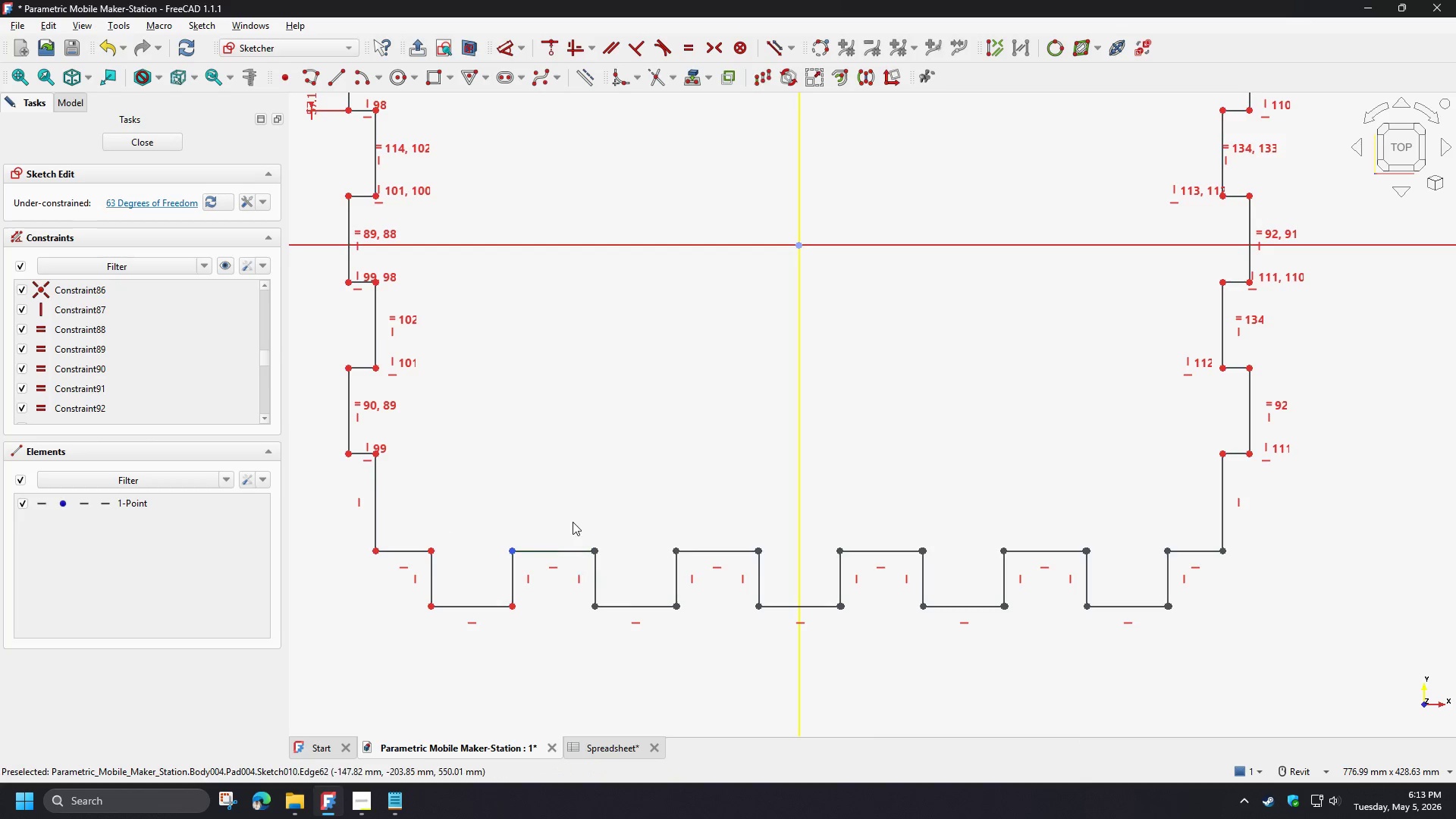 
left_click_drag(start_coordinate=[573, 522], to_coordinate=[620, 576])
 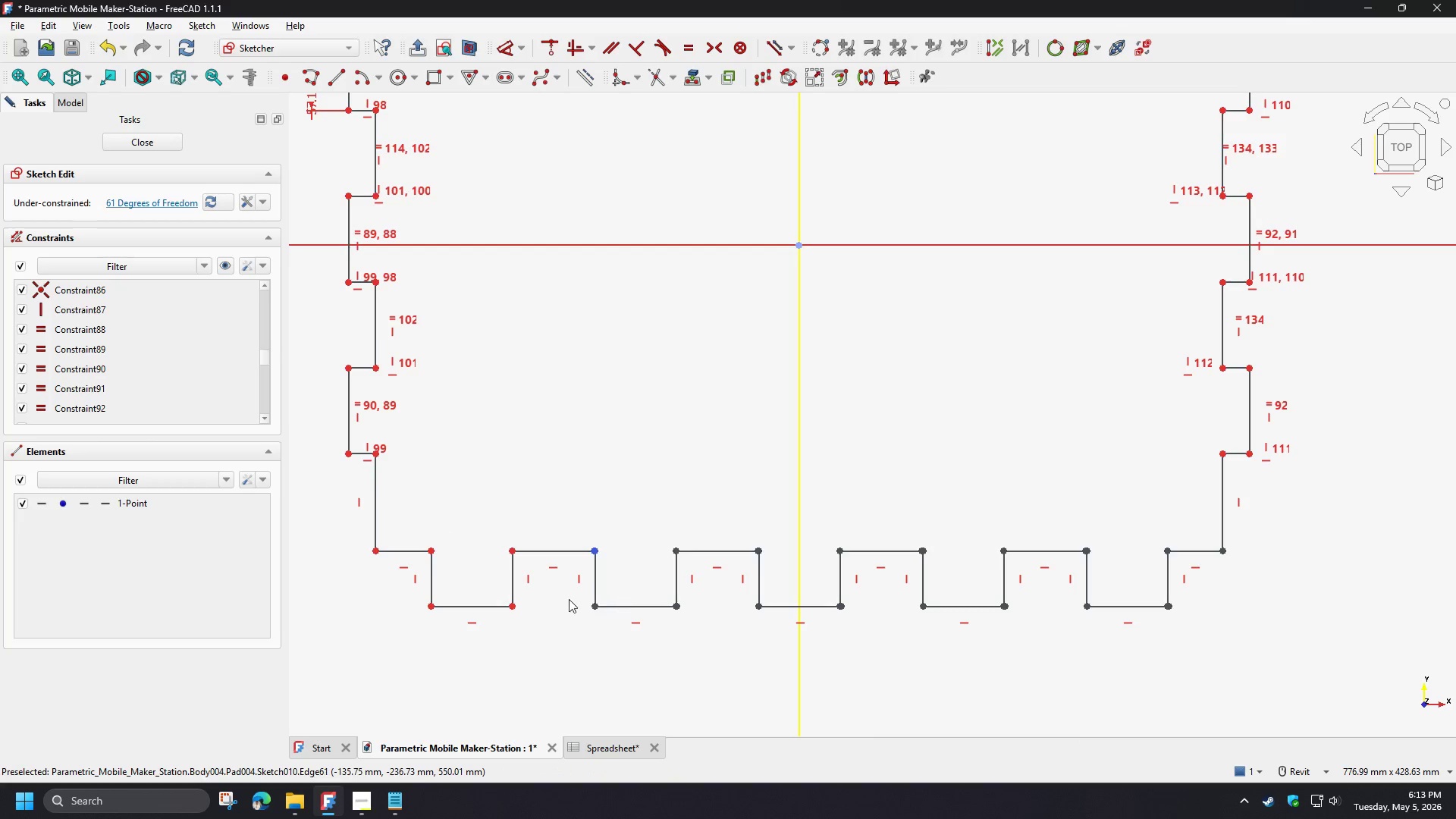 
left_click_drag(start_coordinate=[565, 598], to_coordinate=[626, 635])
 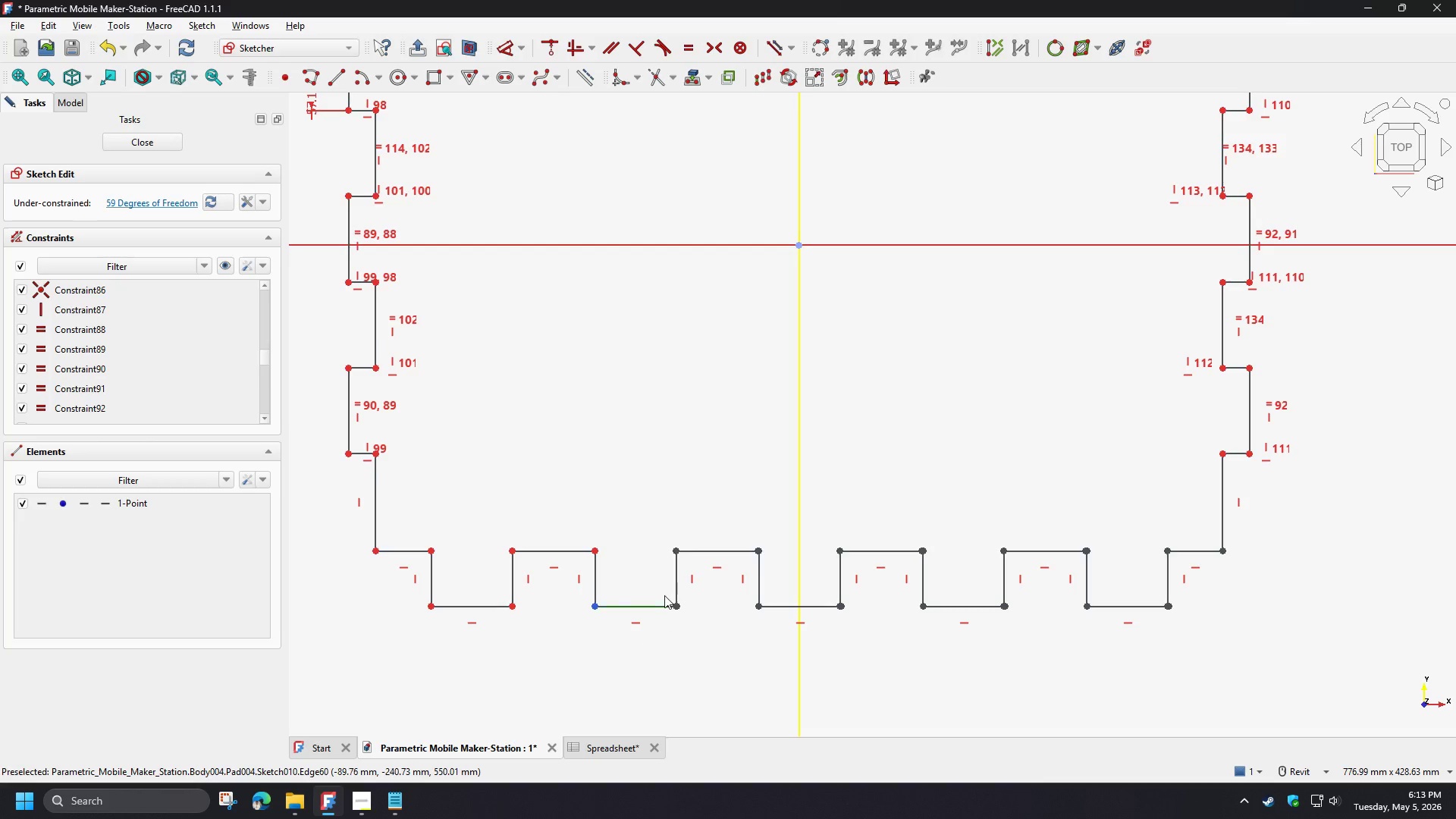 
left_click_drag(start_coordinate=[656, 577], to_coordinate=[700, 626])
 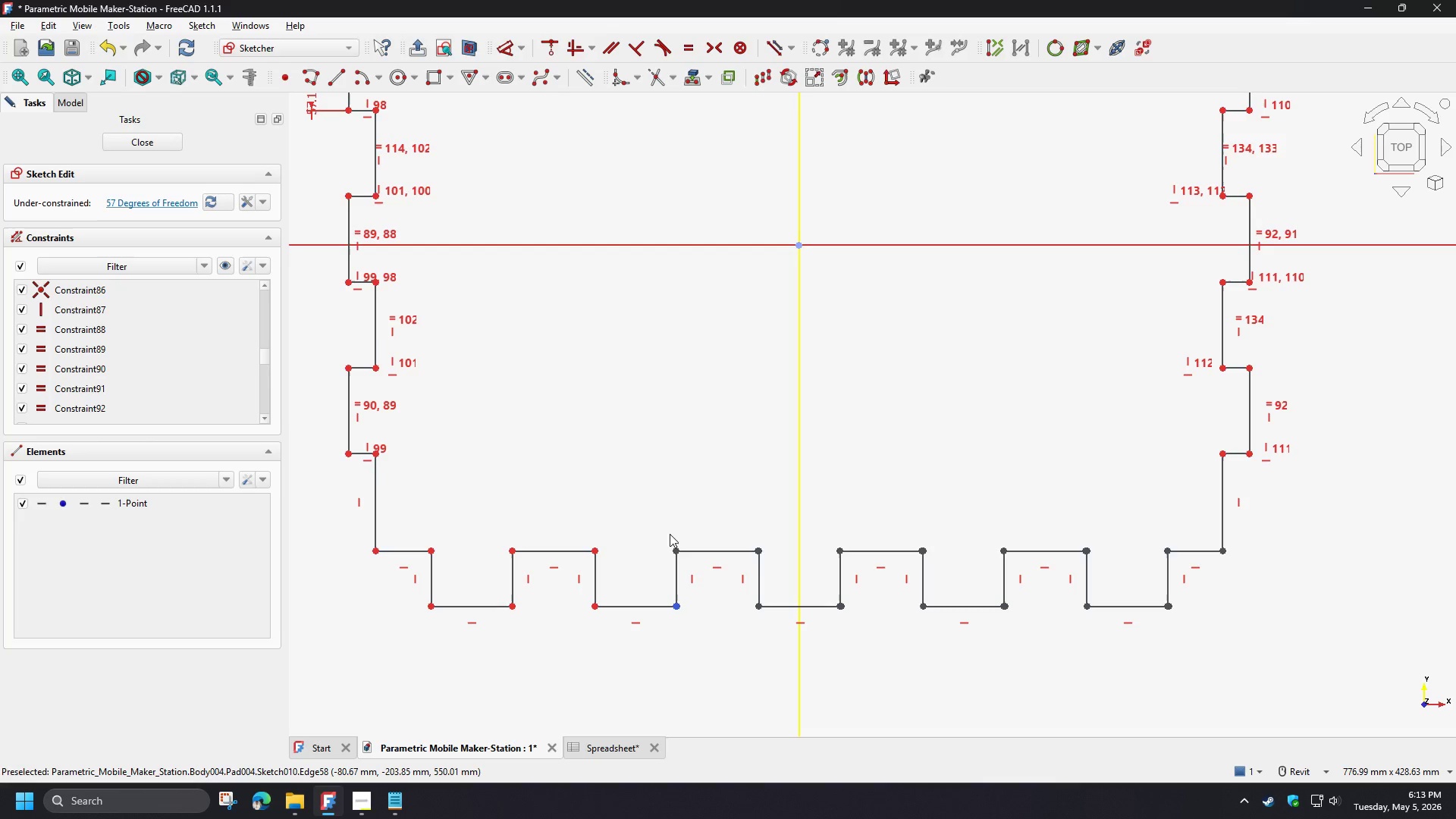 
left_click_drag(start_coordinate=[663, 529], to_coordinate=[701, 569])
 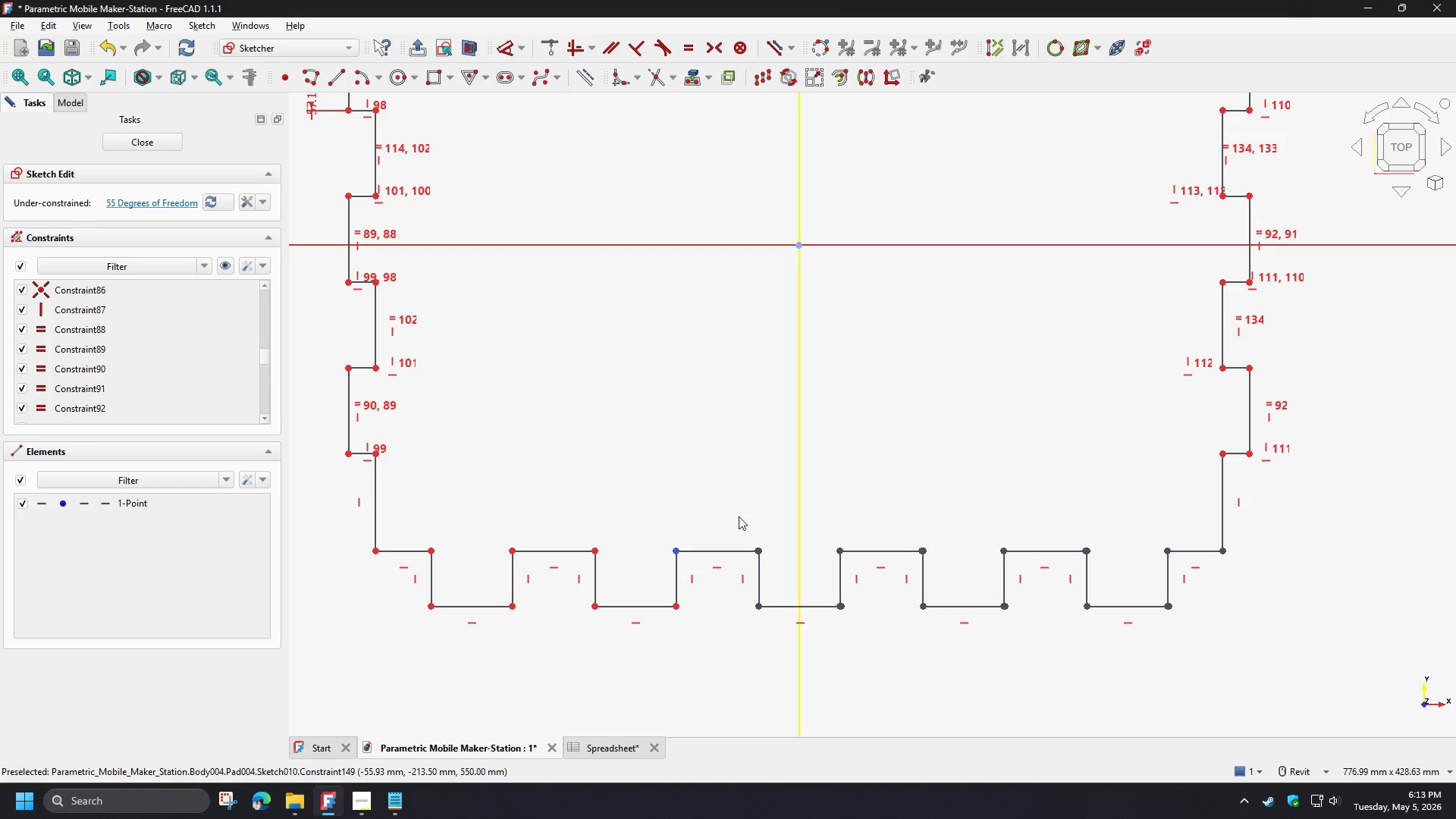 
left_click_drag(start_coordinate=[740, 527], to_coordinate=[774, 566])
 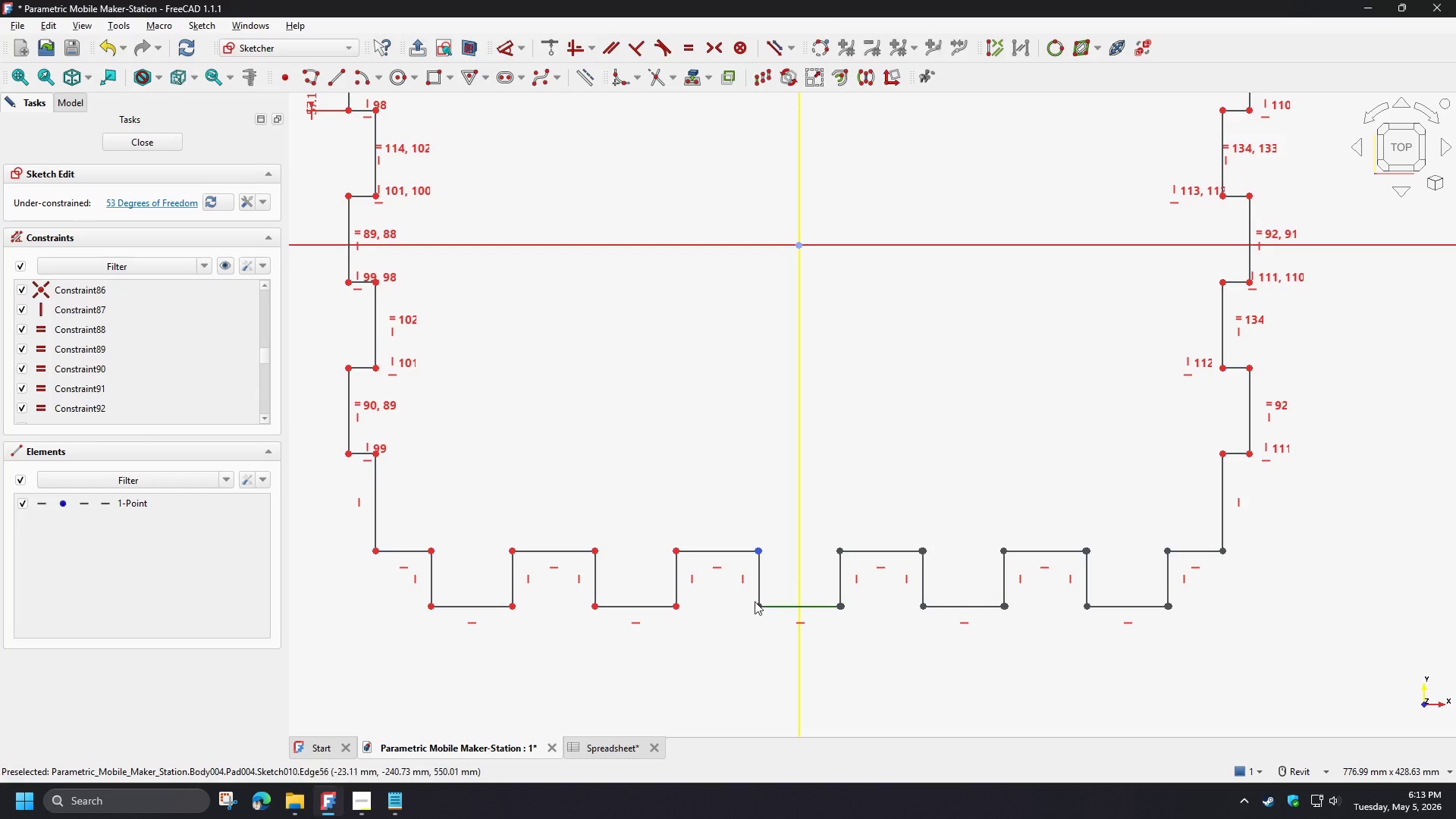 
left_click_drag(start_coordinate=[739, 598], to_coordinate=[780, 632])
 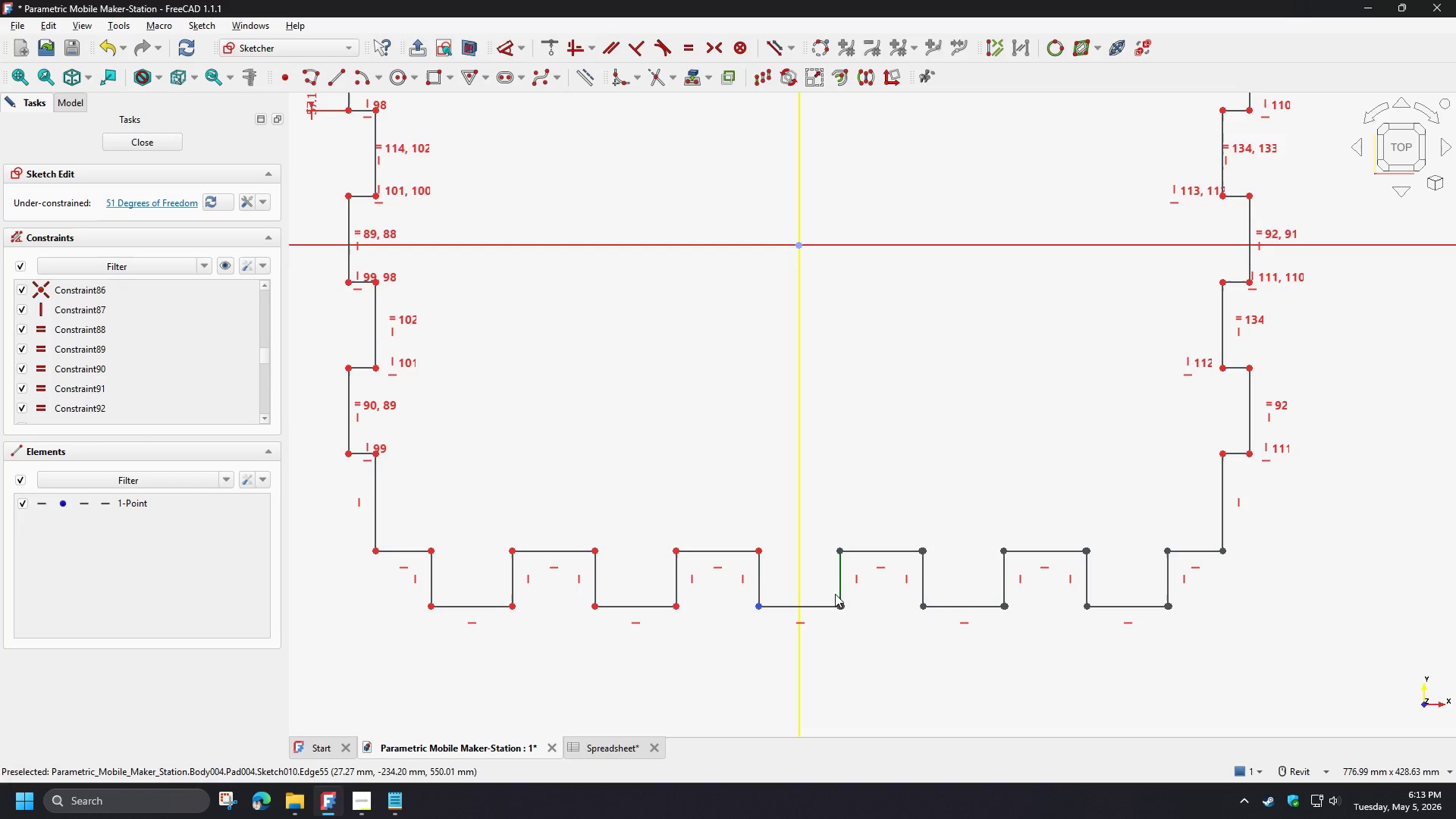 
left_click_drag(start_coordinate=[824, 589], to_coordinate=[864, 638])
 